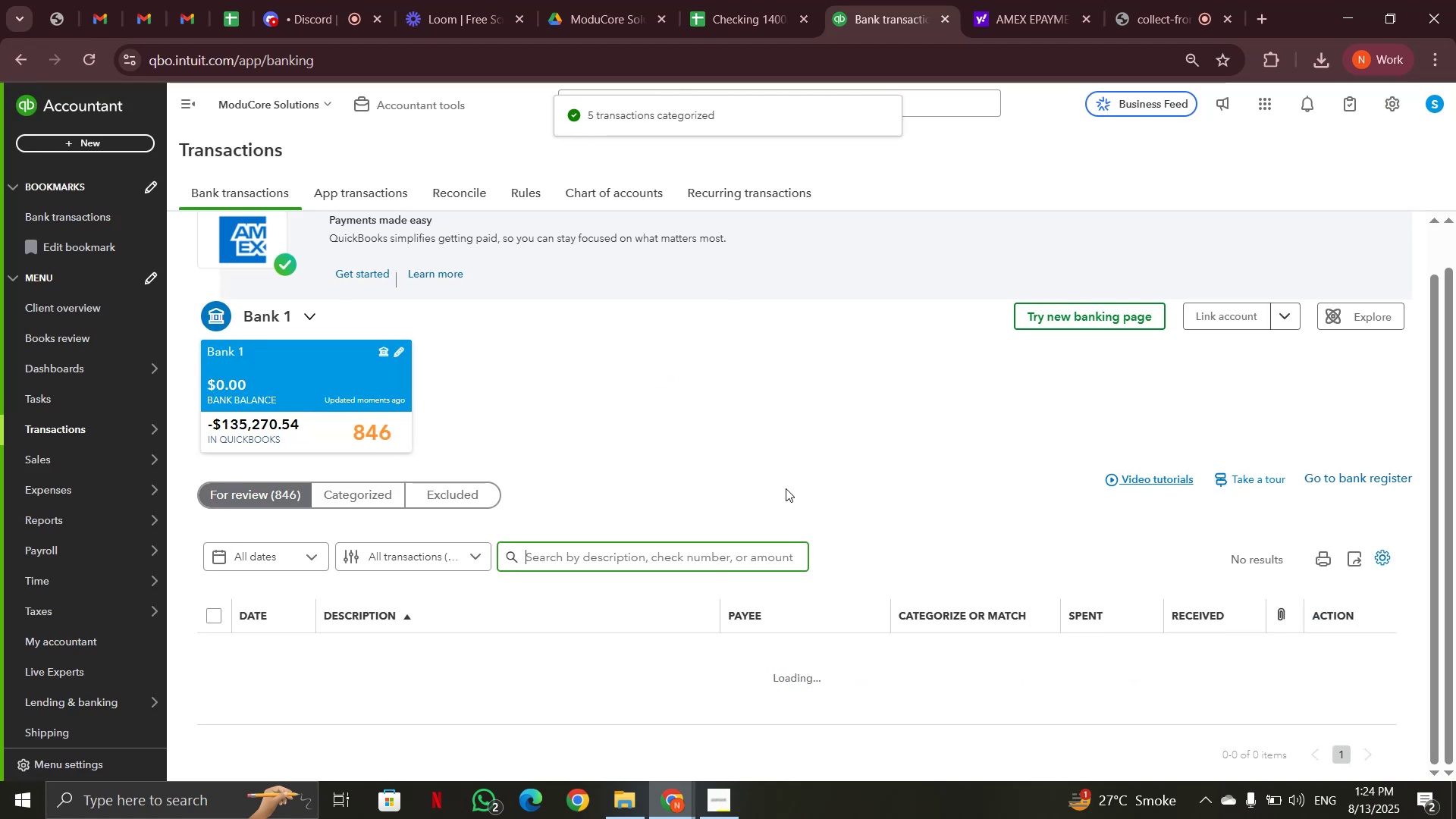 
scroll: coordinate [786, 488], scroll_direction: down, amount: 5.0
 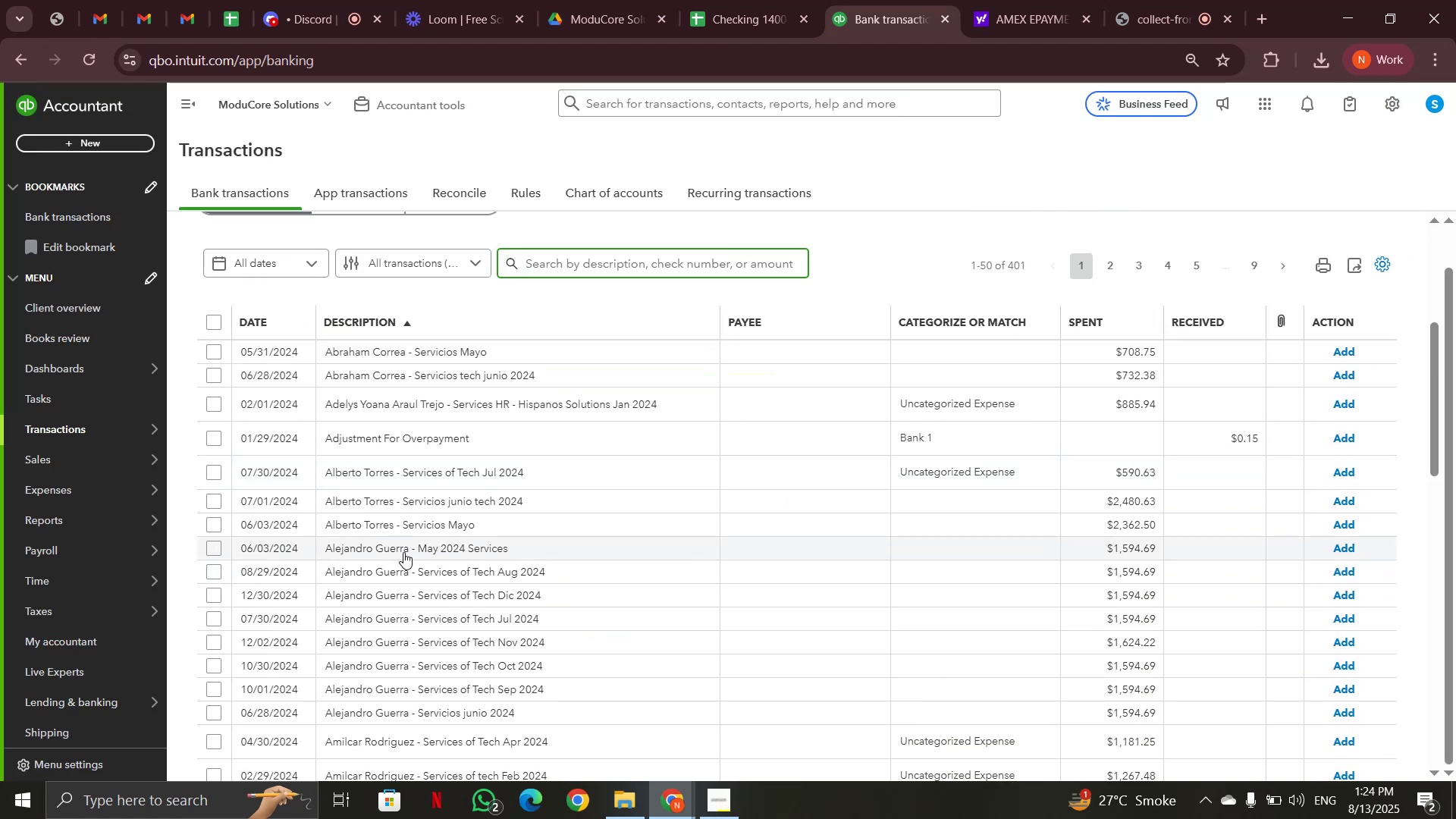 
left_click([378, 572])
 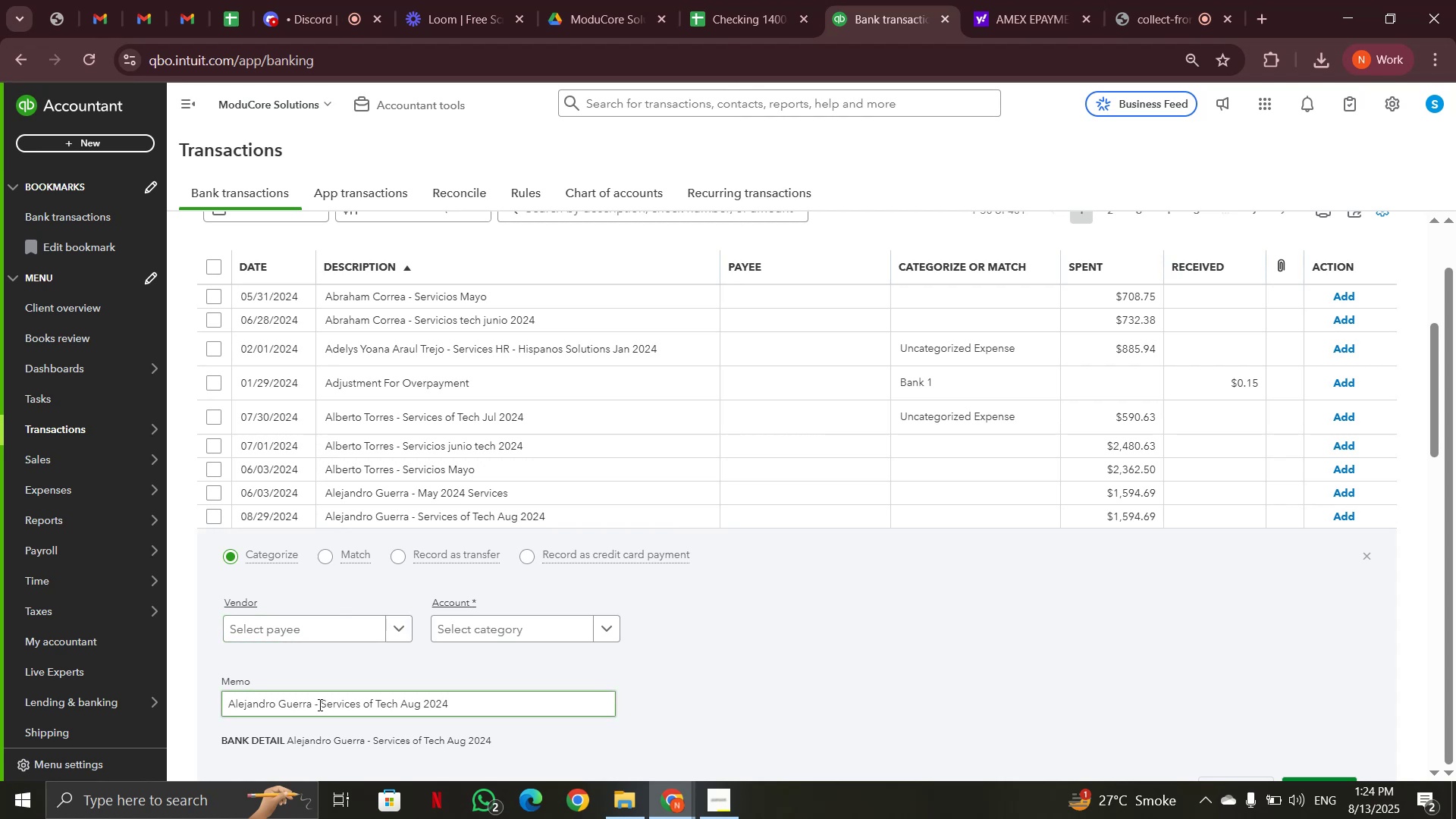 
left_click_drag(start_coordinate=[312, 703], to_coordinate=[218, 703])
 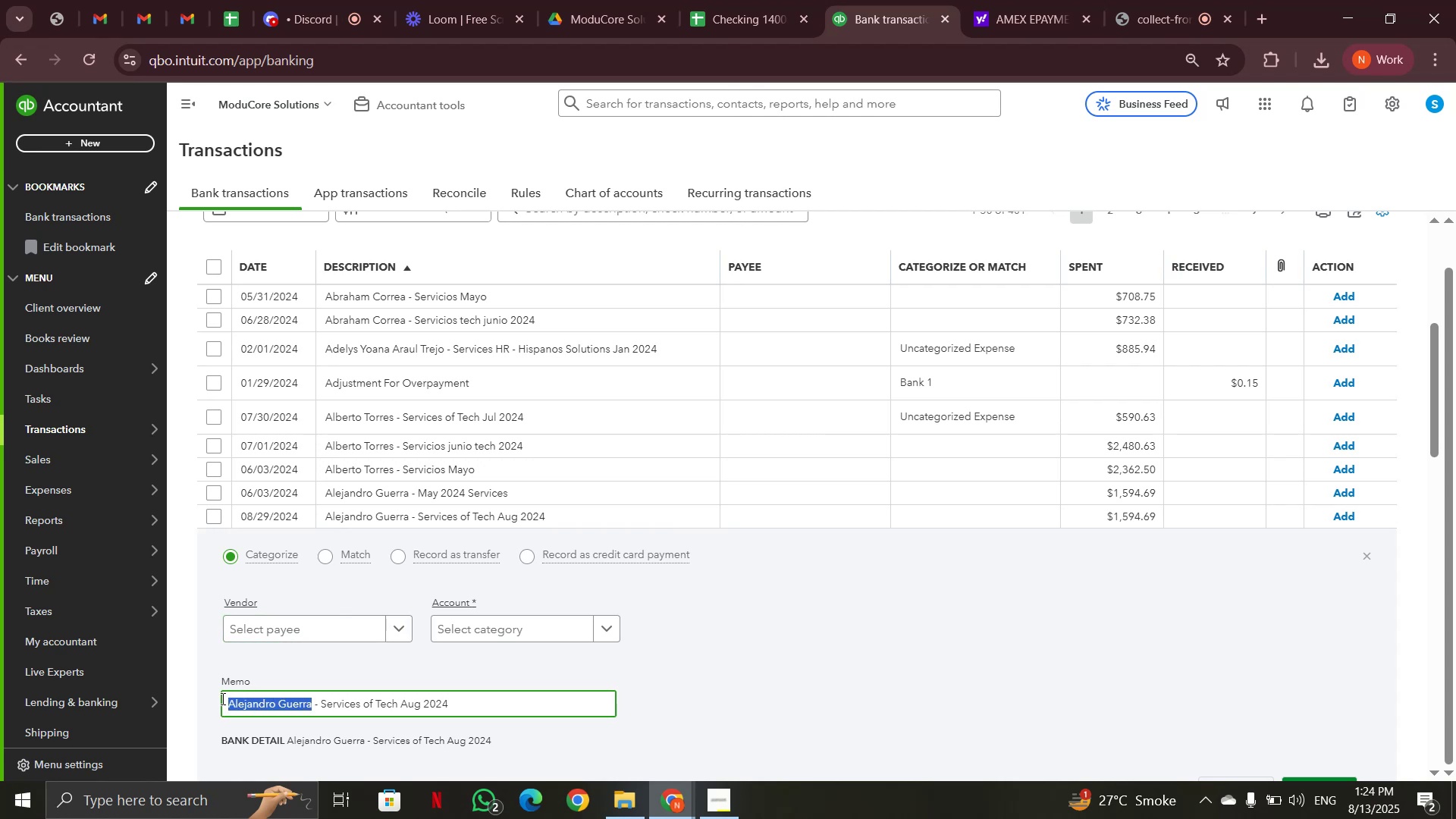 
key(Control+C)
 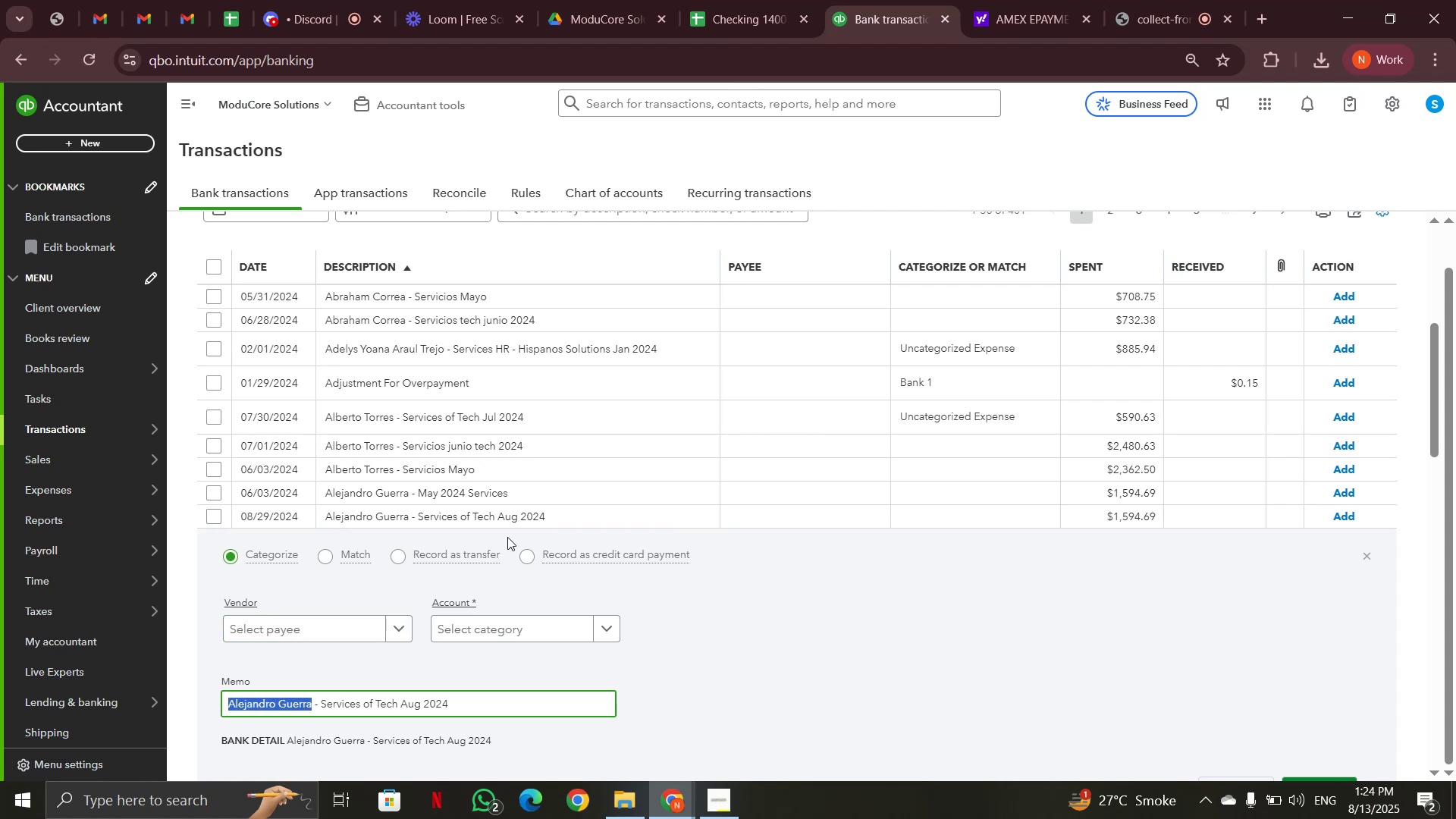 
scroll: coordinate [776, 413], scroll_direction: up, amount: 8.0
 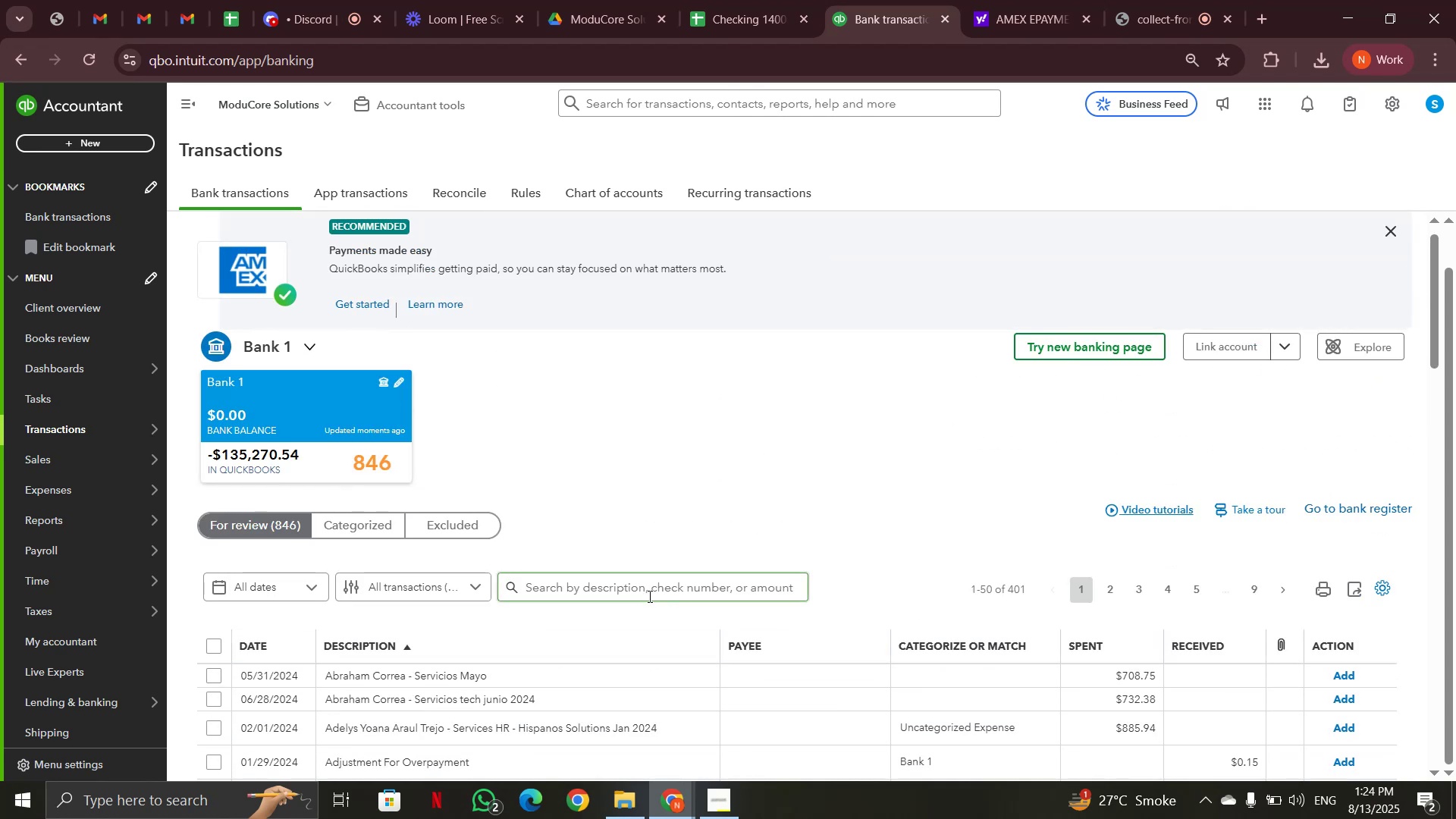 
left_click([651, 590])
 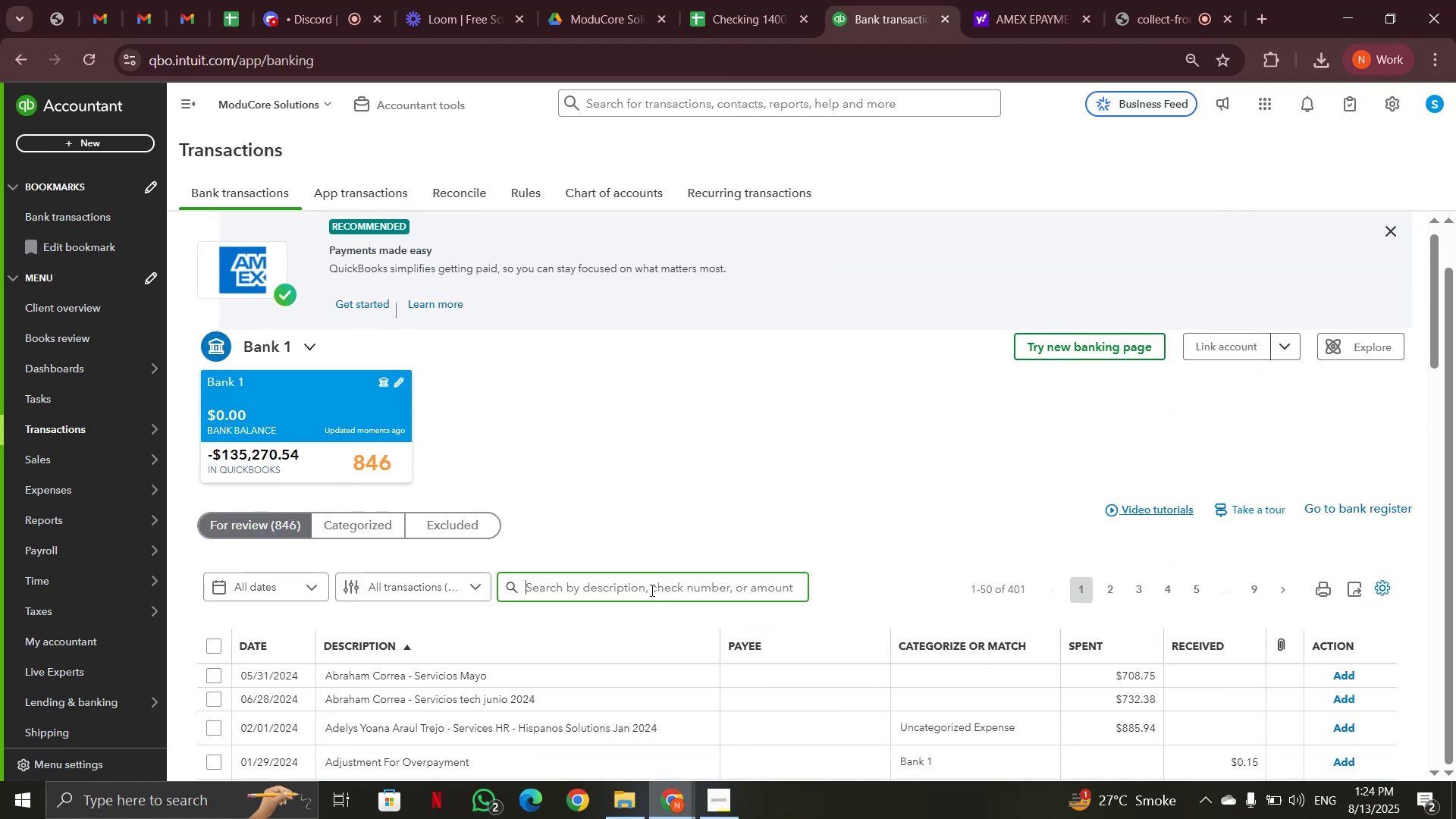 
key(Control+V)
 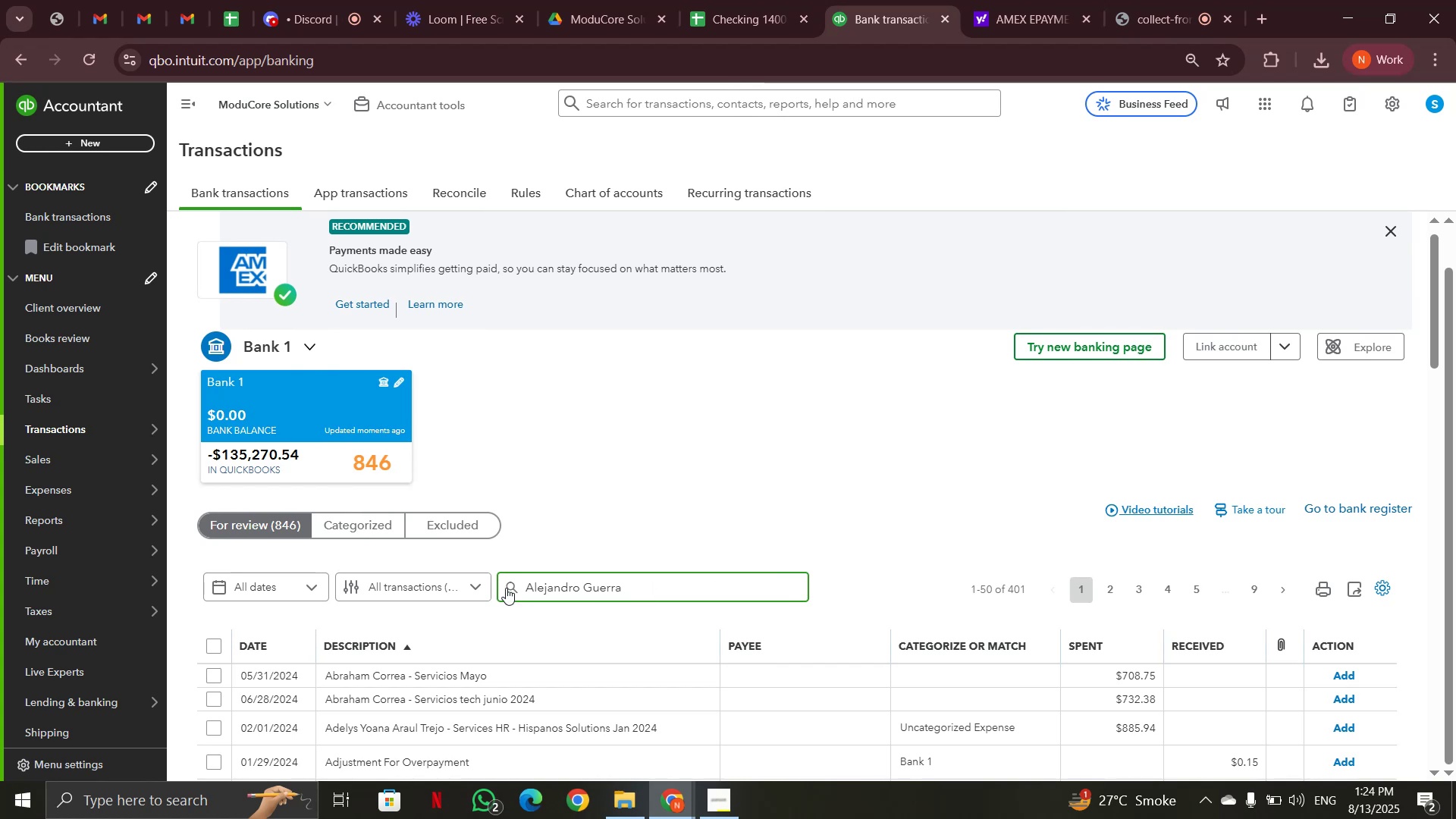 
left_click([510, 585])
 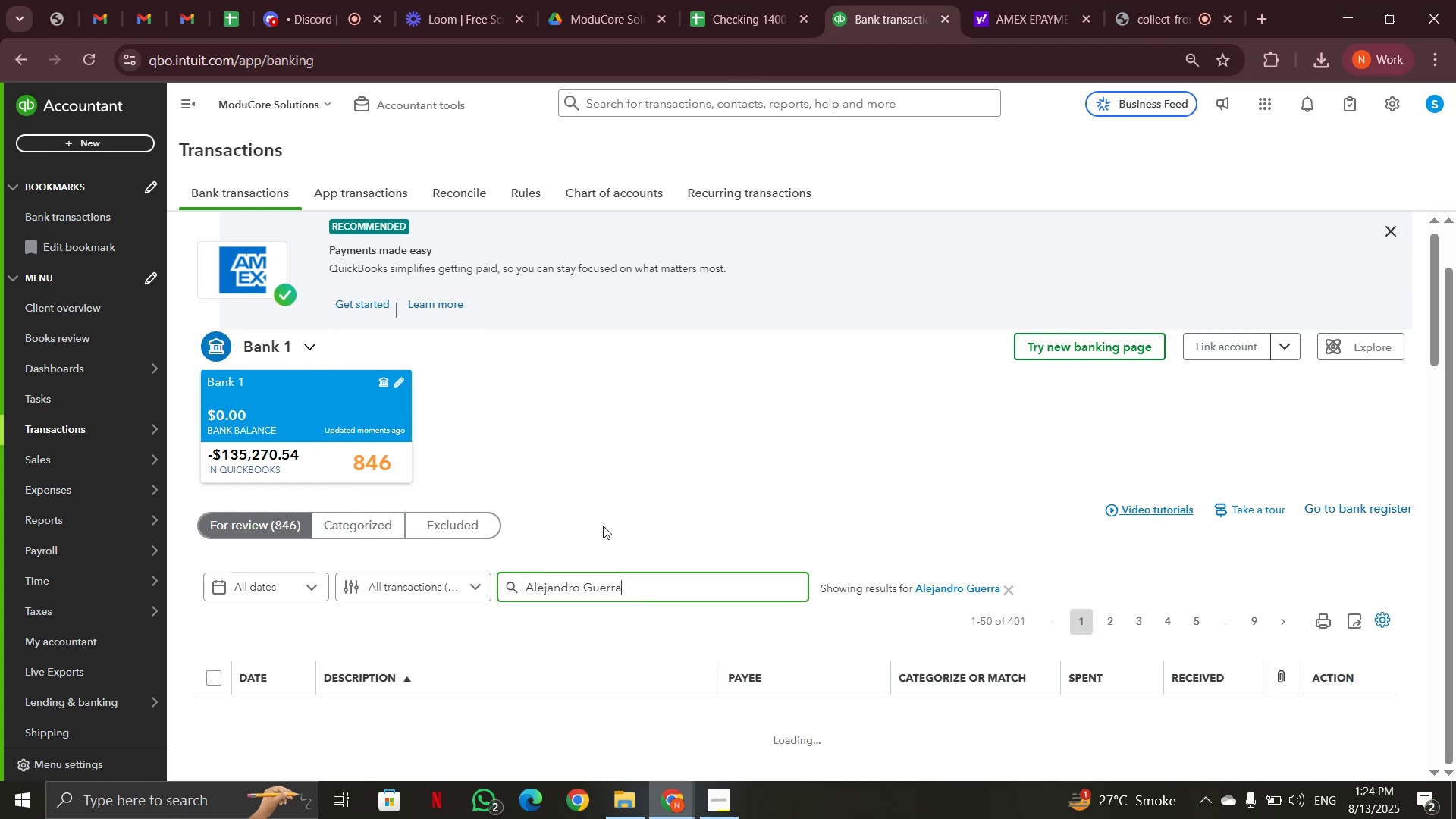 
scroll: coordinate [741, 446], scroll_direction: down, amount: 2.0
 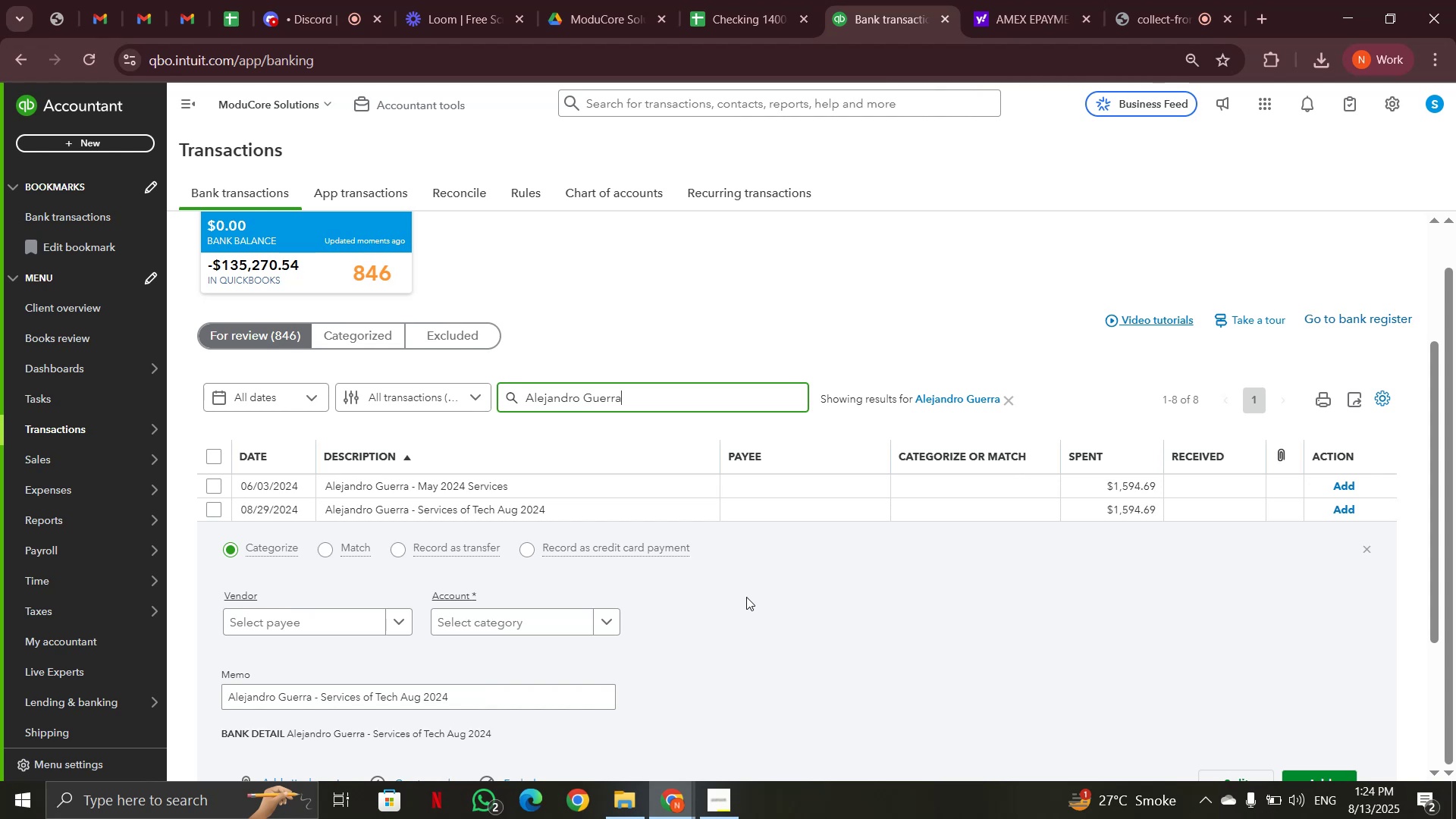 
wait(13.29)
 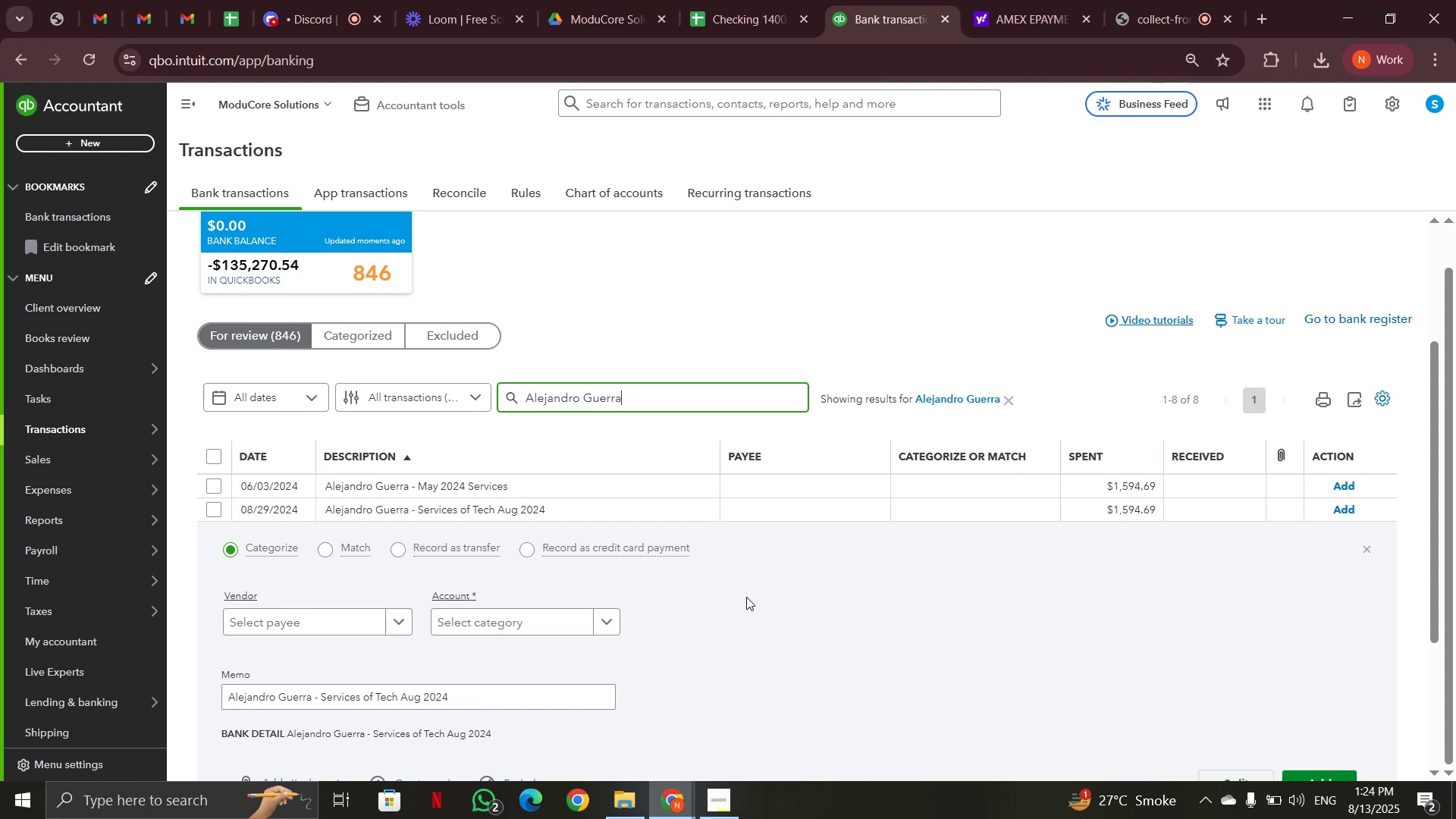 
left_click([692, 512])
 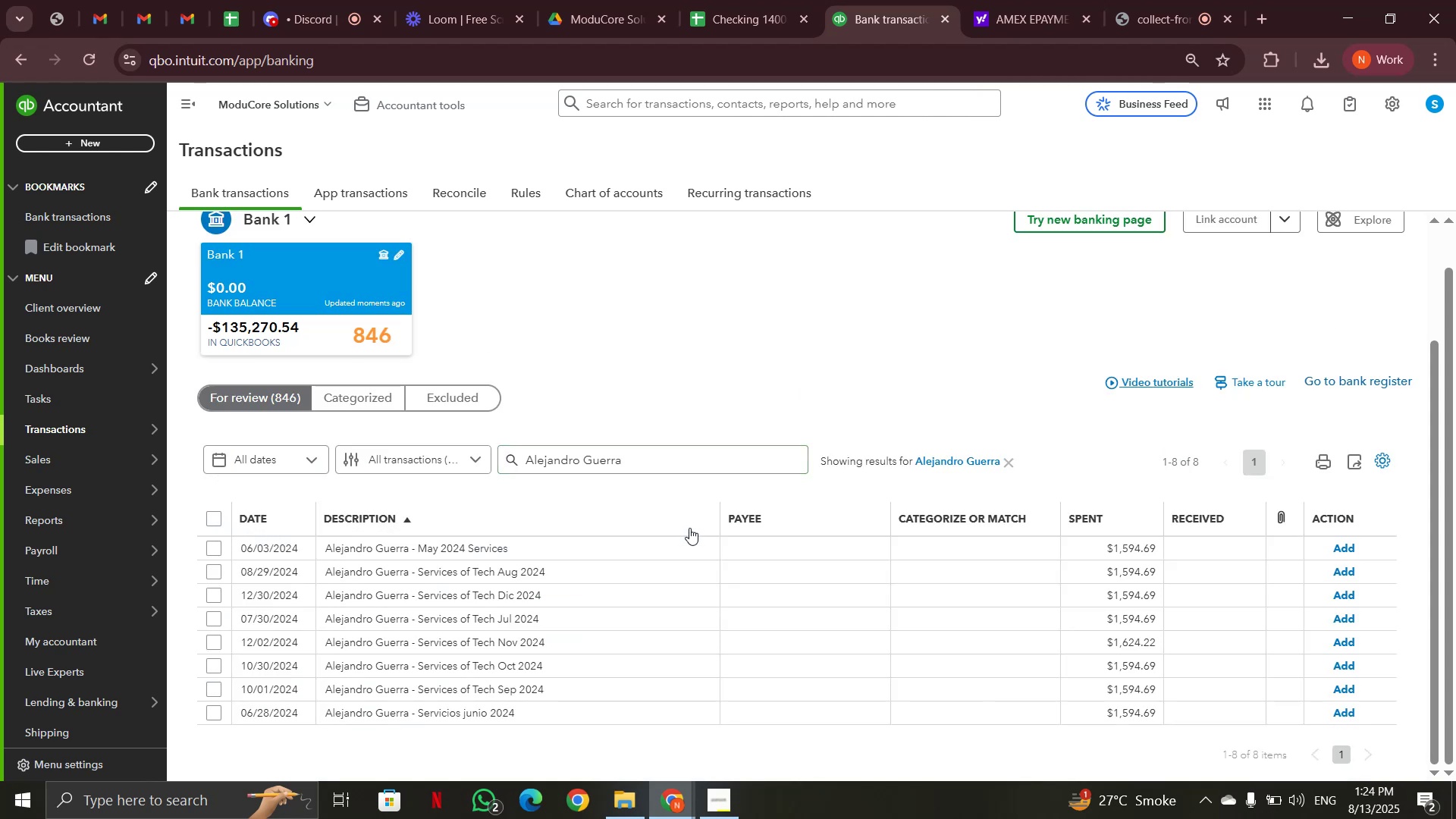 
scroll: coordinate [689, 532], scroll_direction: down, amount: 2.0
 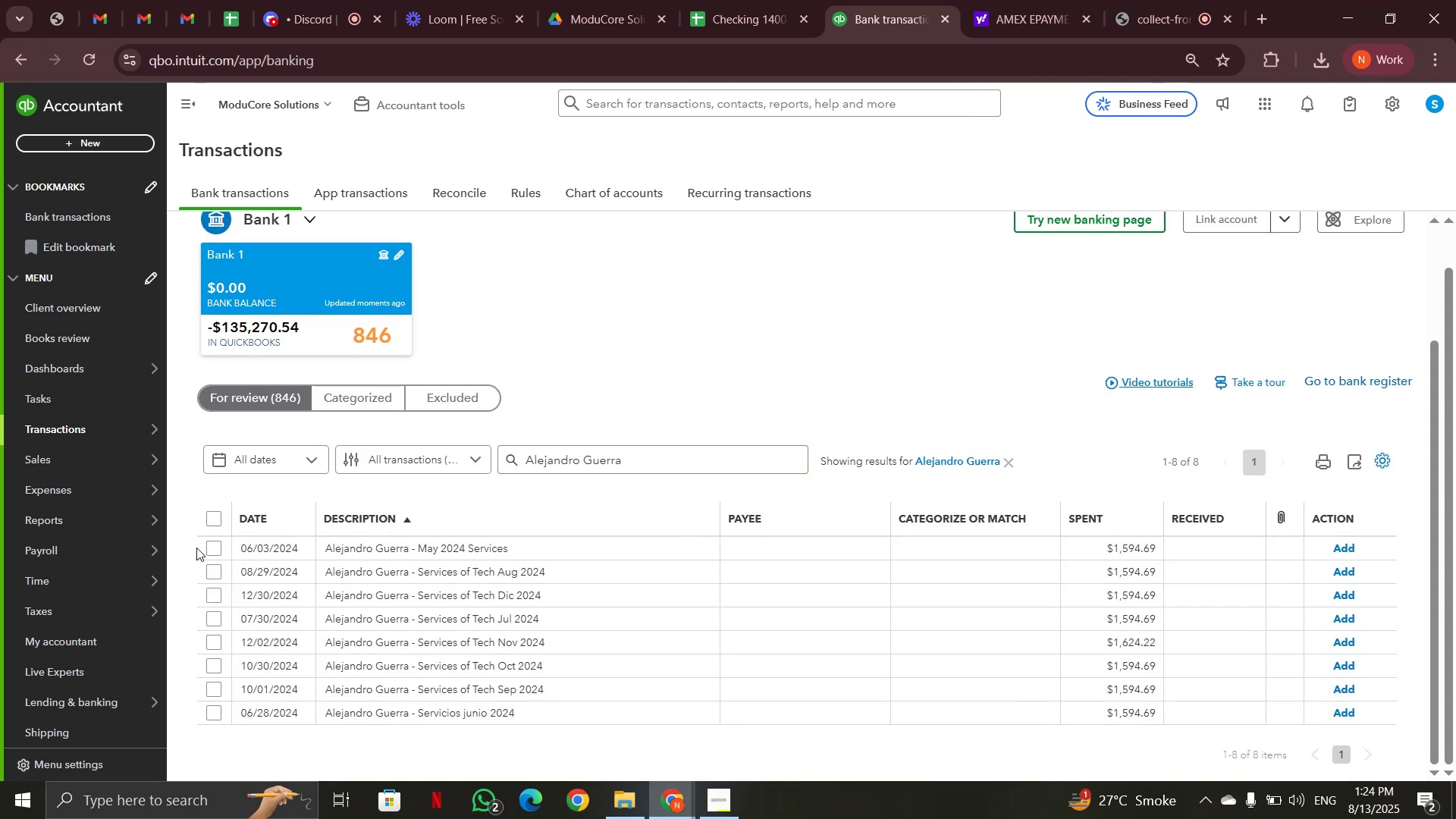 
left_click([216, 519])
 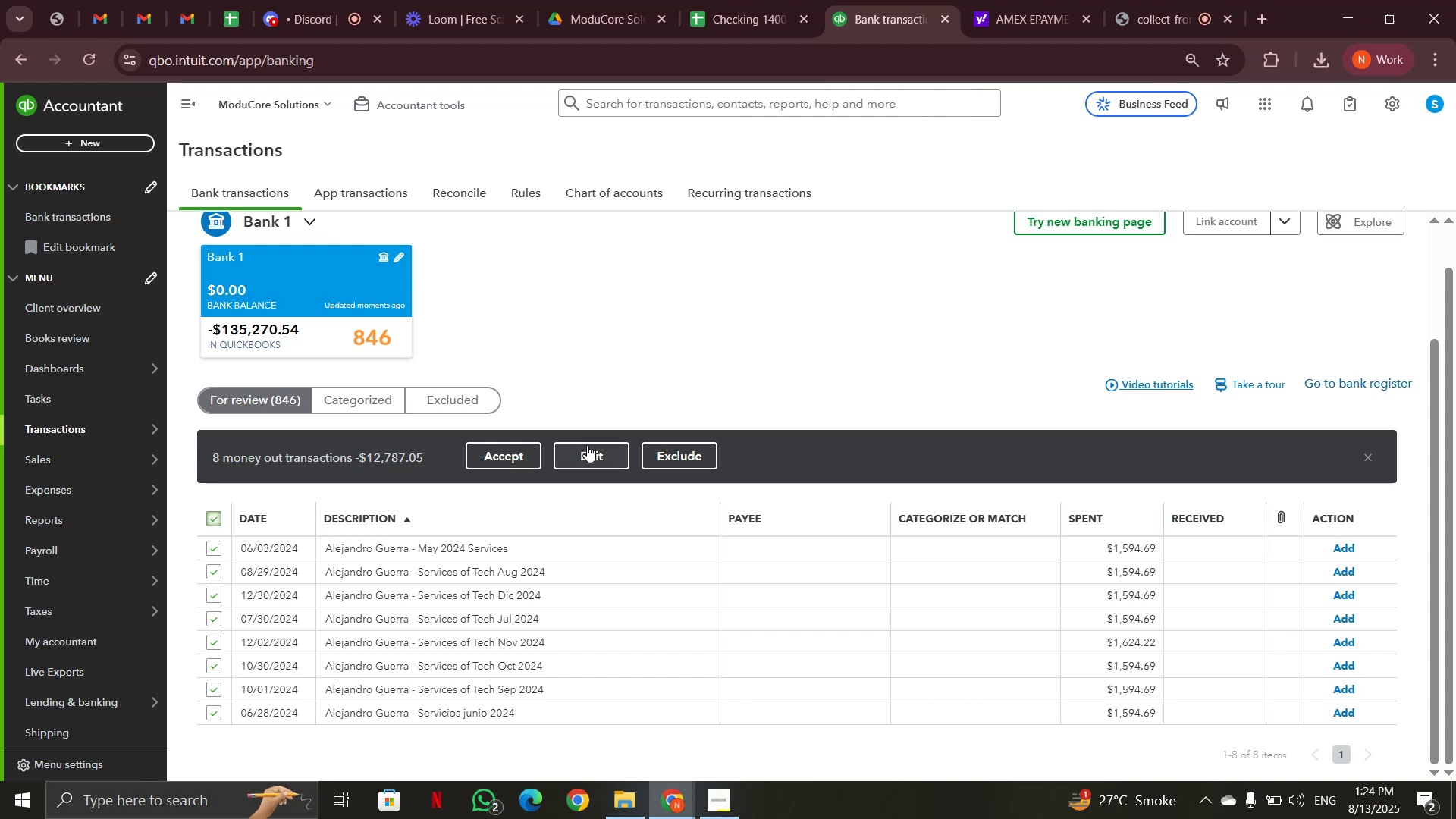 
left_click([597, 450])
 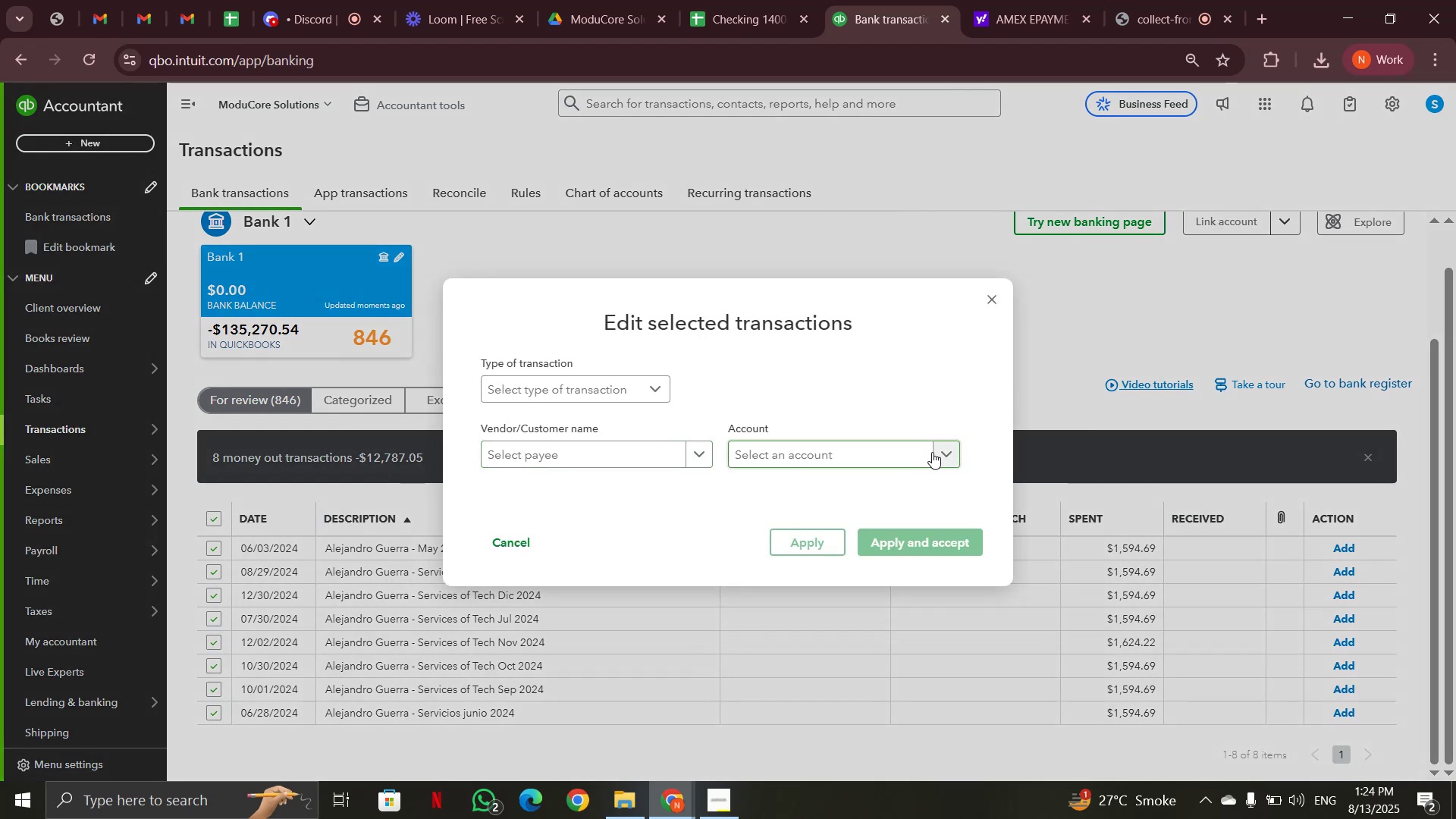 
left_click([947, 453])
 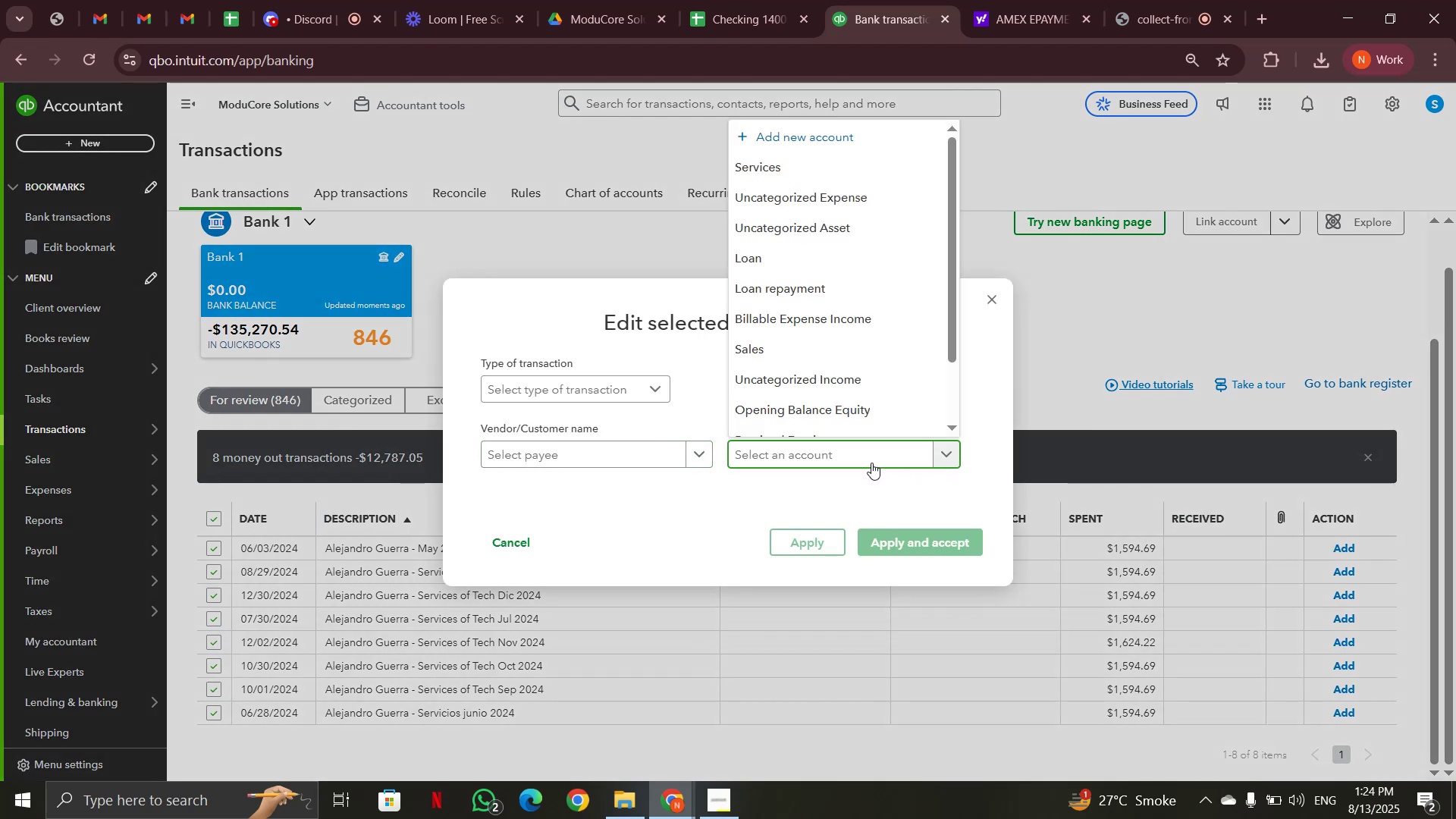 
left_click([867, 456])
 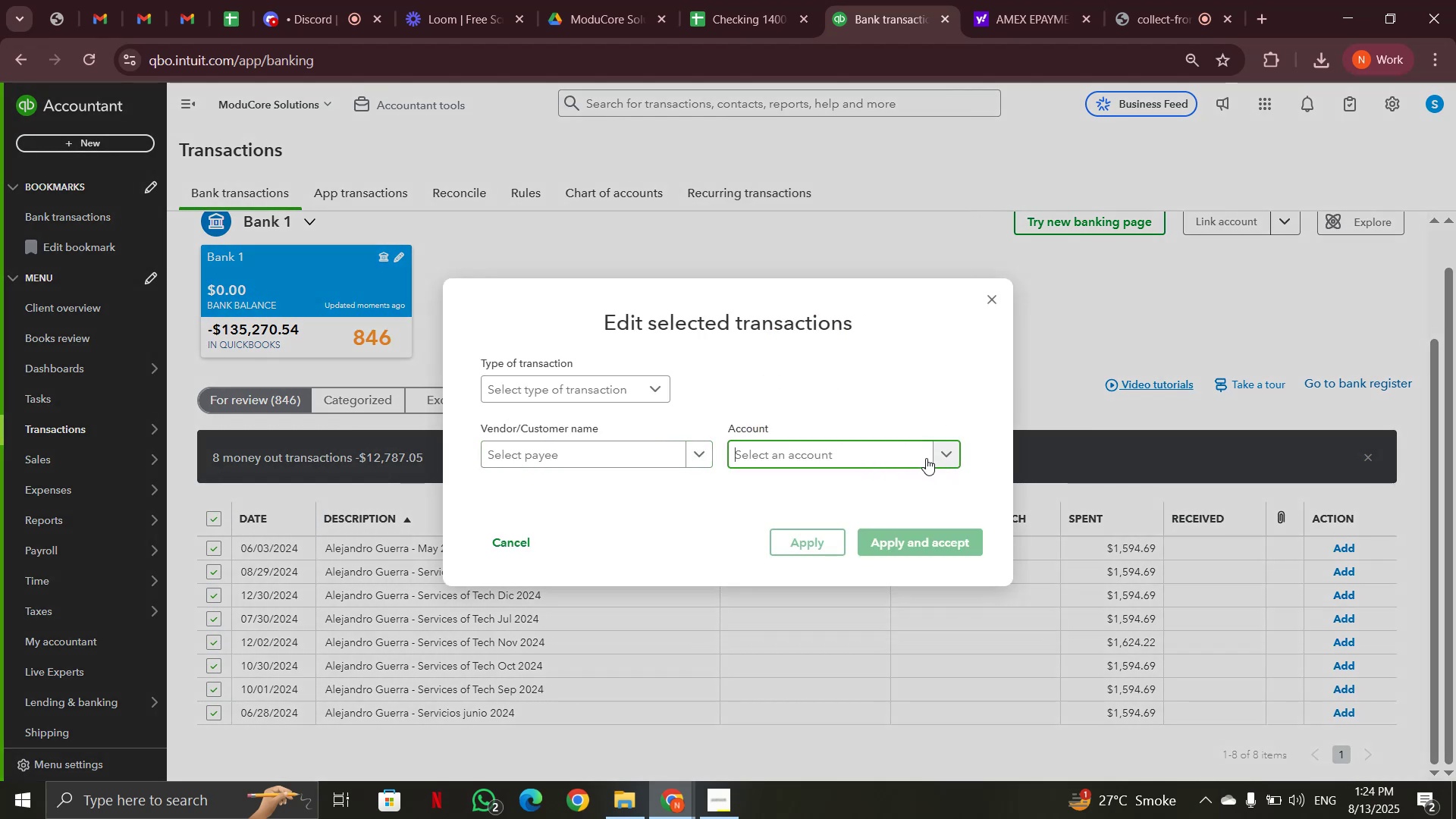 
left_click([938, 458])
 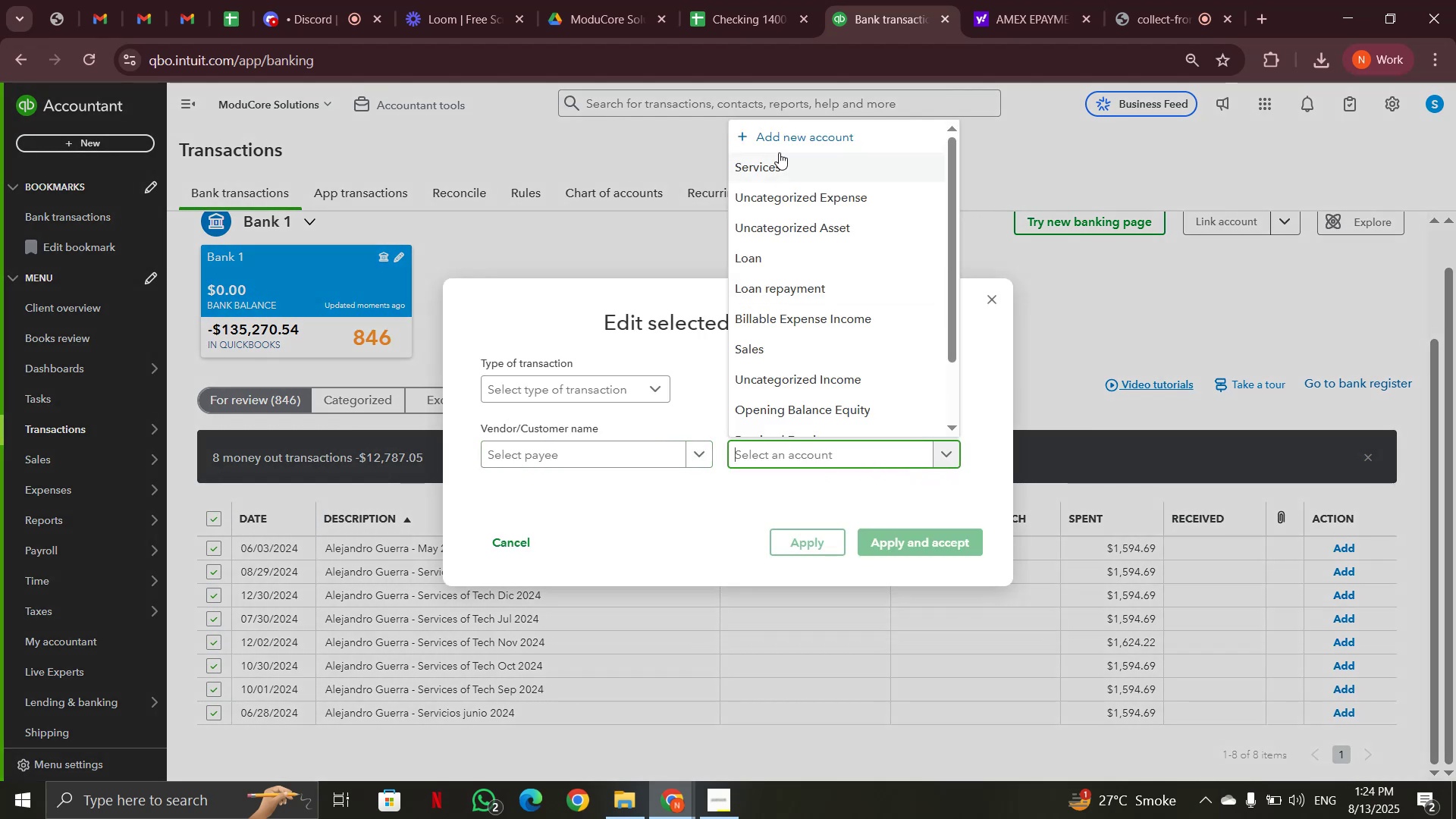 
left_click([777, 176])
 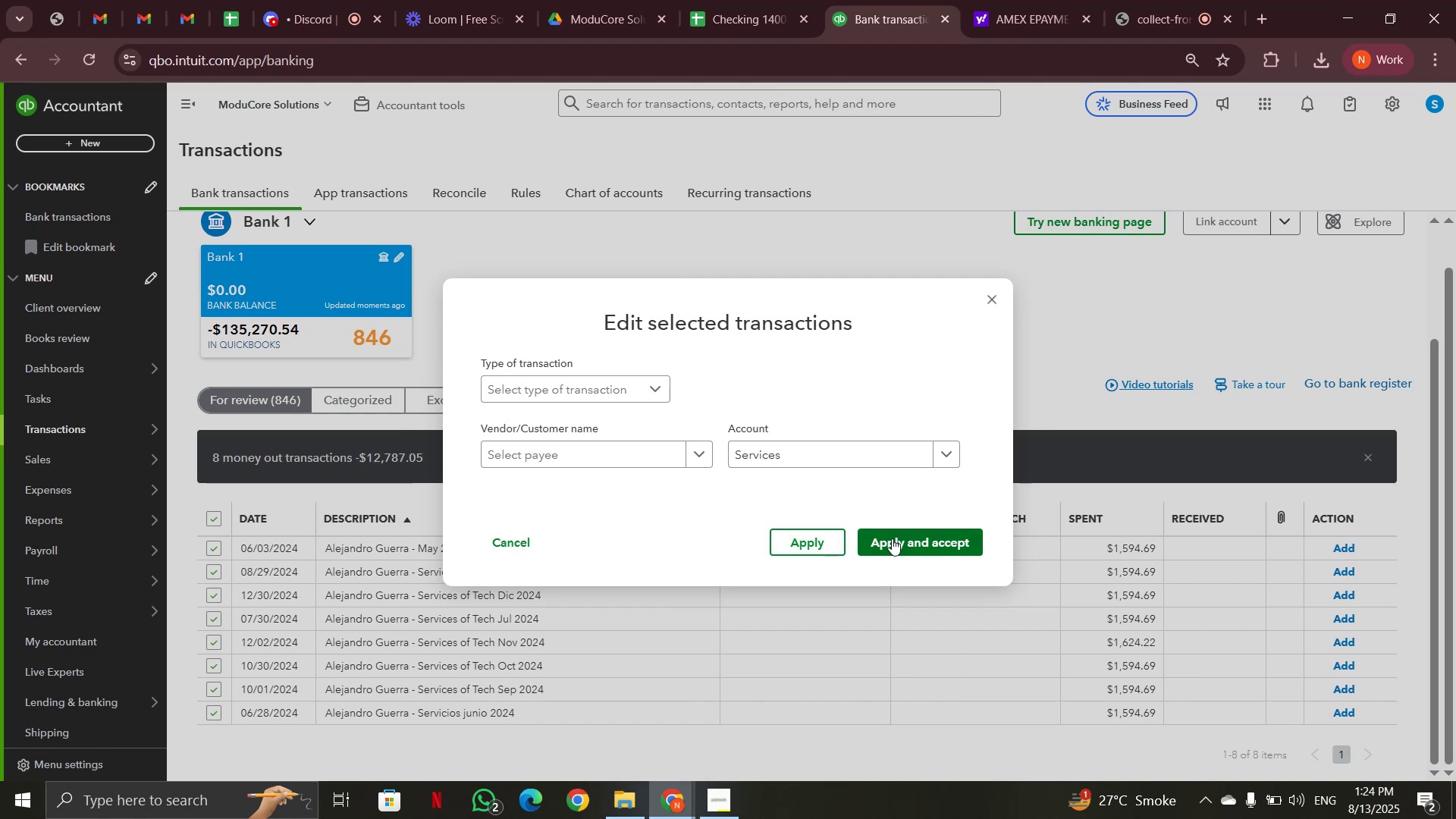 
left_click([892, 538])
 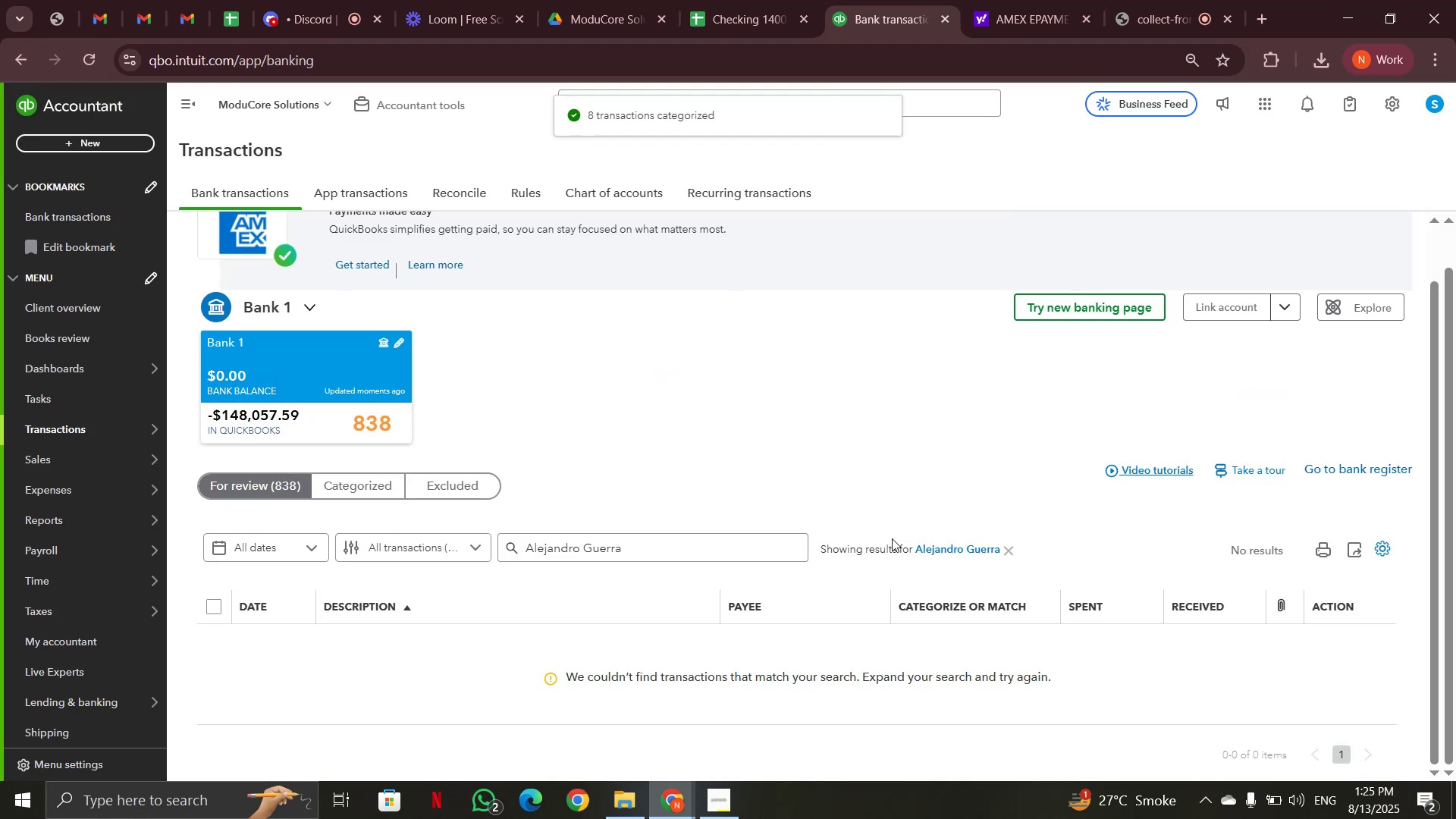 
wait(5.49)
 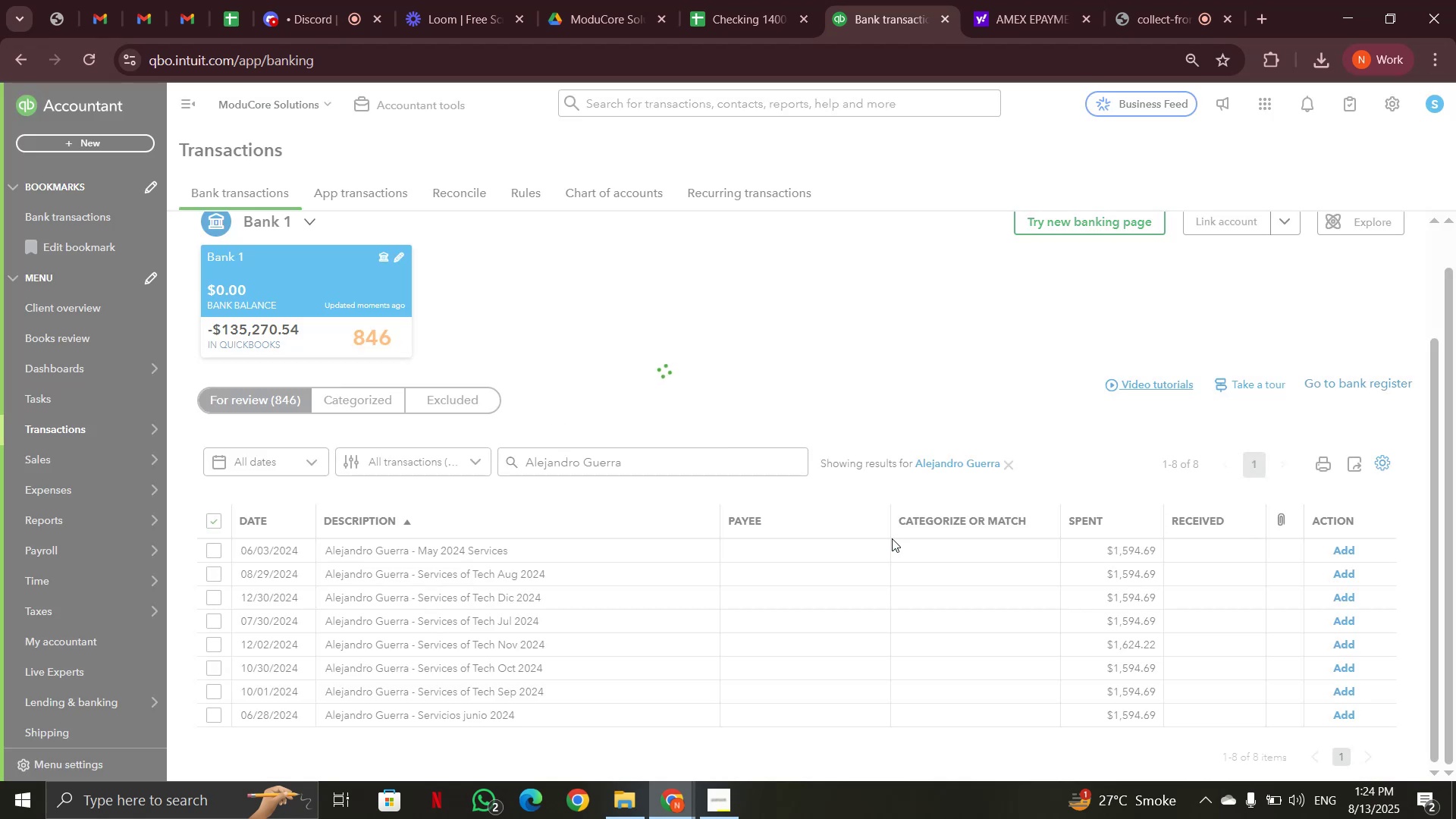 
left_click([1009, 548])
 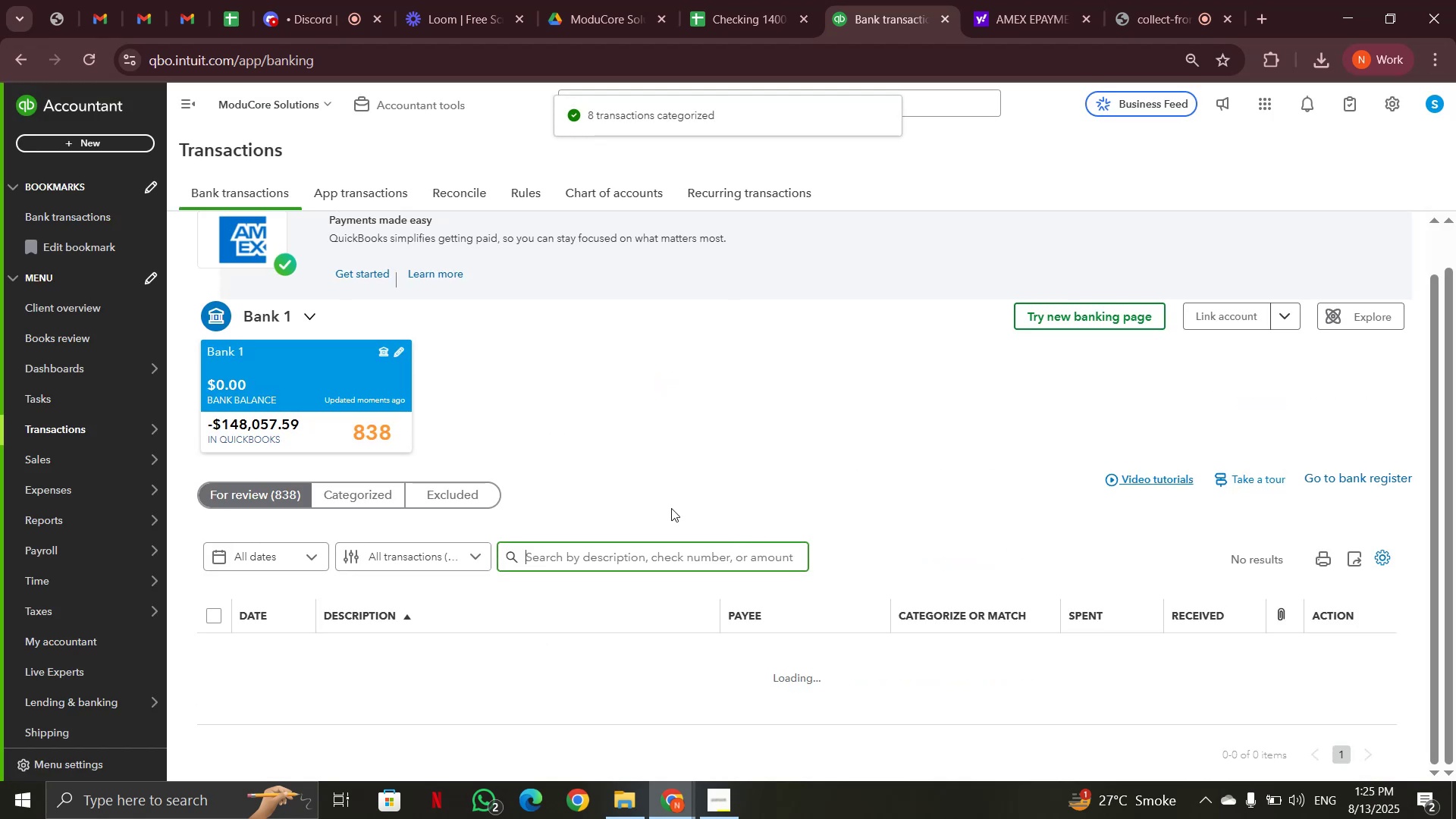 
scroll: coordinate [651, 503], scroll_direction: down, amount: 6.0
 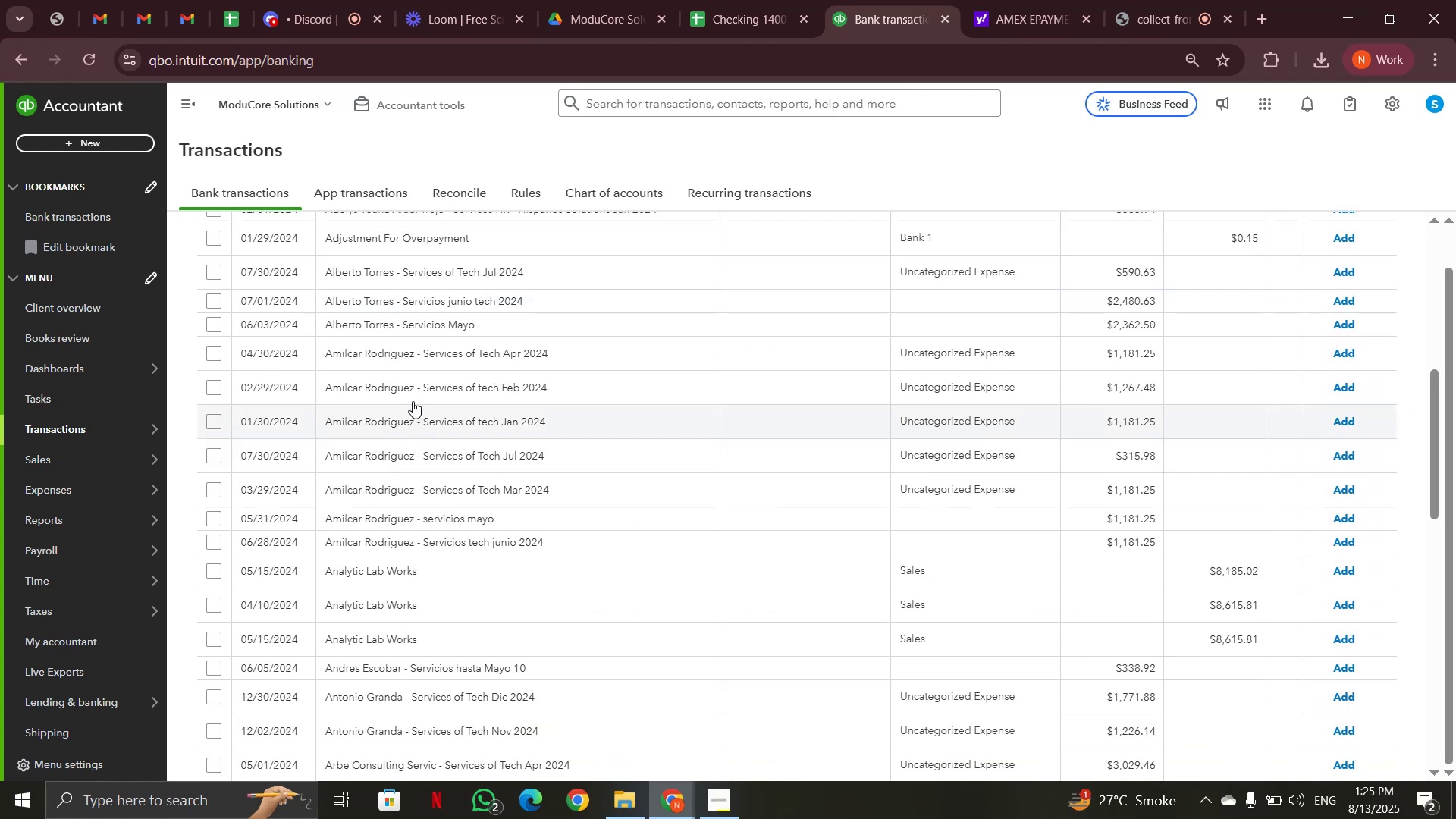 
scroll: coordinate [413, 400], scroll_direction: up, amount: 1.0
 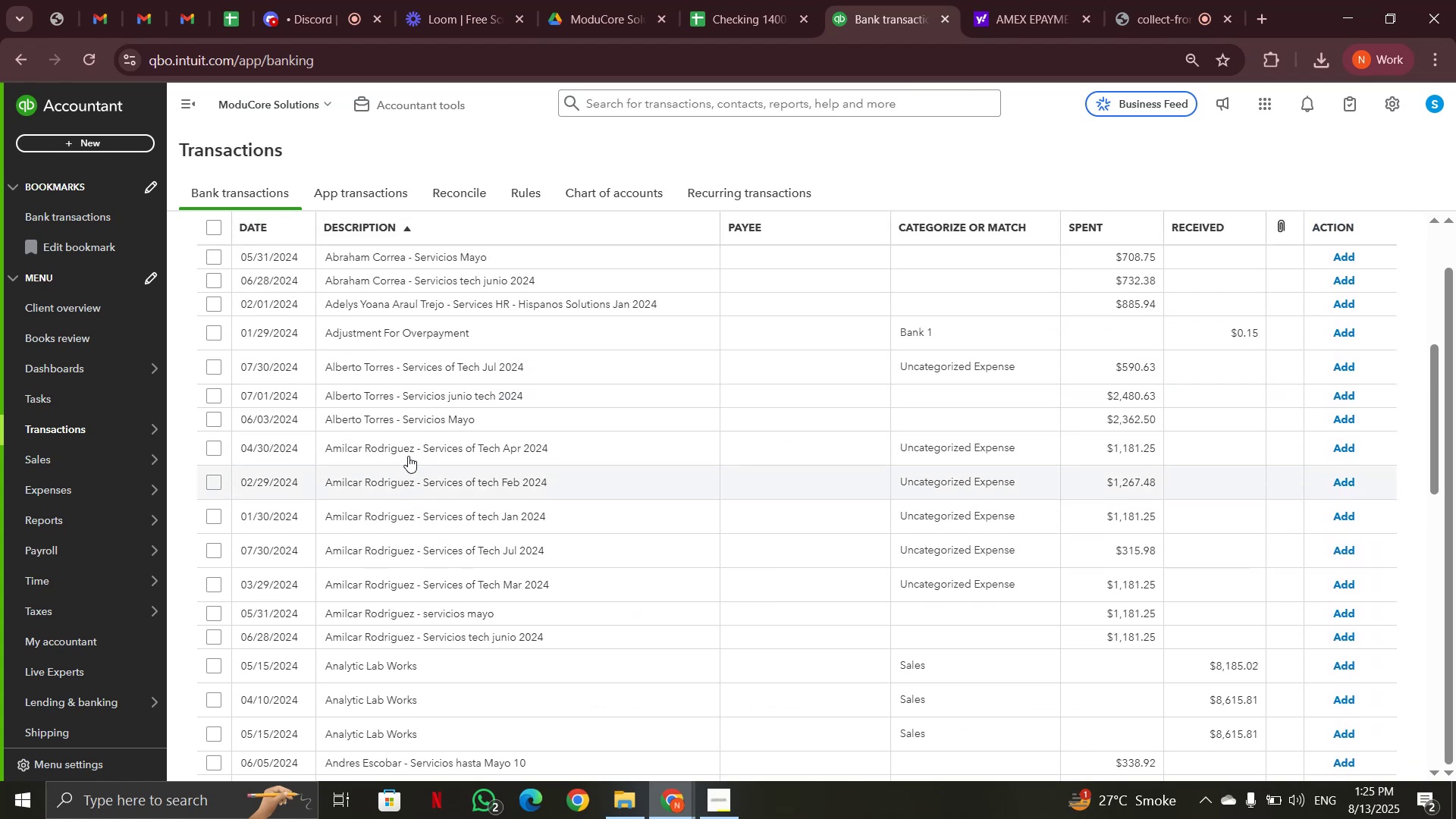 
left_click([441, 447])
 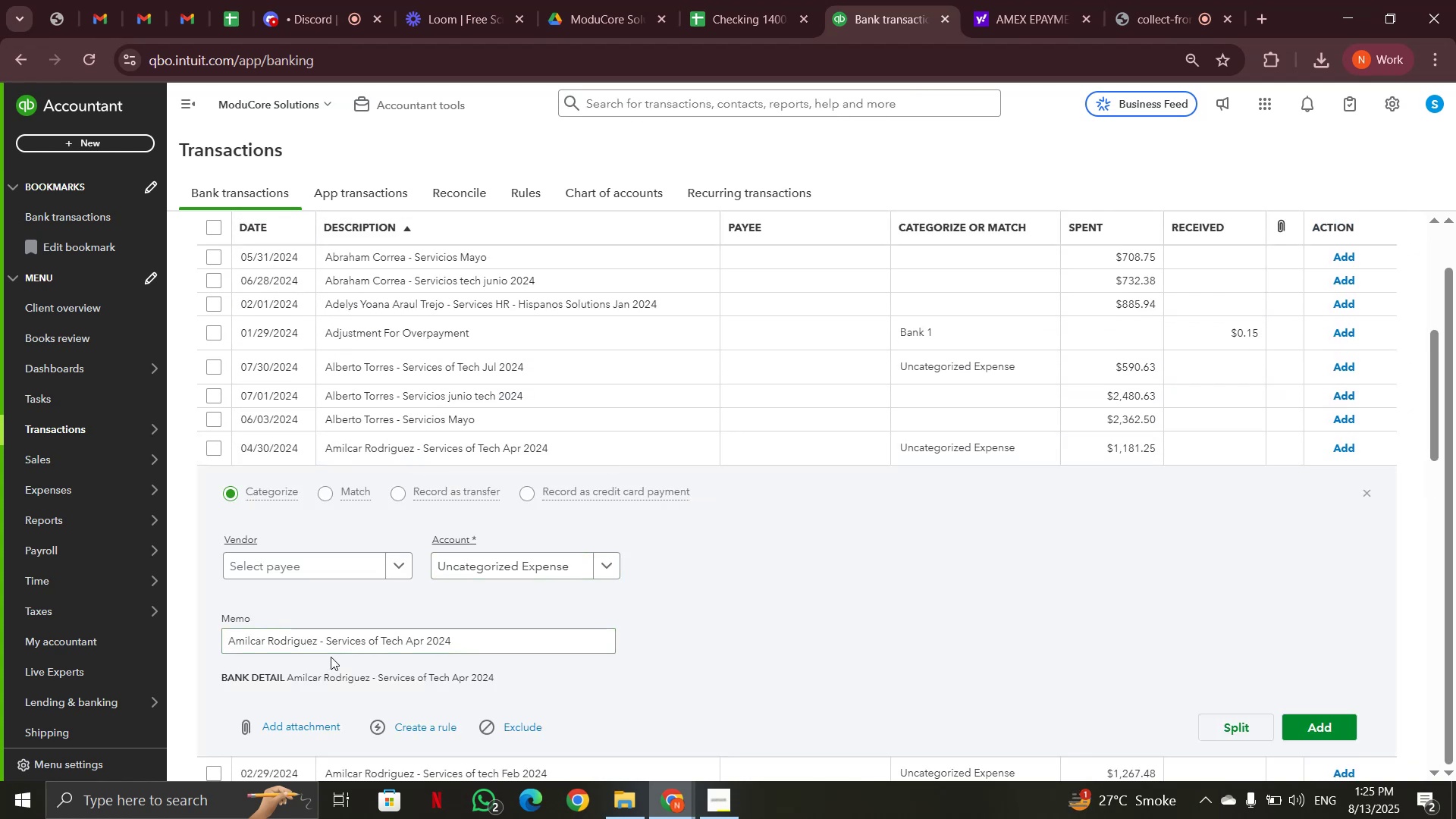 
left_click_drag(start_coordinate=[327, 642], to_coordinate=[402, 640])
 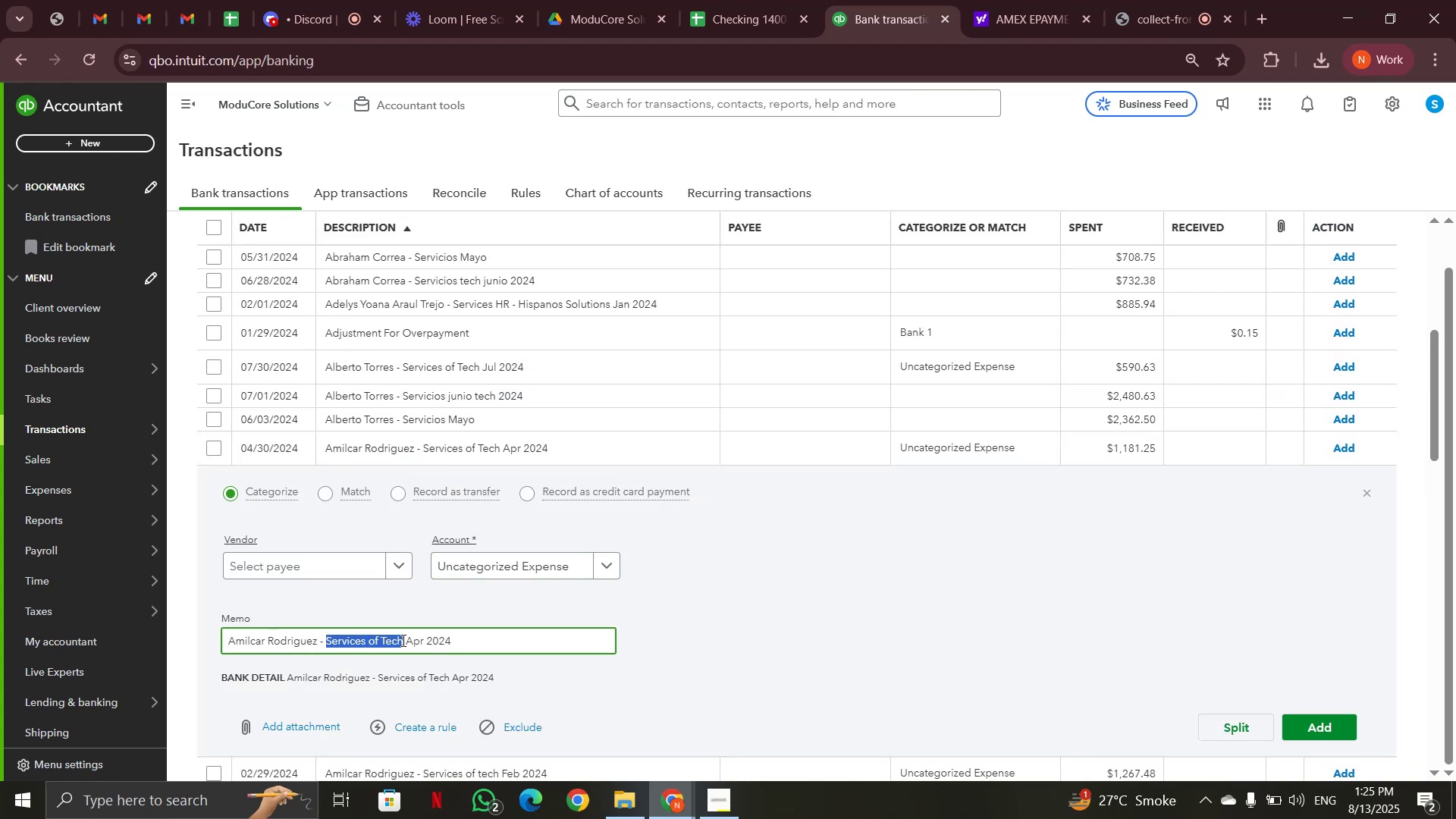 
key(Control+C)
 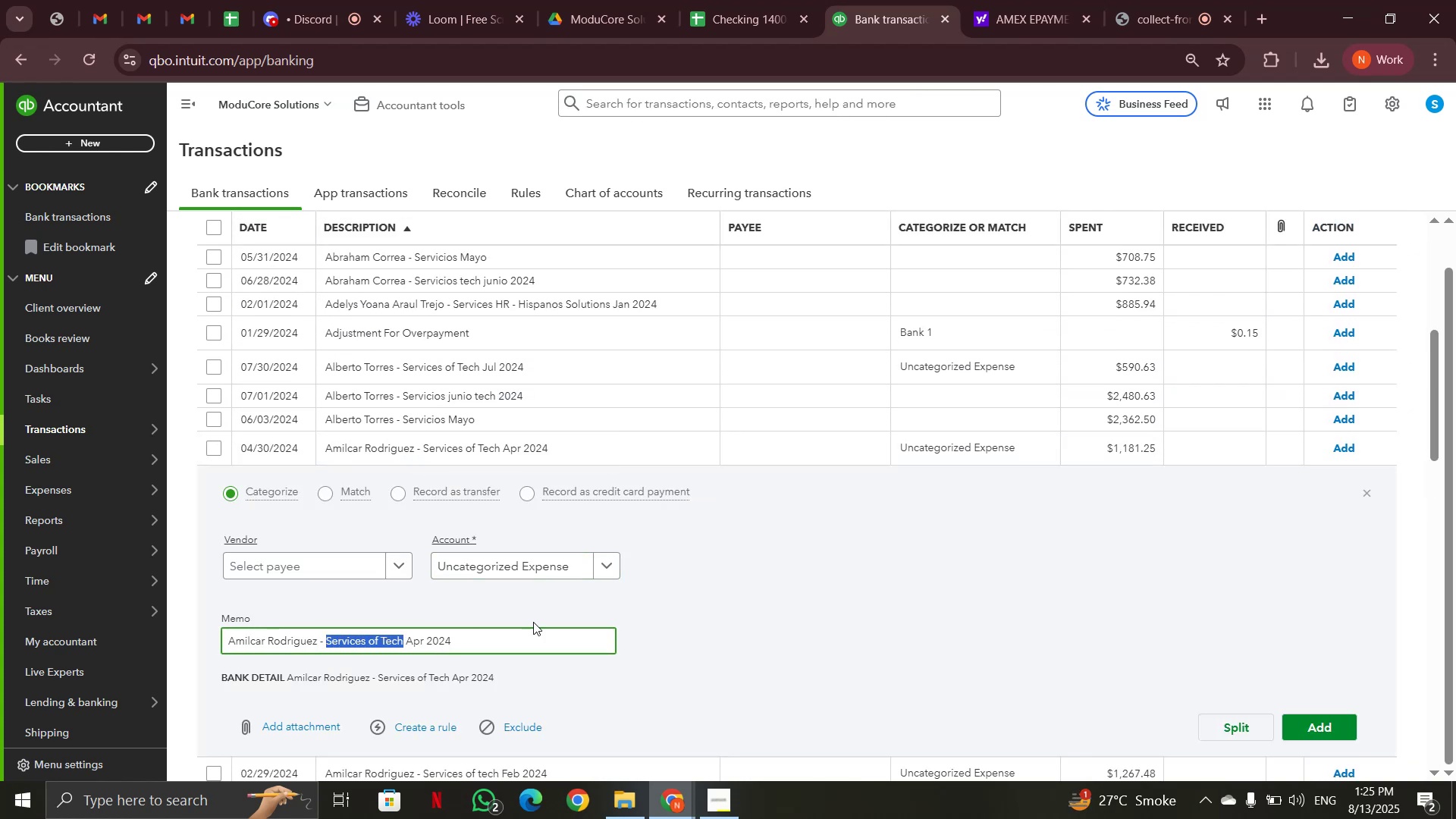 
scroll: coordinate [619, 602], scroll_direction: up, amount: 5.0
 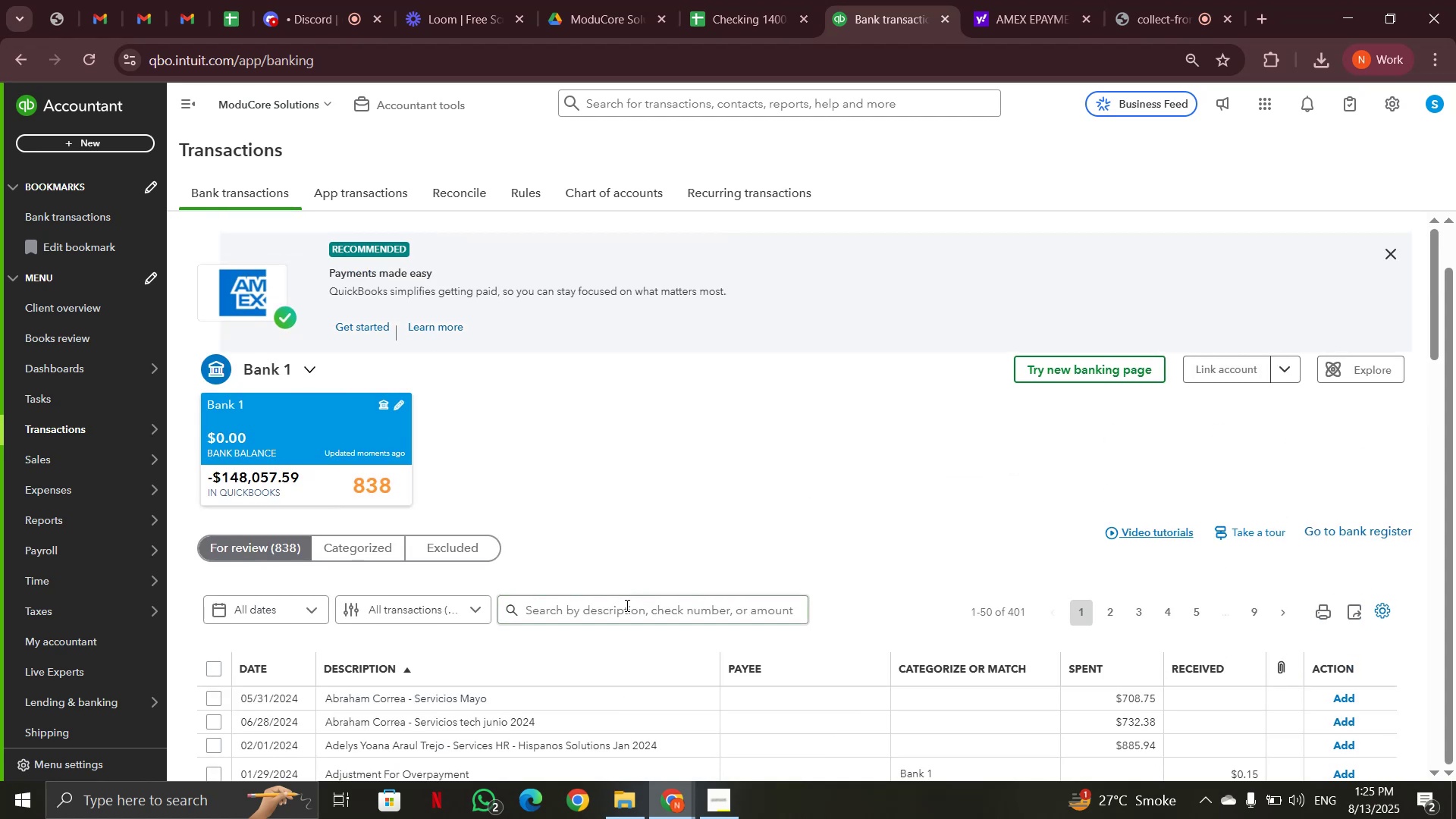 
left_click([626, 607])
 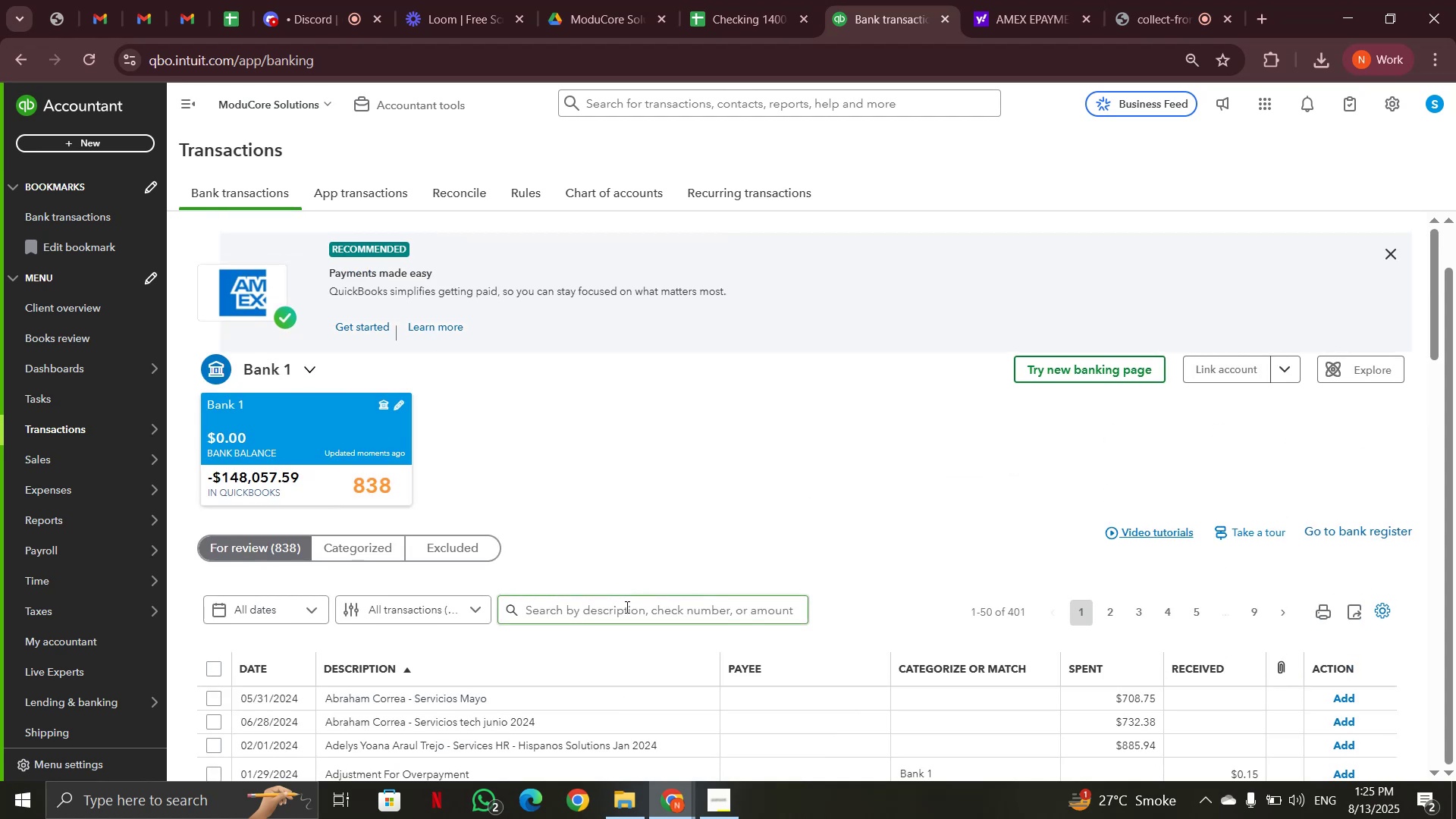 
key(Control+V)
 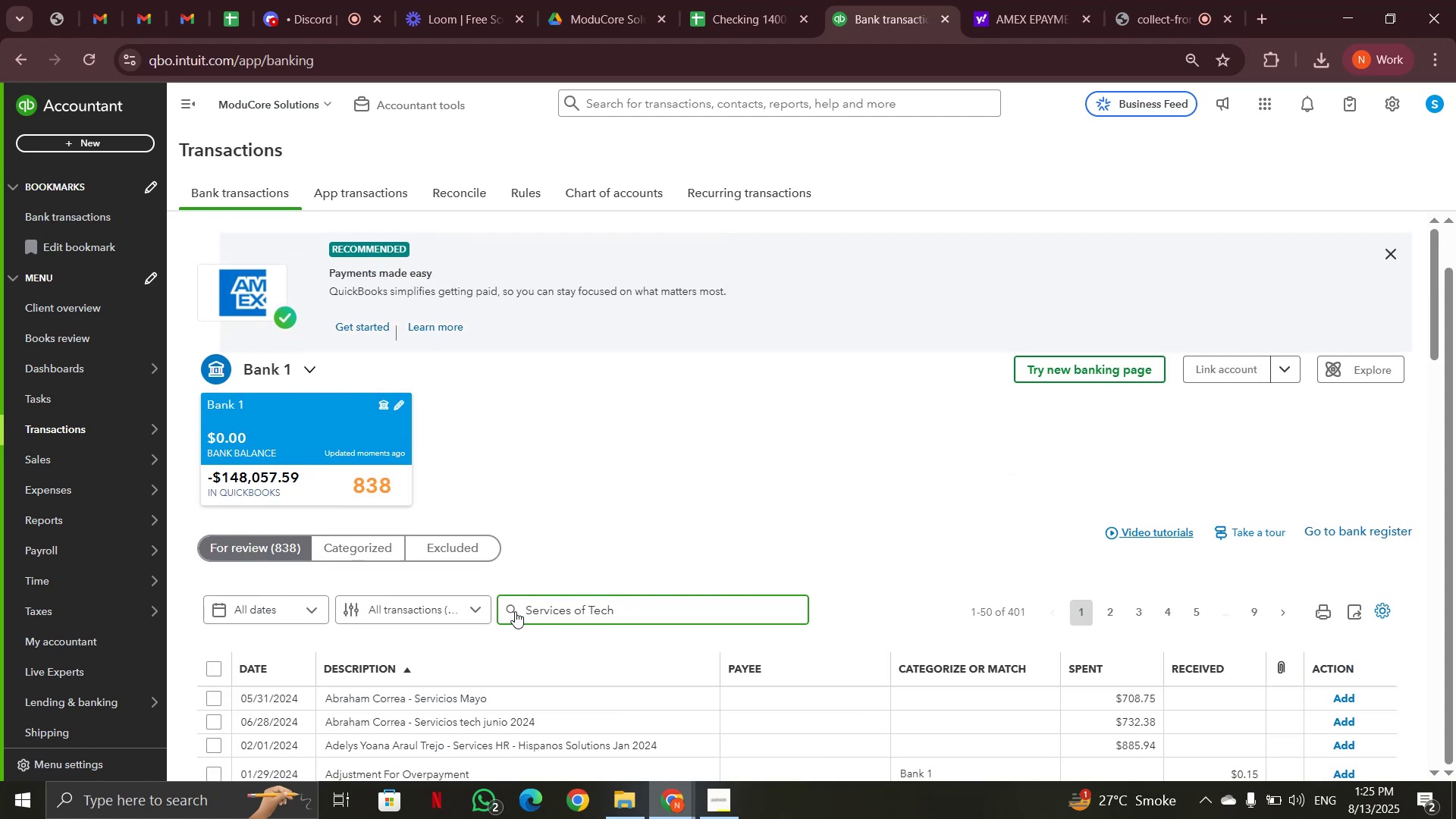 
left_click([515, 610])
 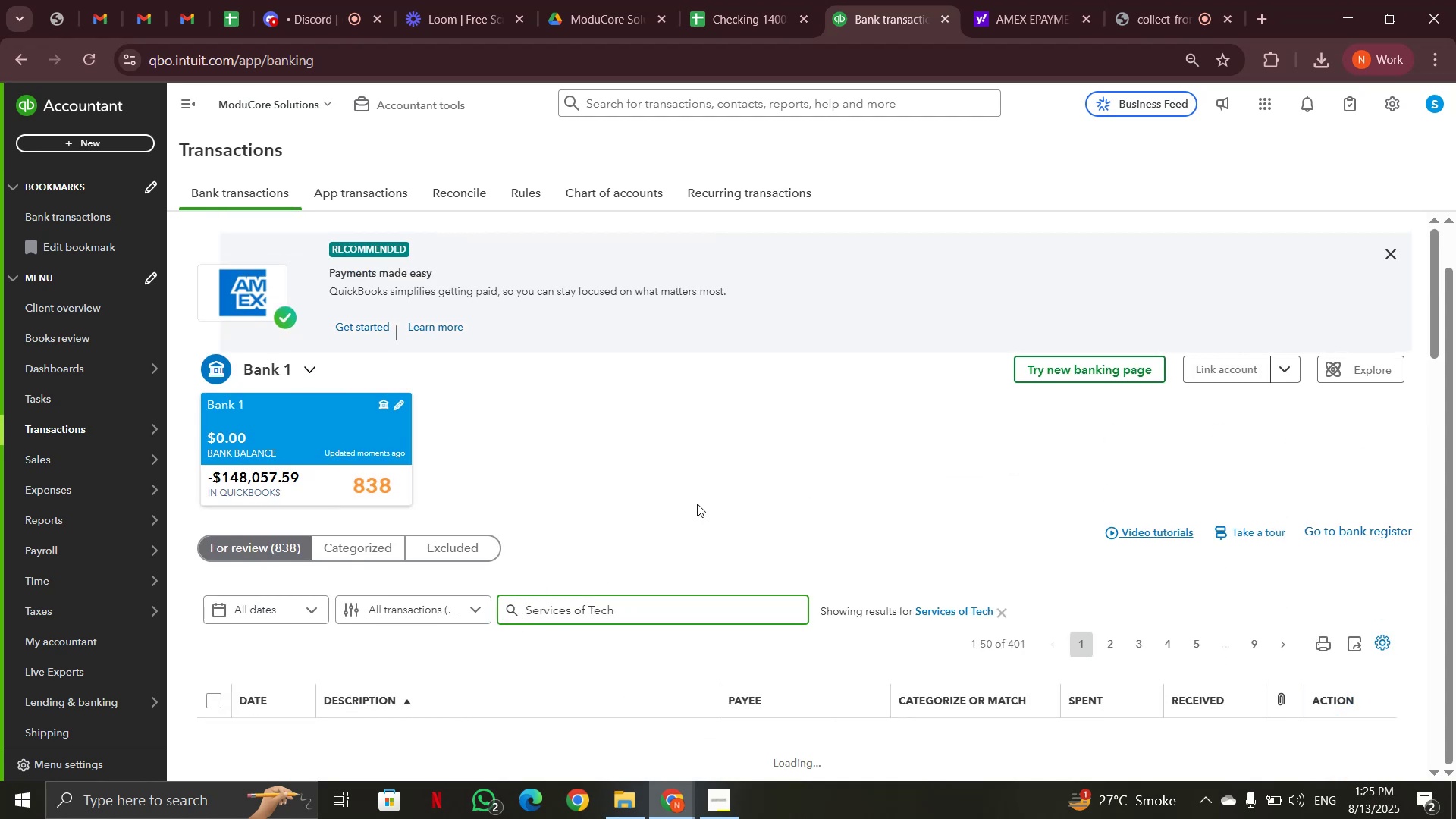 
scroll: coordinate [721, 489], scroll_direction: down, amount: 2.0
 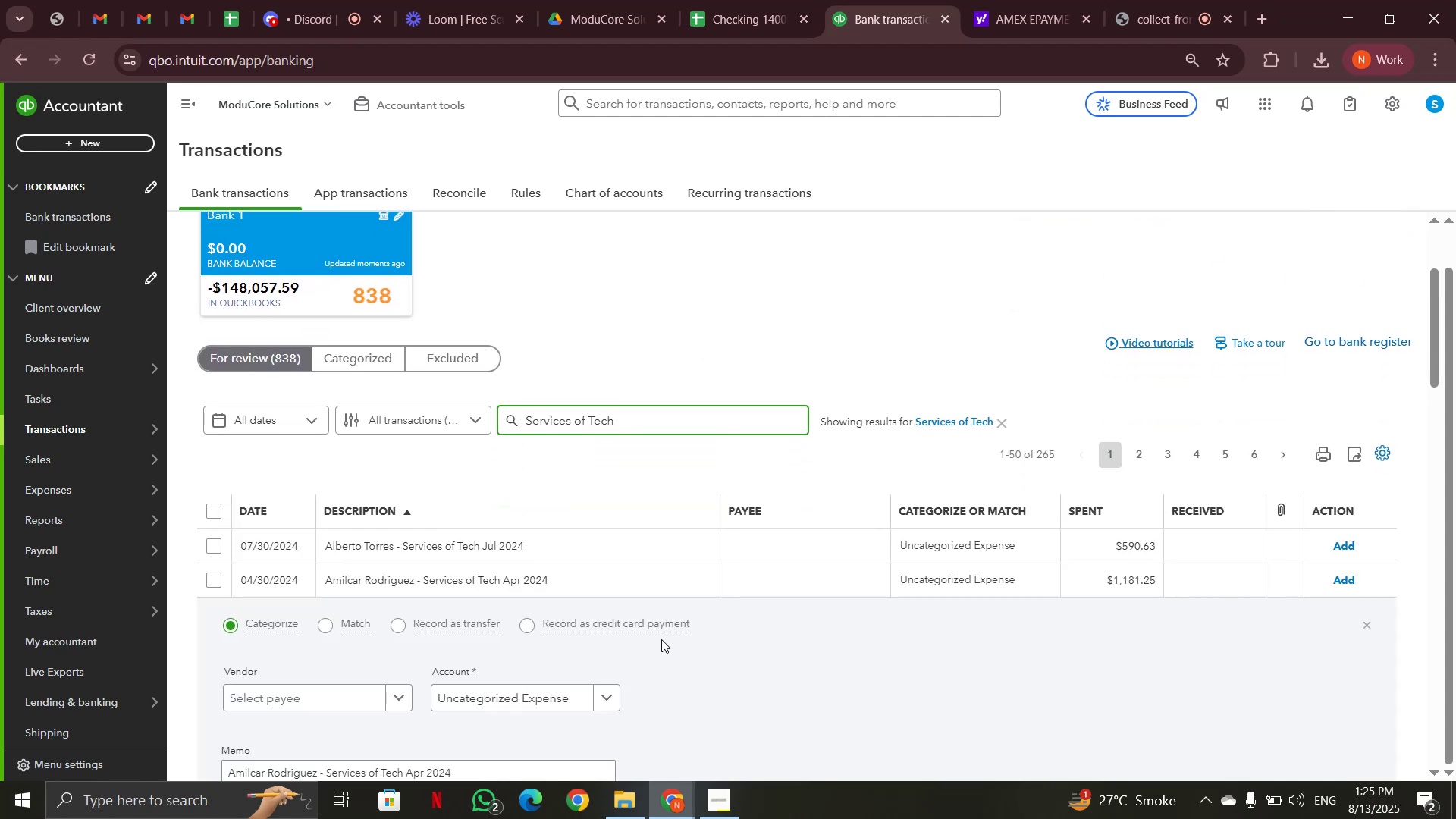 
left_click([428, 588])
 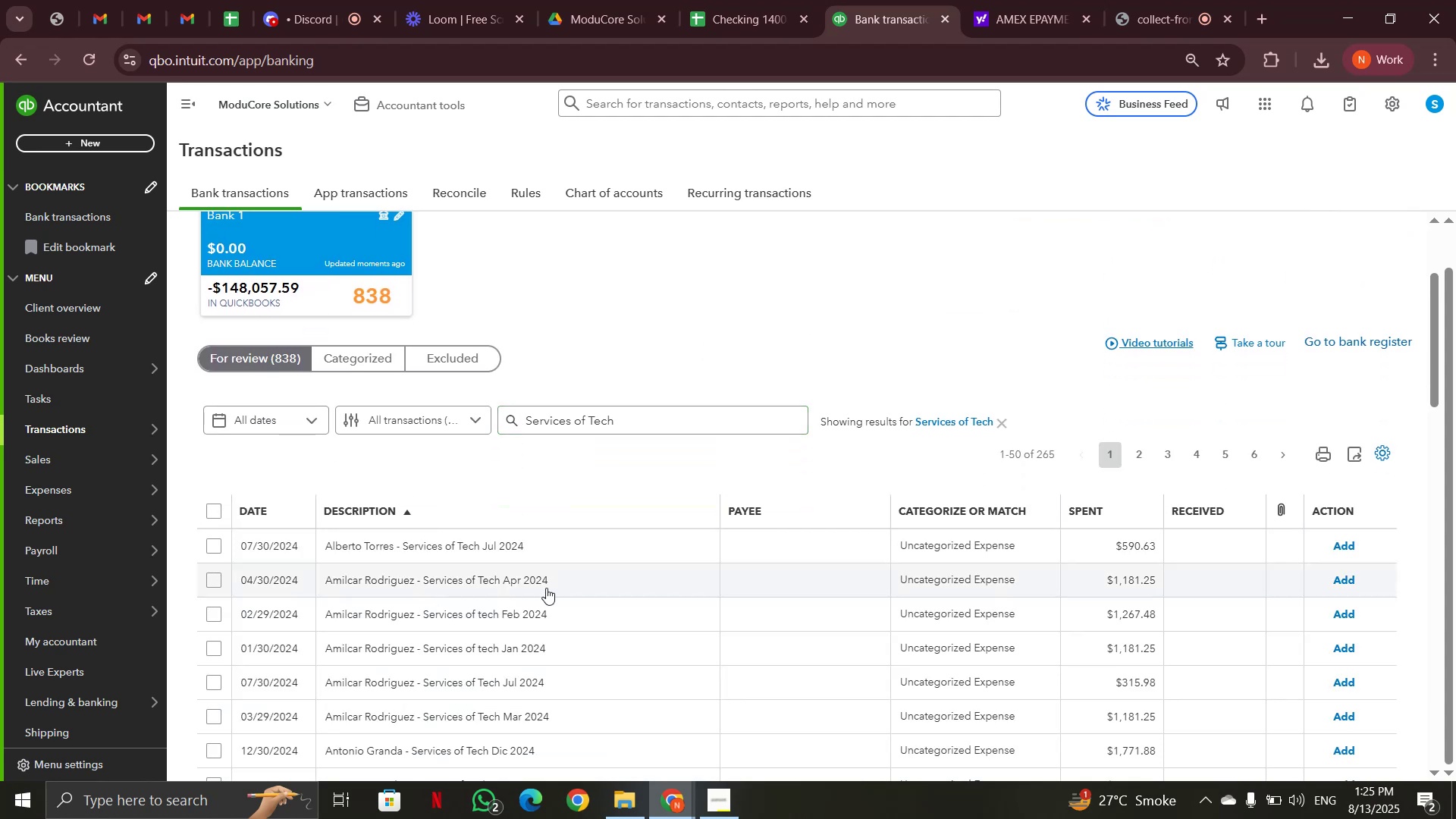 
scroll: coordinate [630, 585], scroll_direction: down, amount: 11.0
 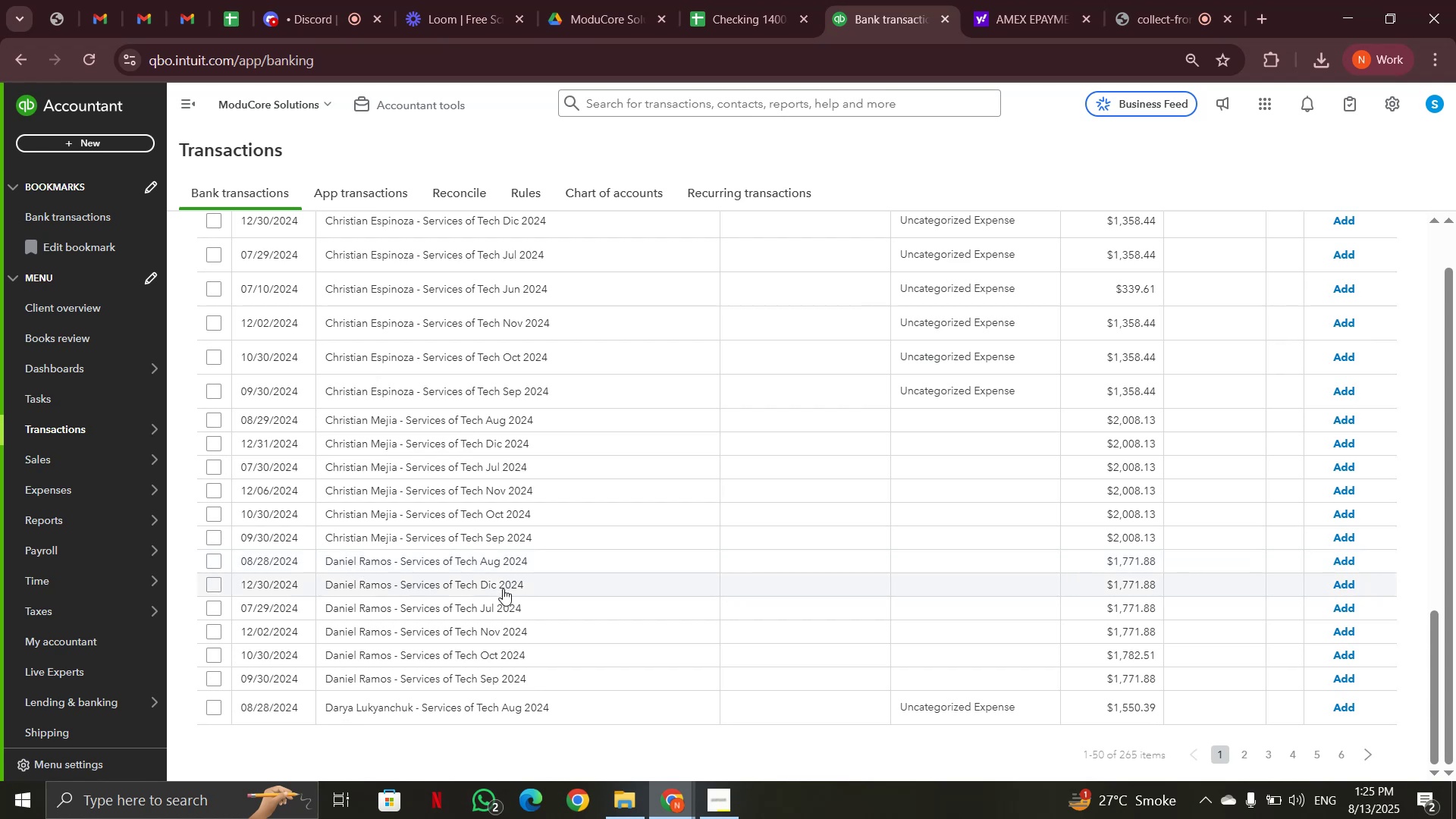 
wait(7.68)
 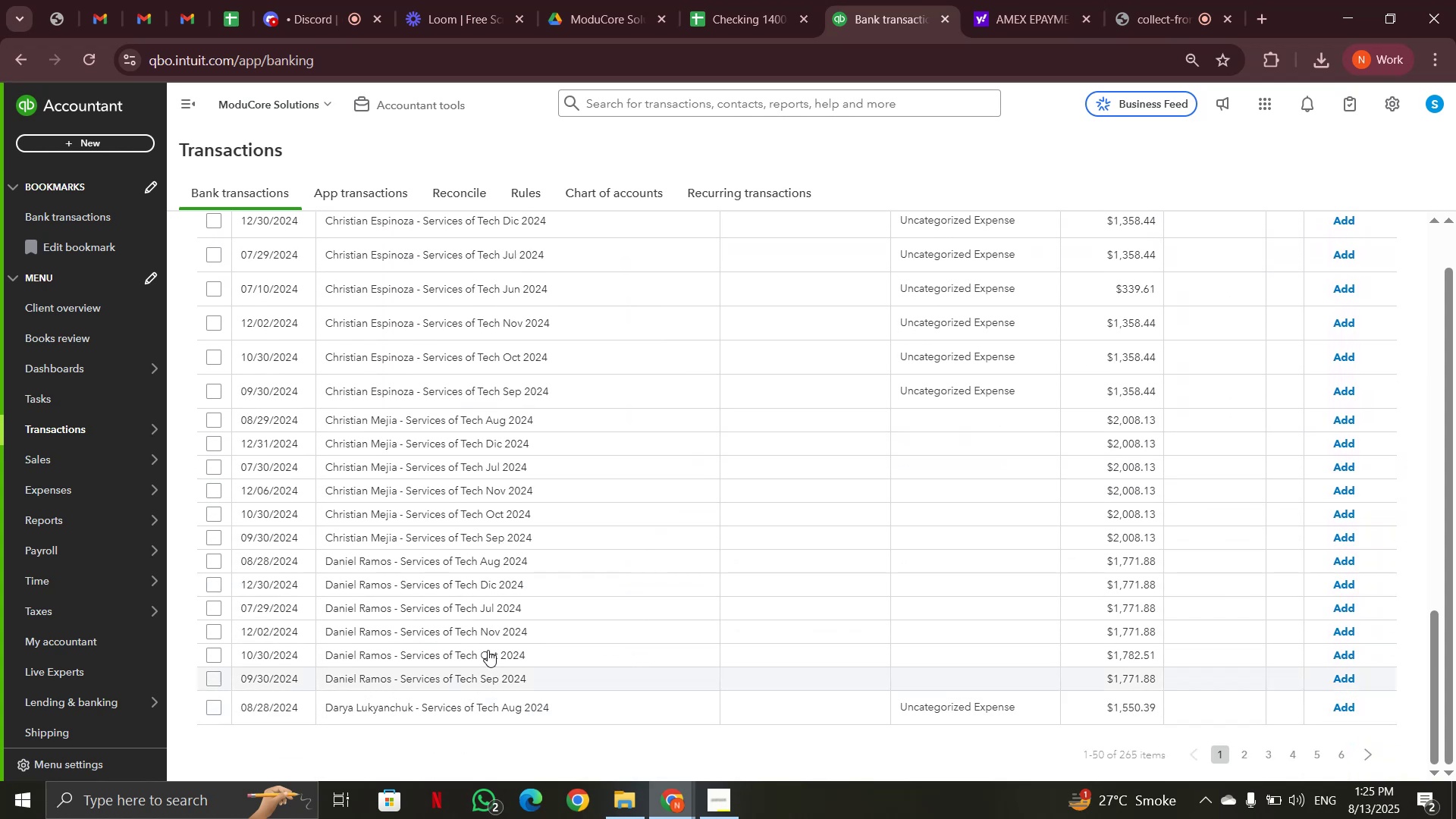 
scroll: coordinate [607, 661], scroll_direction: up, amount: 14.0
 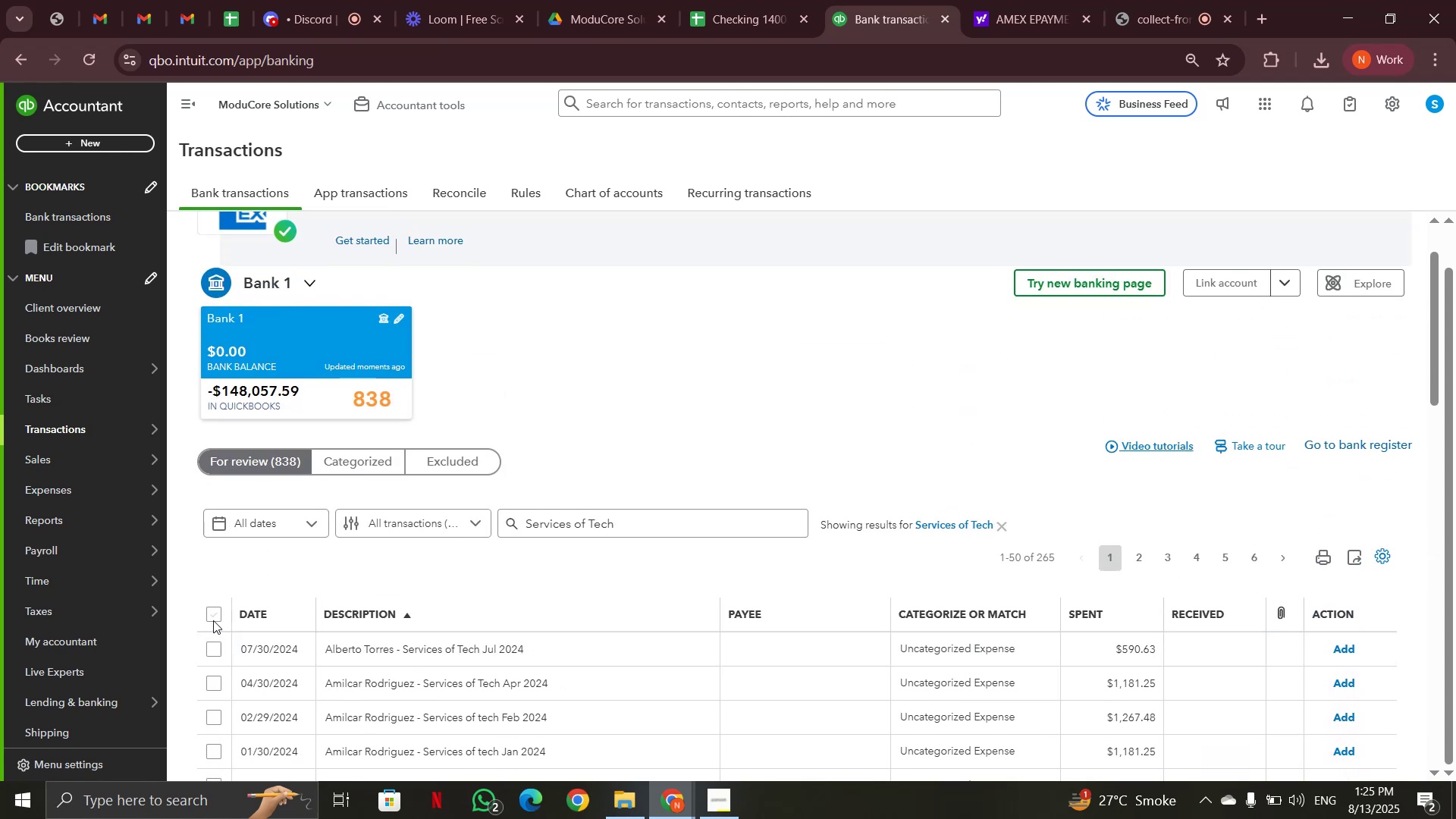 
left_click([213, 620])
 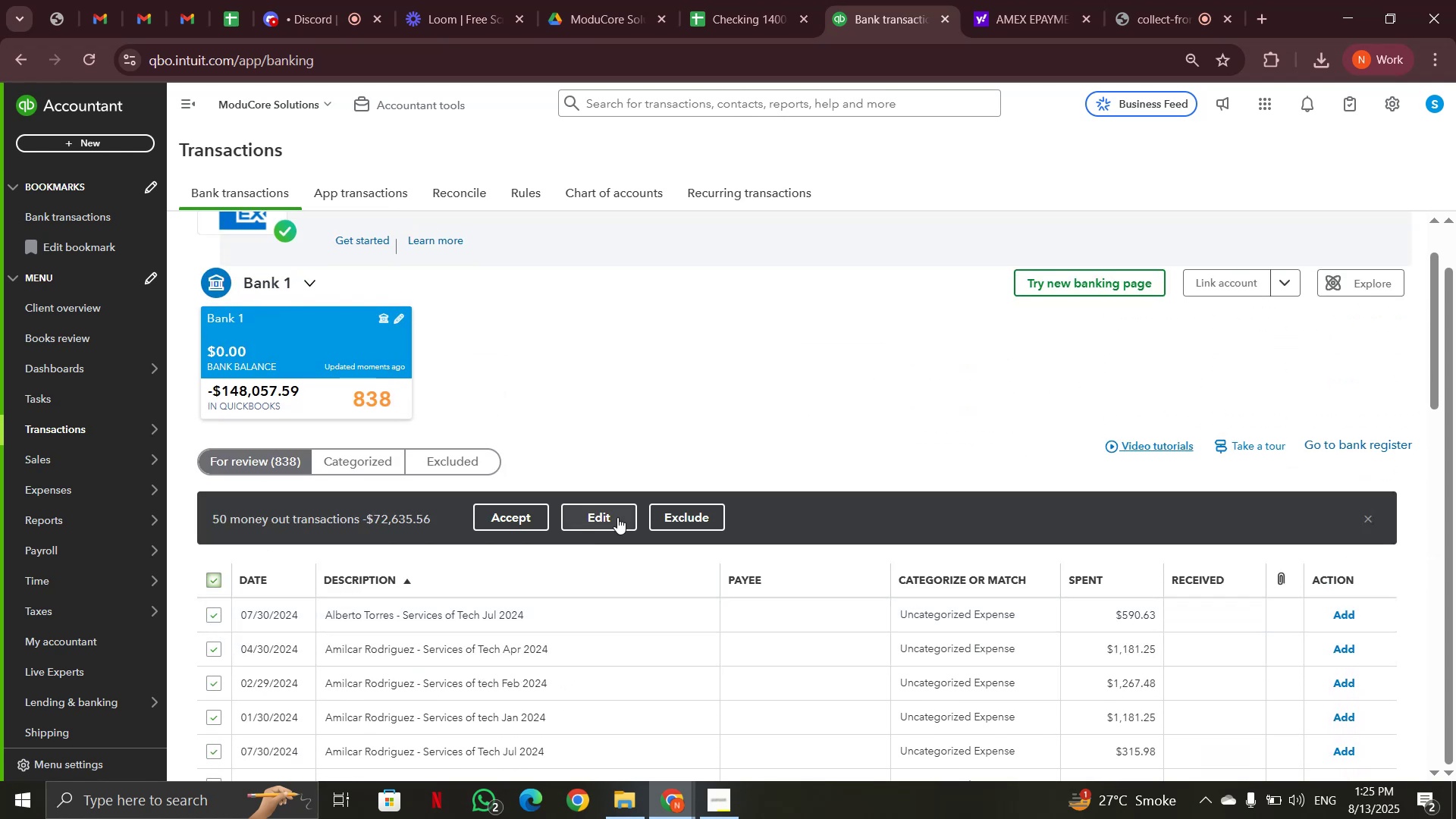 
left_click([626, 515])
 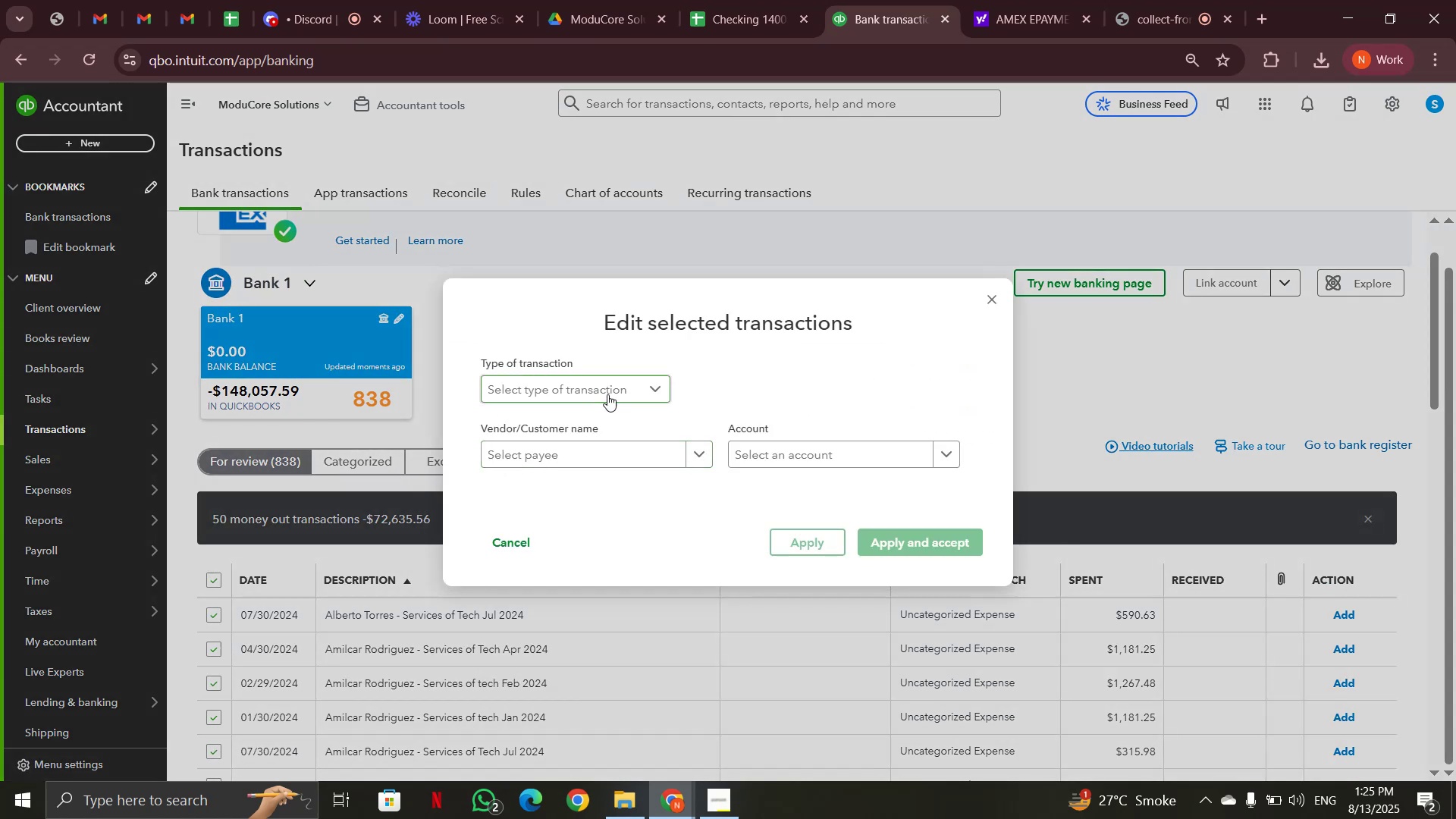 
left_click([781, 450])
 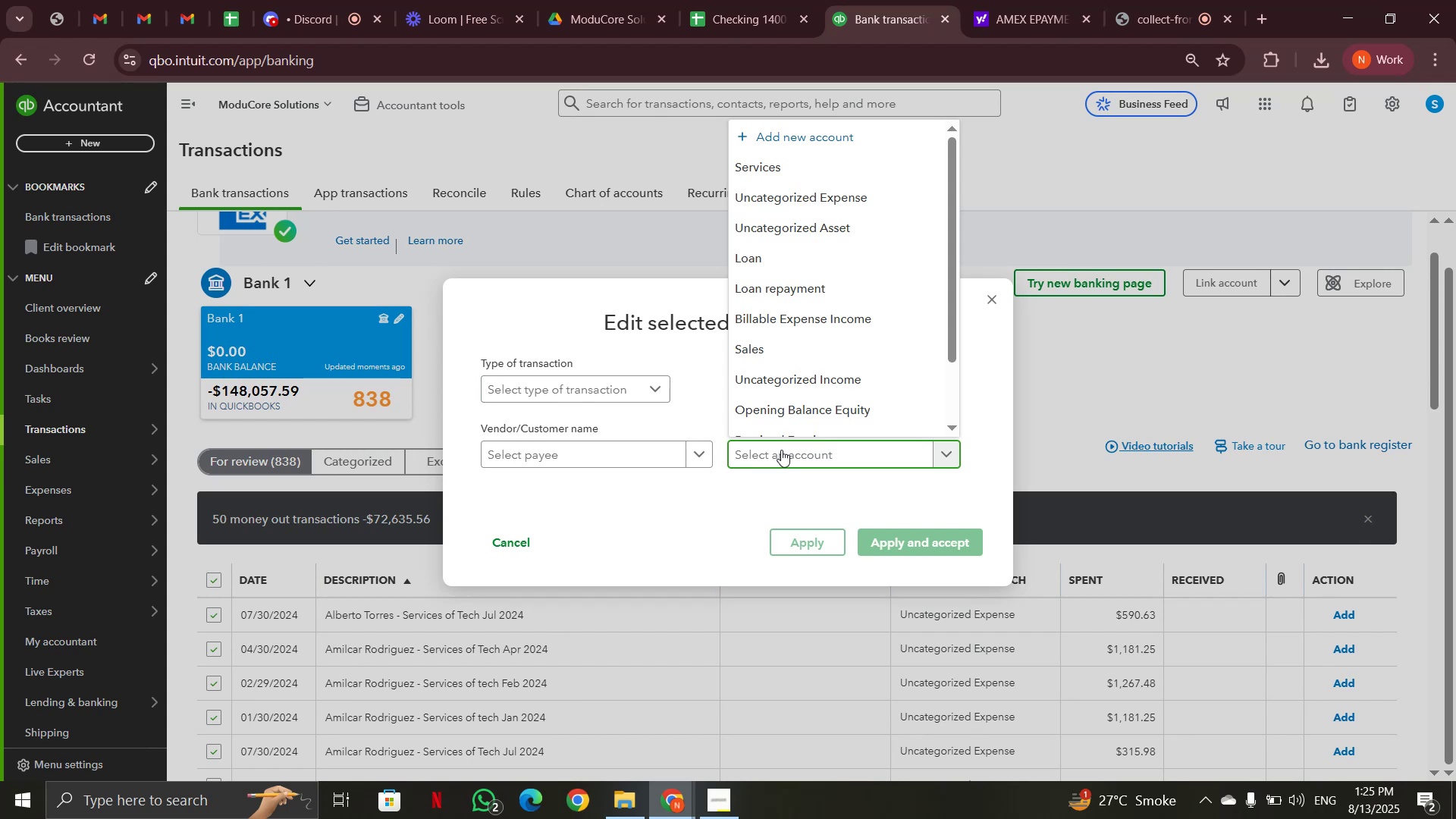 
type(sri)
key(Backspace)
key(Backspace)
type(er)
 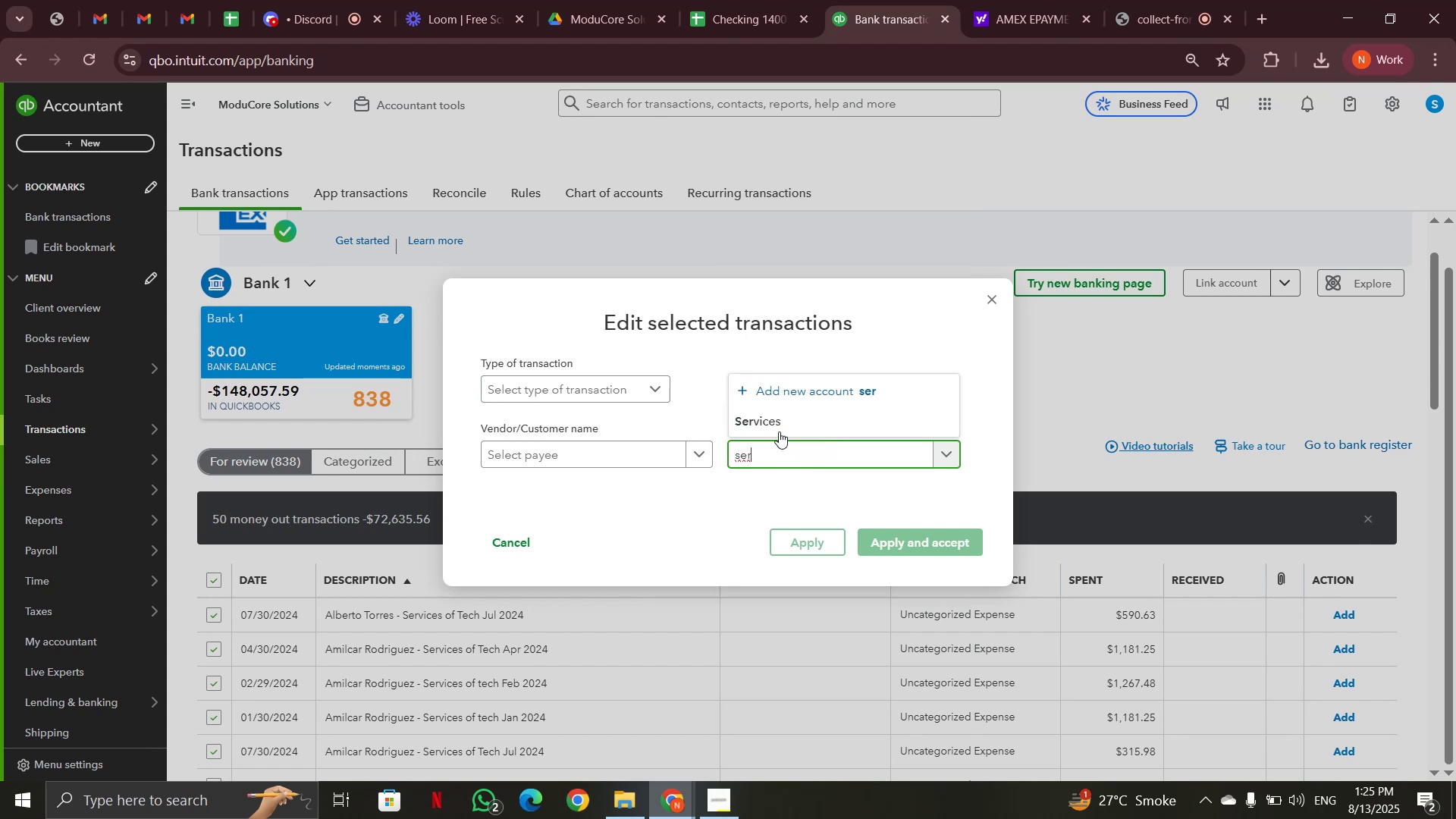 
left_click([779, 426])
 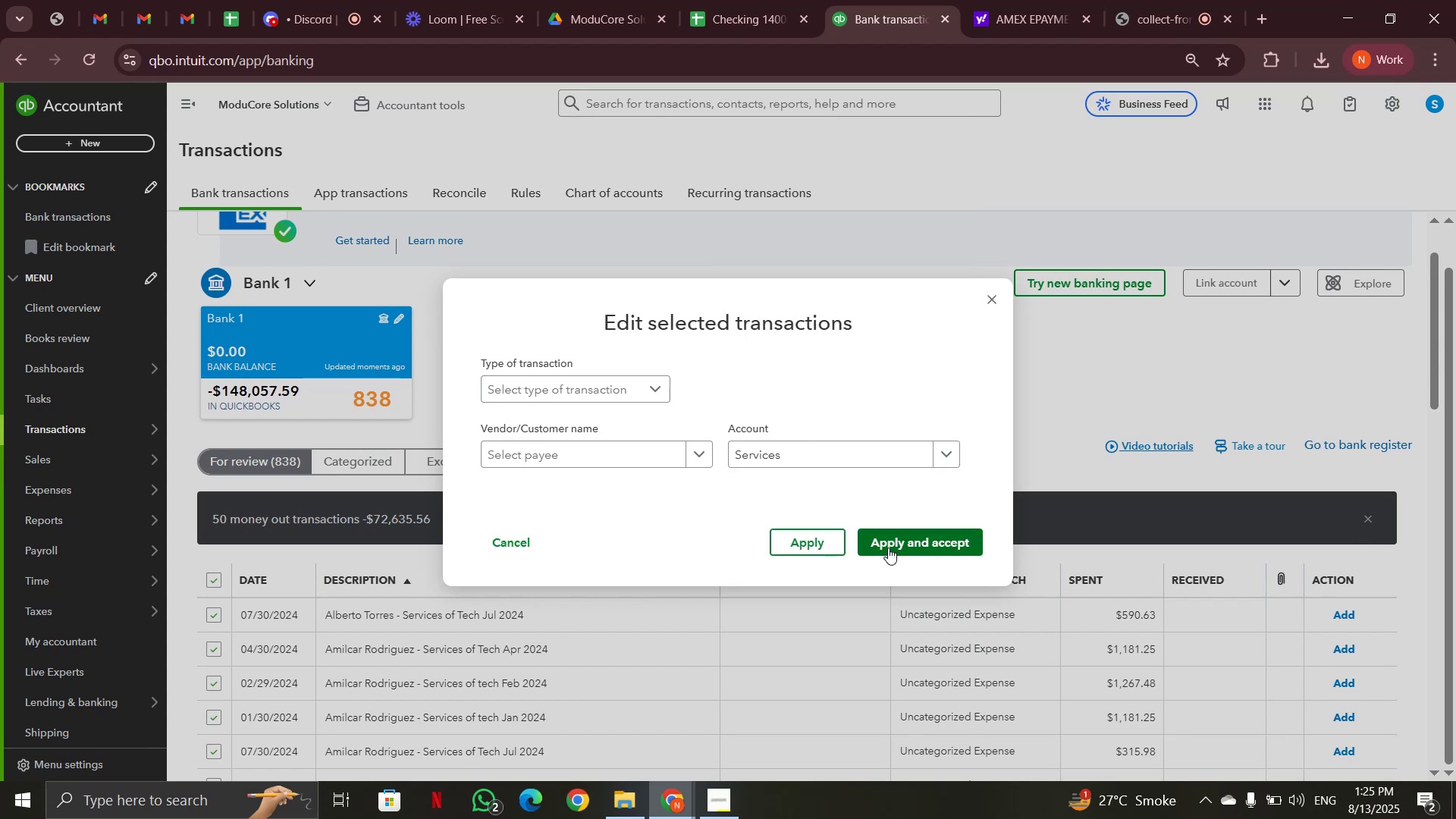 
left_click([888, 541])
 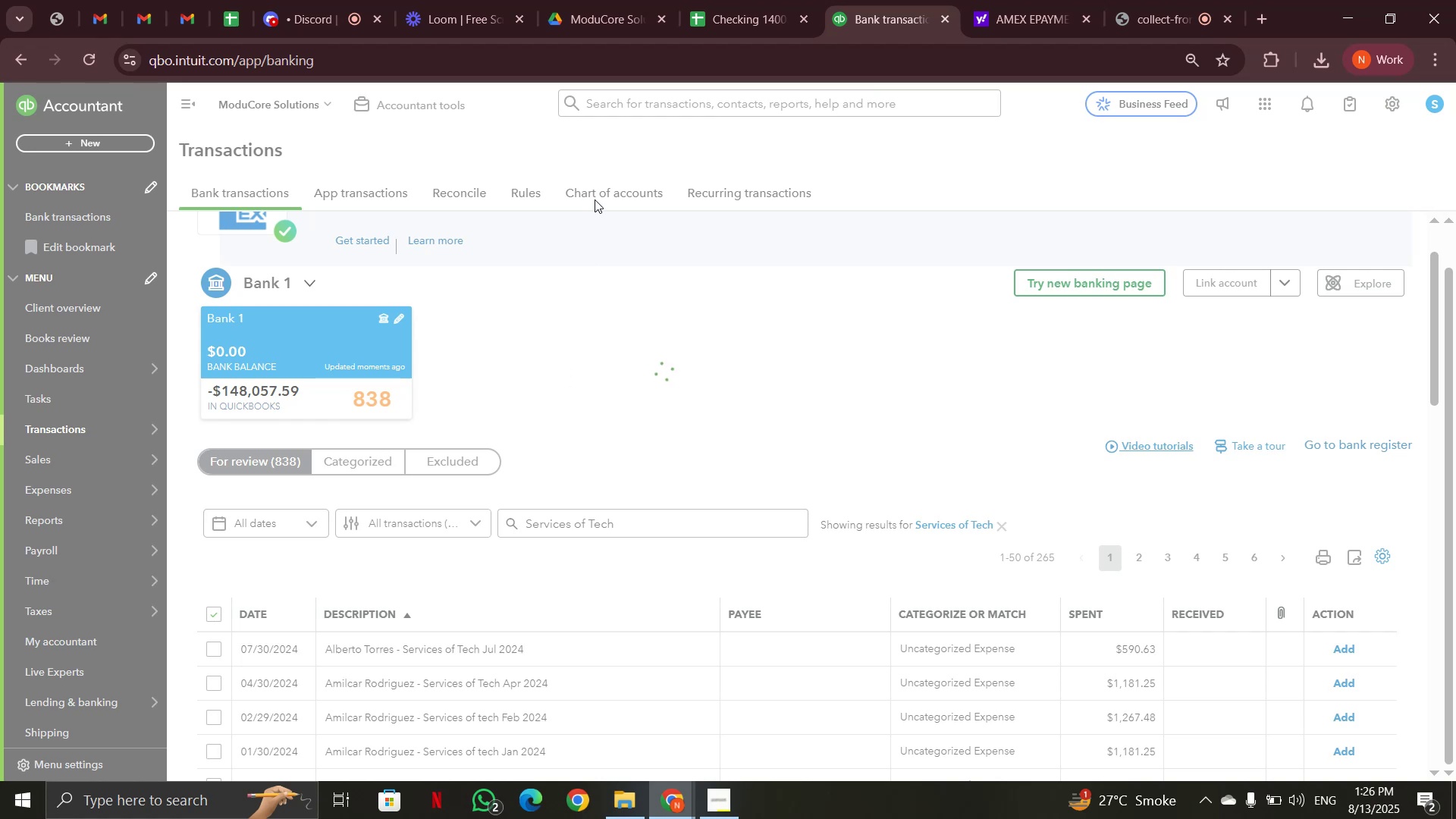 
wait(17.2)
 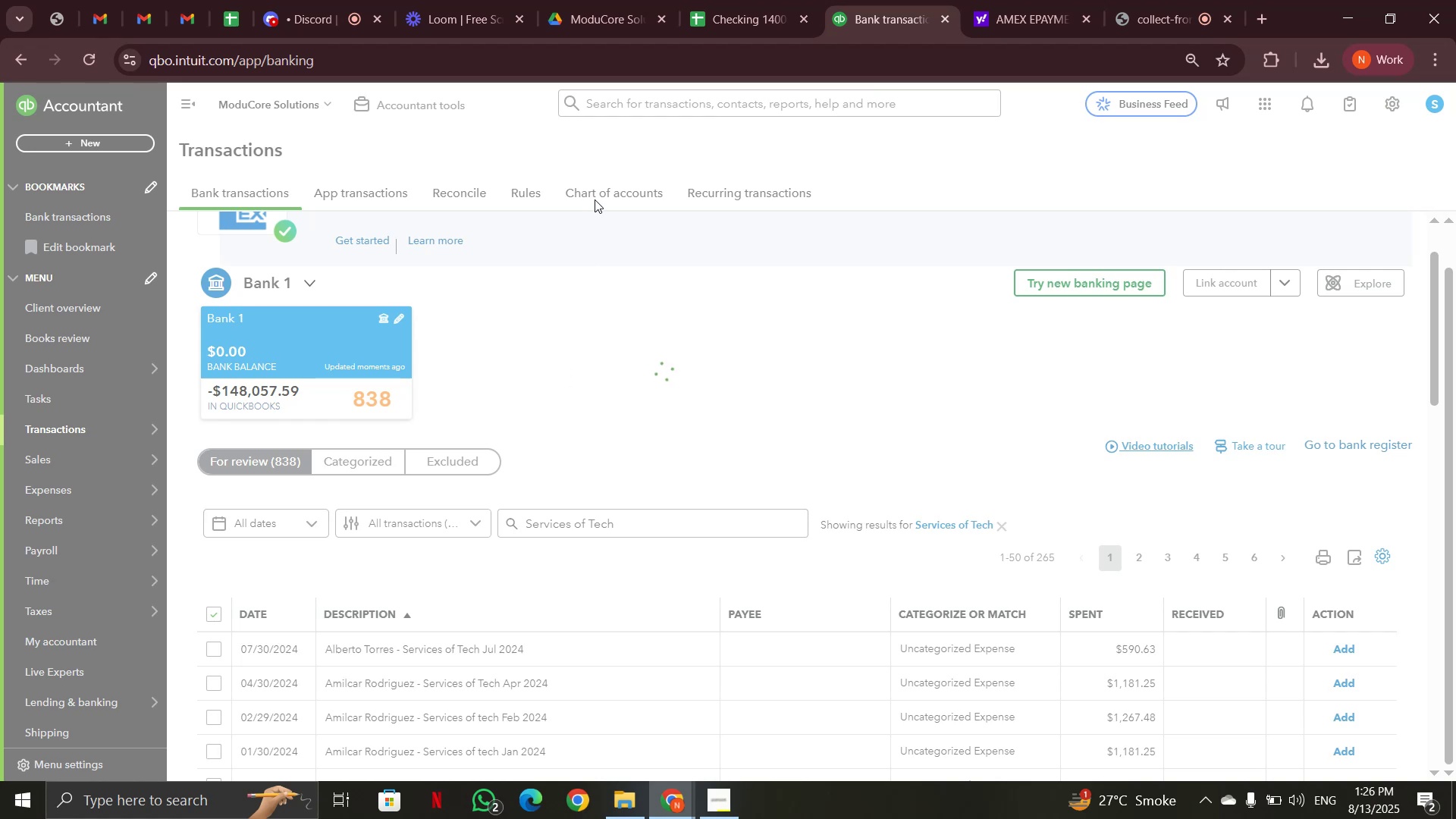 
left_click([592, 198])
 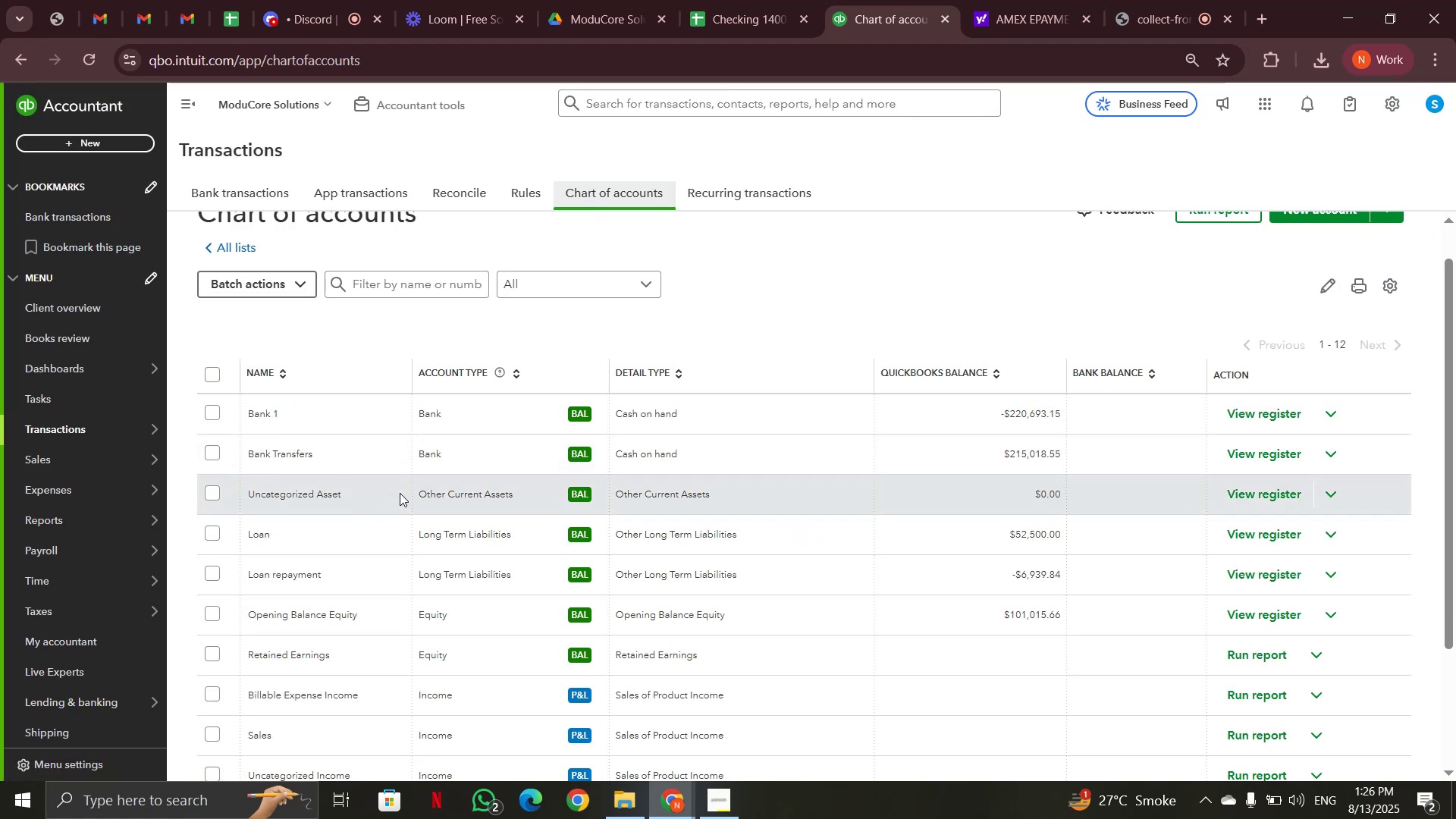 
wait(5.55)
 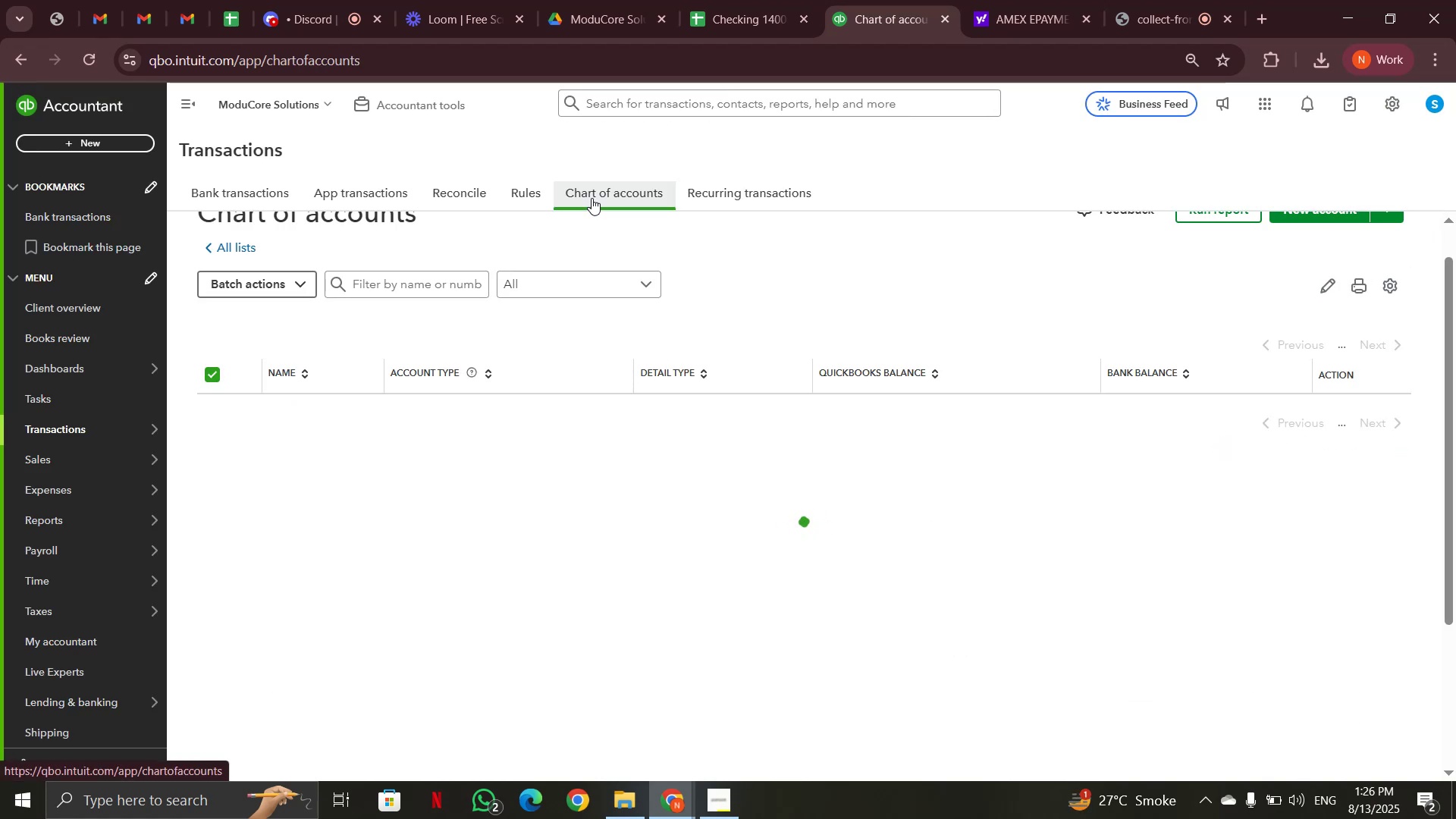 
scroll: coordinate [400, 492], scroll_direction: down, amount: 2.0
 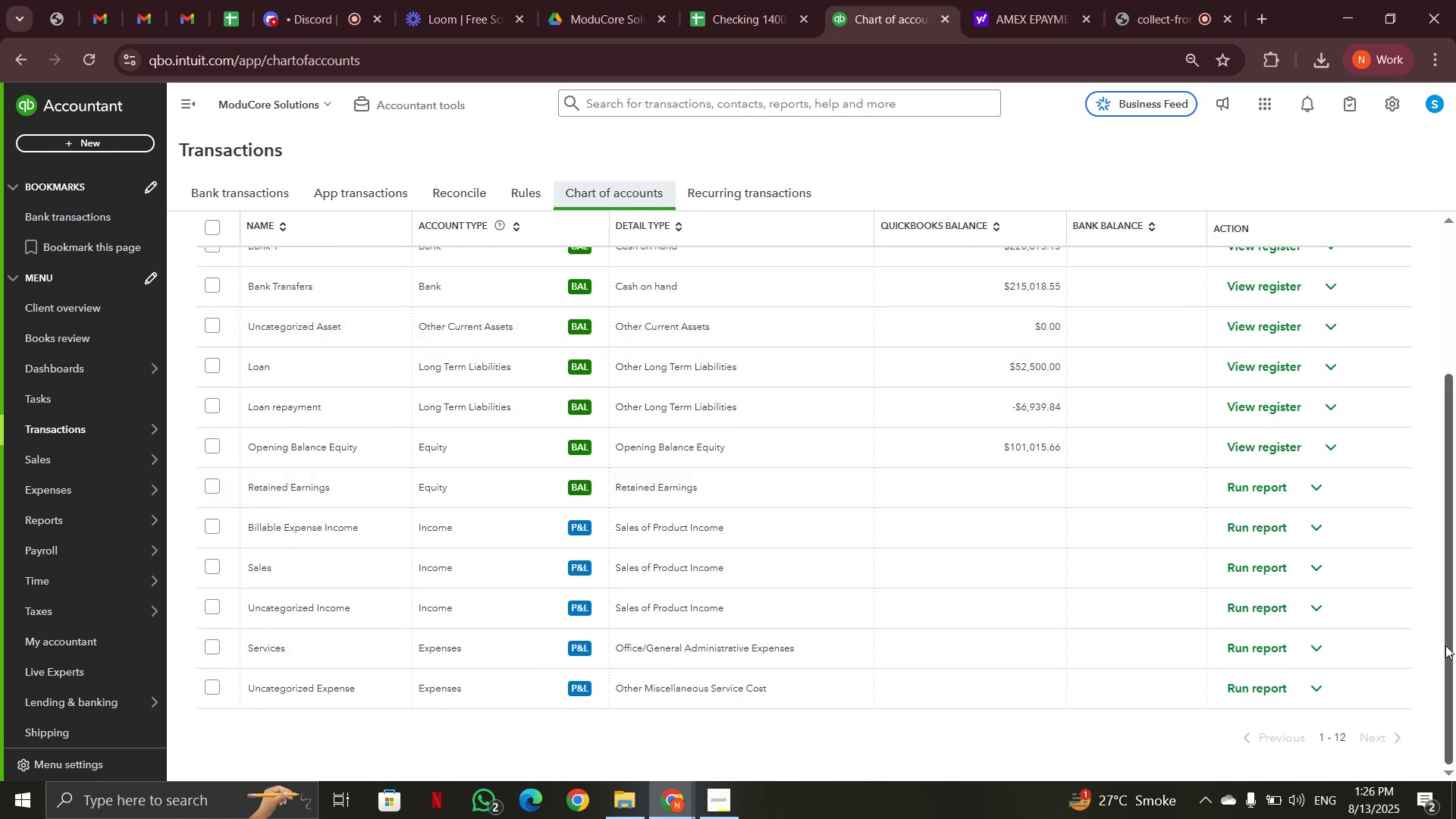 
left_click([1316, 651])
 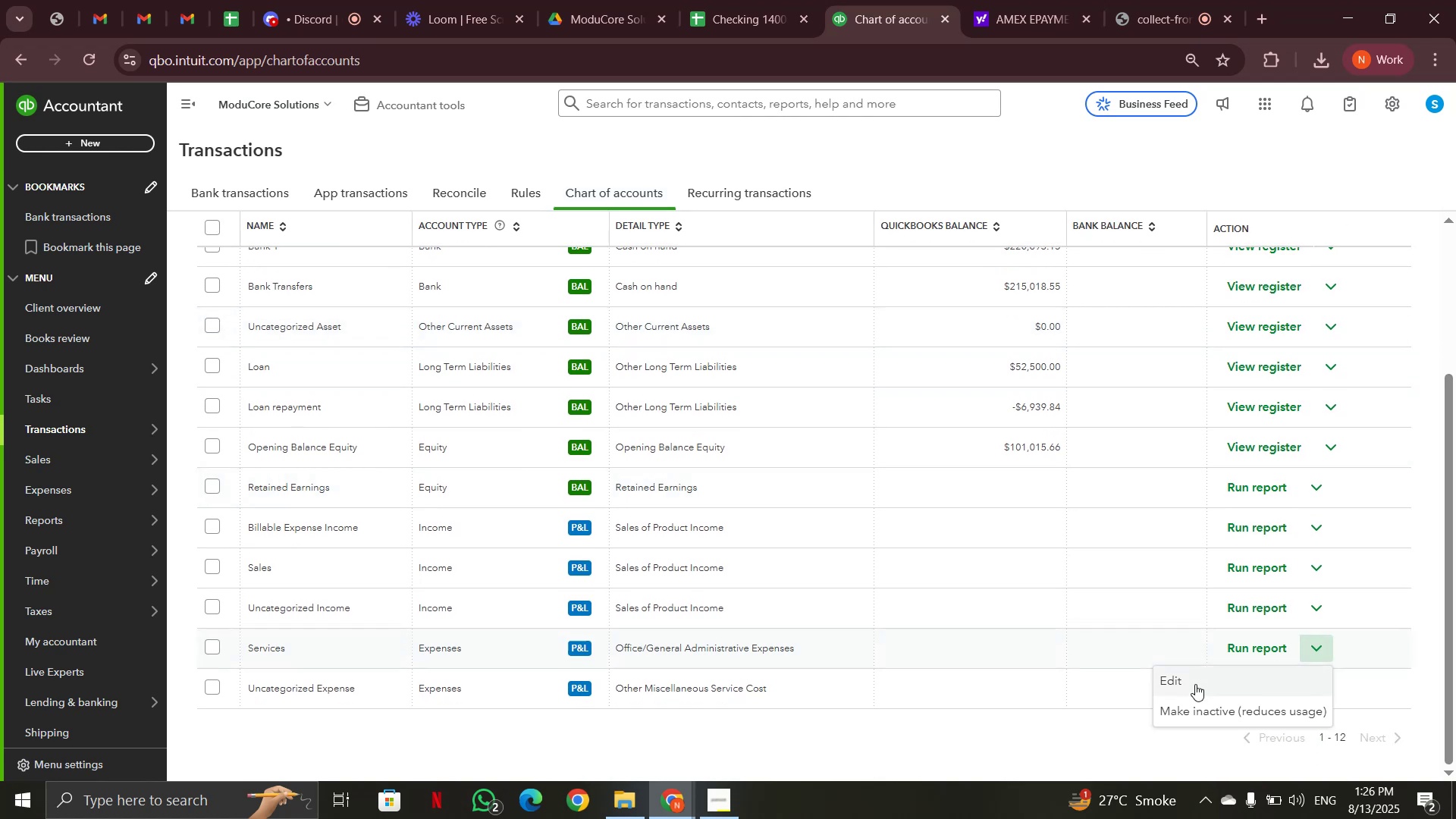 
left_click([1194, 684])
 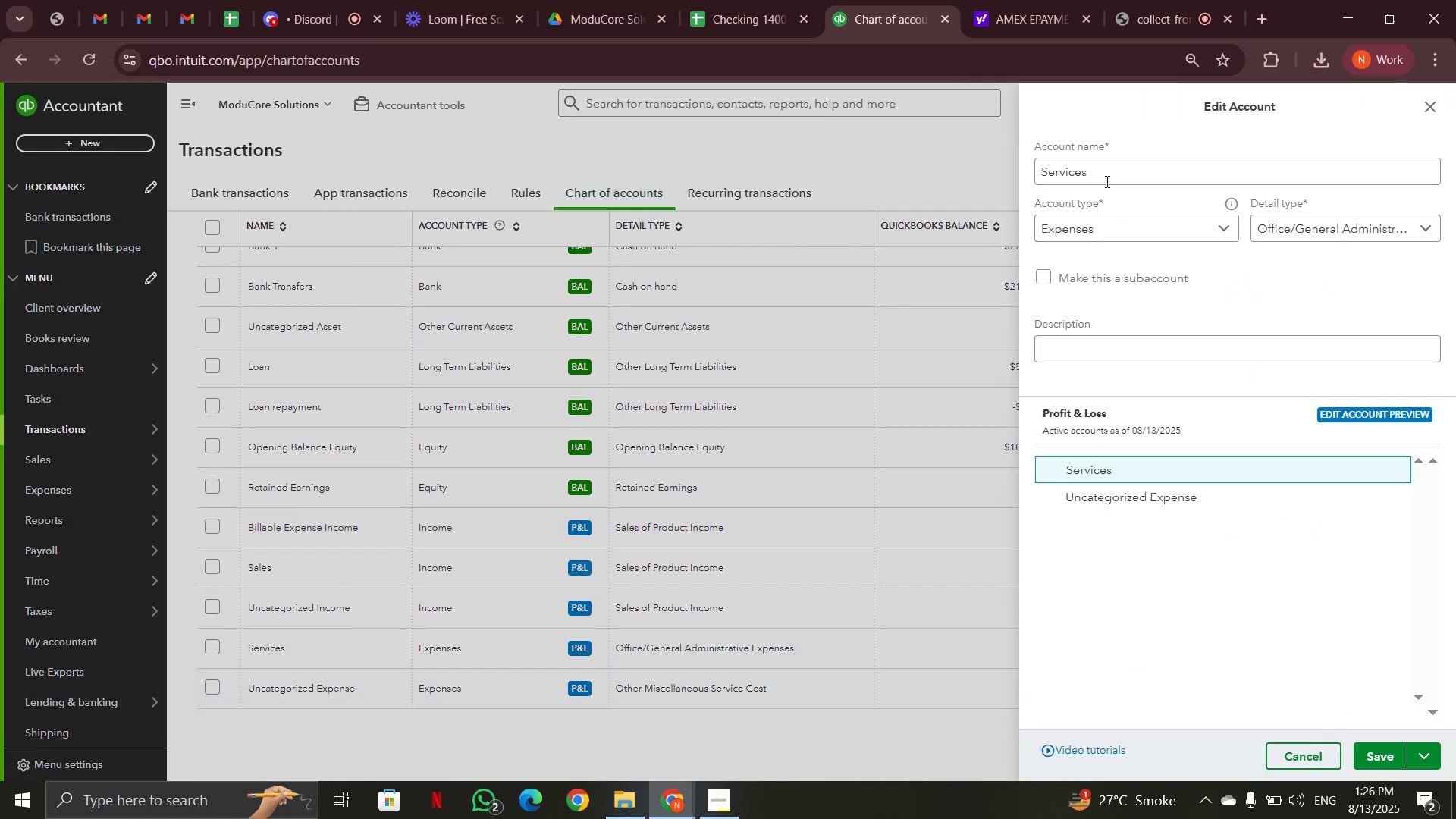 
left_click_drag(start_coordinate=[1106, 174], to_coordinate=[1025, 174])
 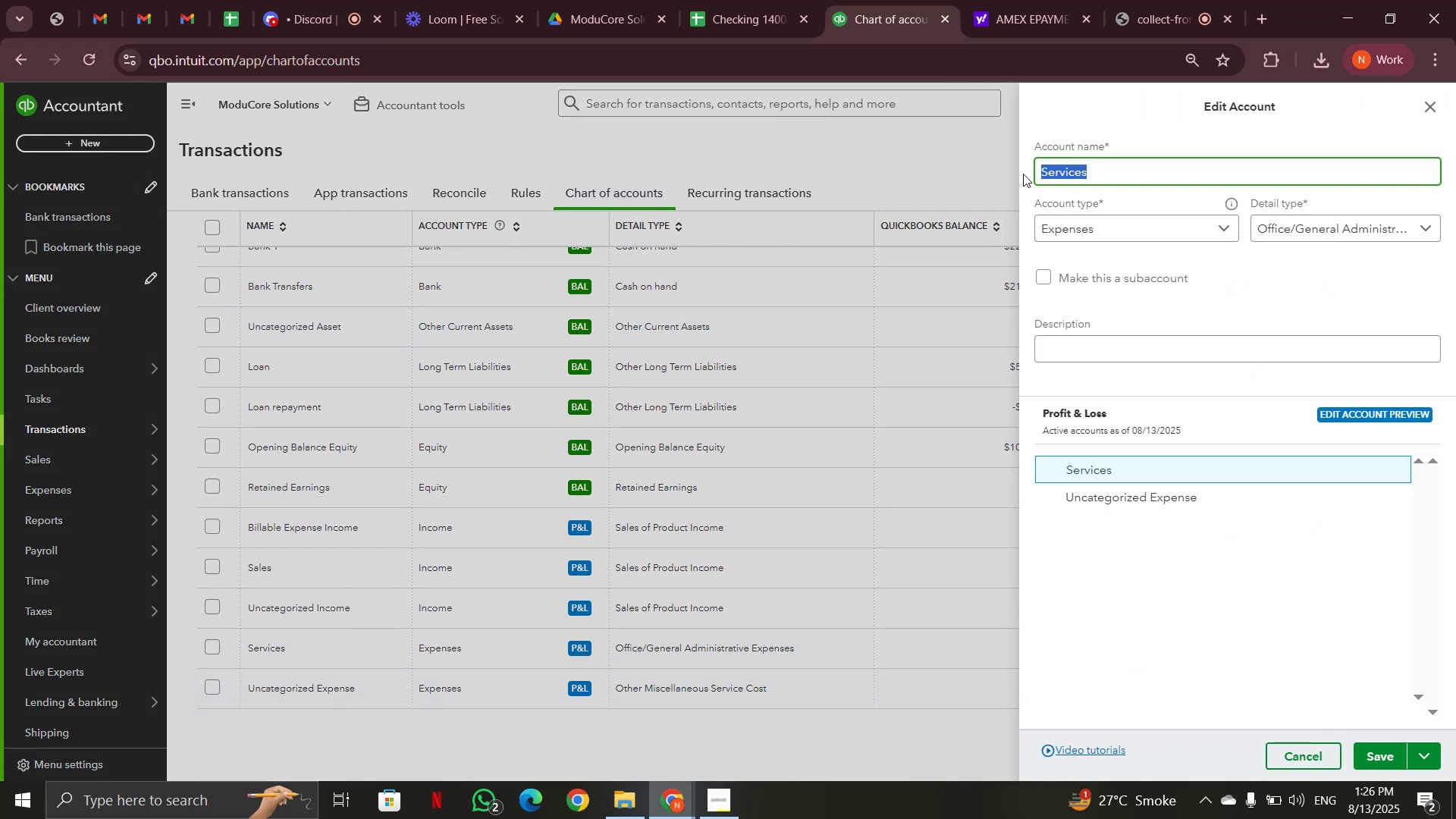 
type(Outsourc)
key(Backspace)
key(Backspace)
key(Backspace)
key(Backspace)
type(ourcing)
key(Backspace)
key(Backspace)
key(Backspace)
 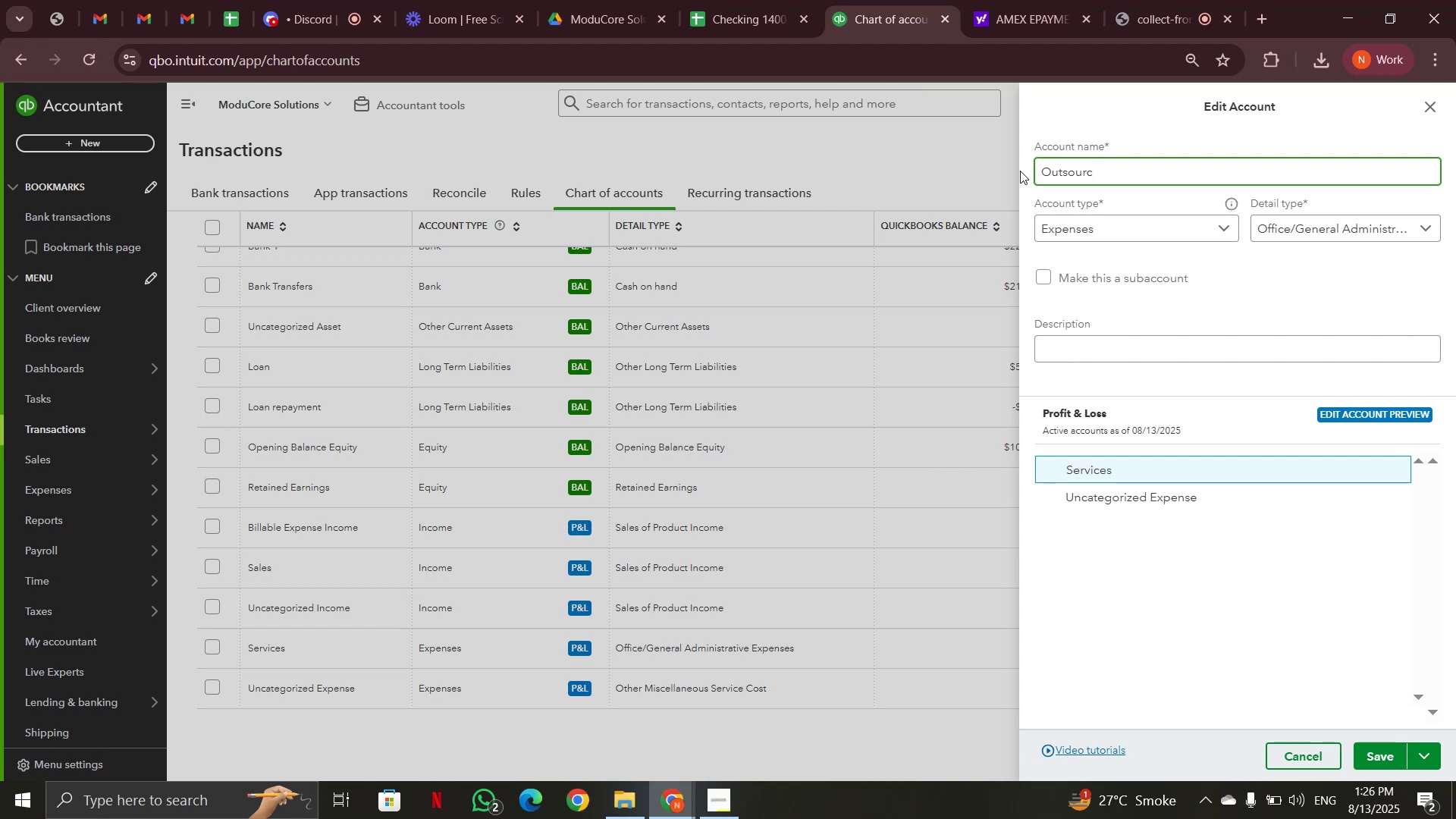 
wait(22.22)
 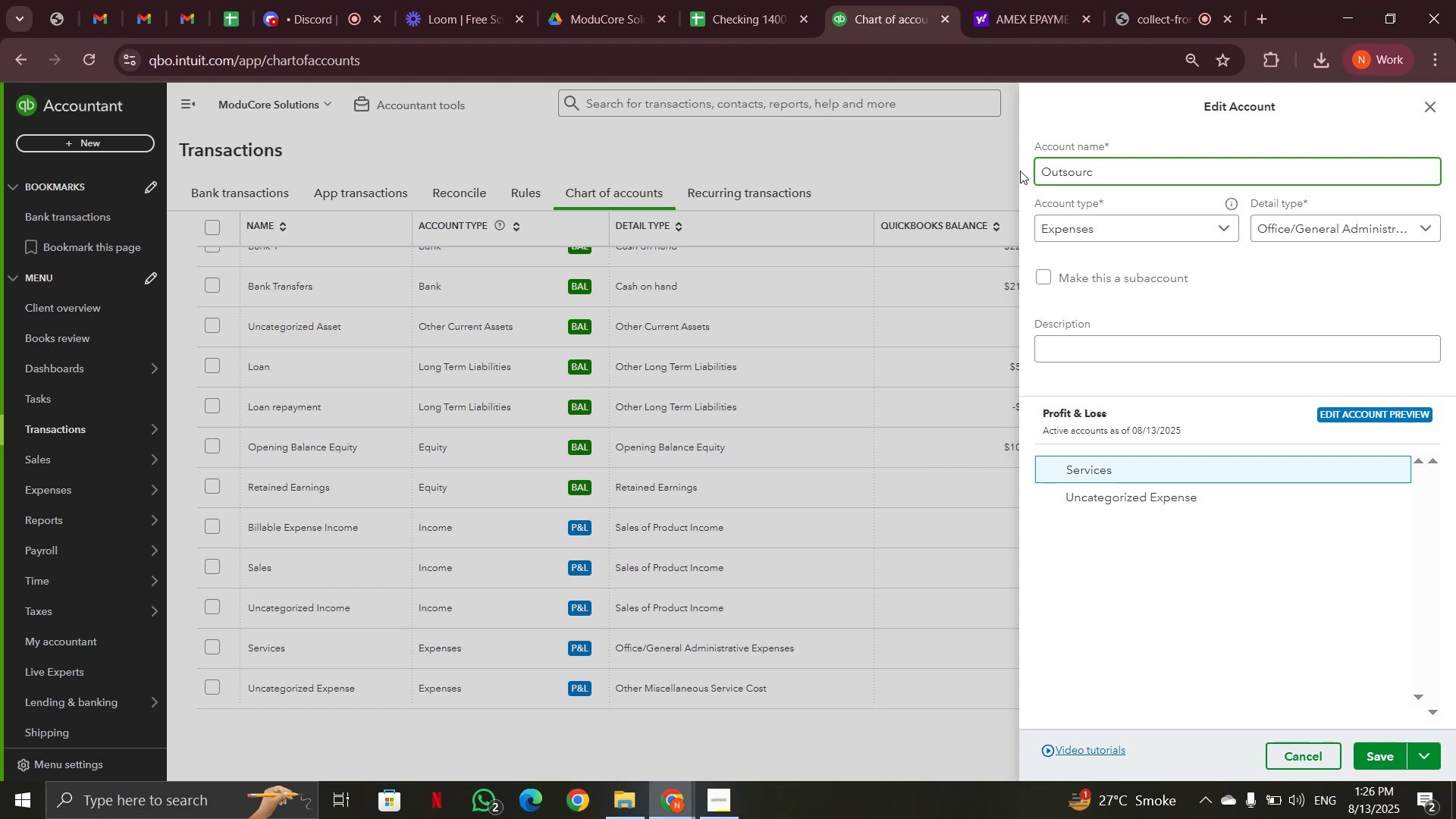 
type(ing)
 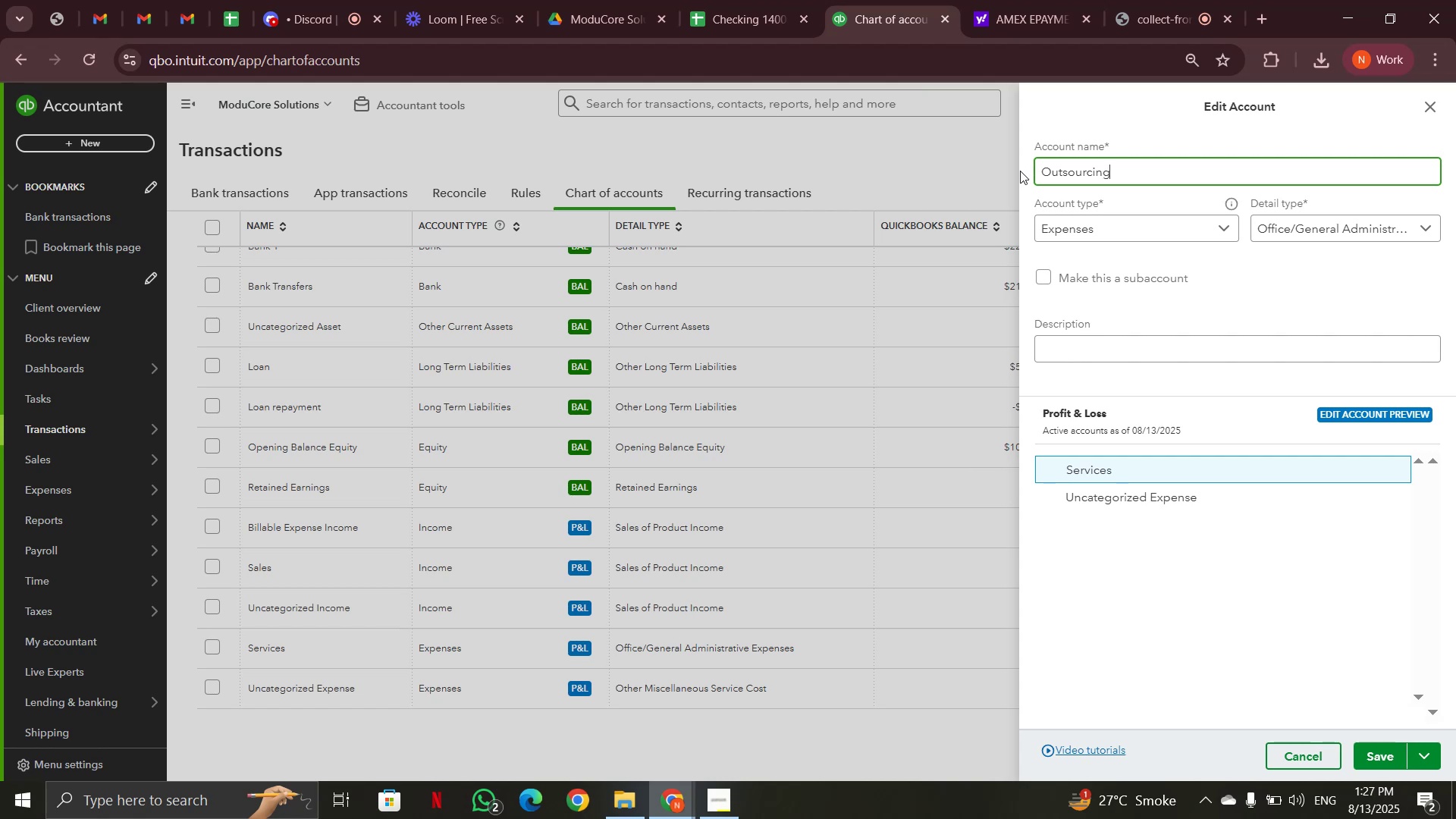 
mouse_move([1398, 259])
 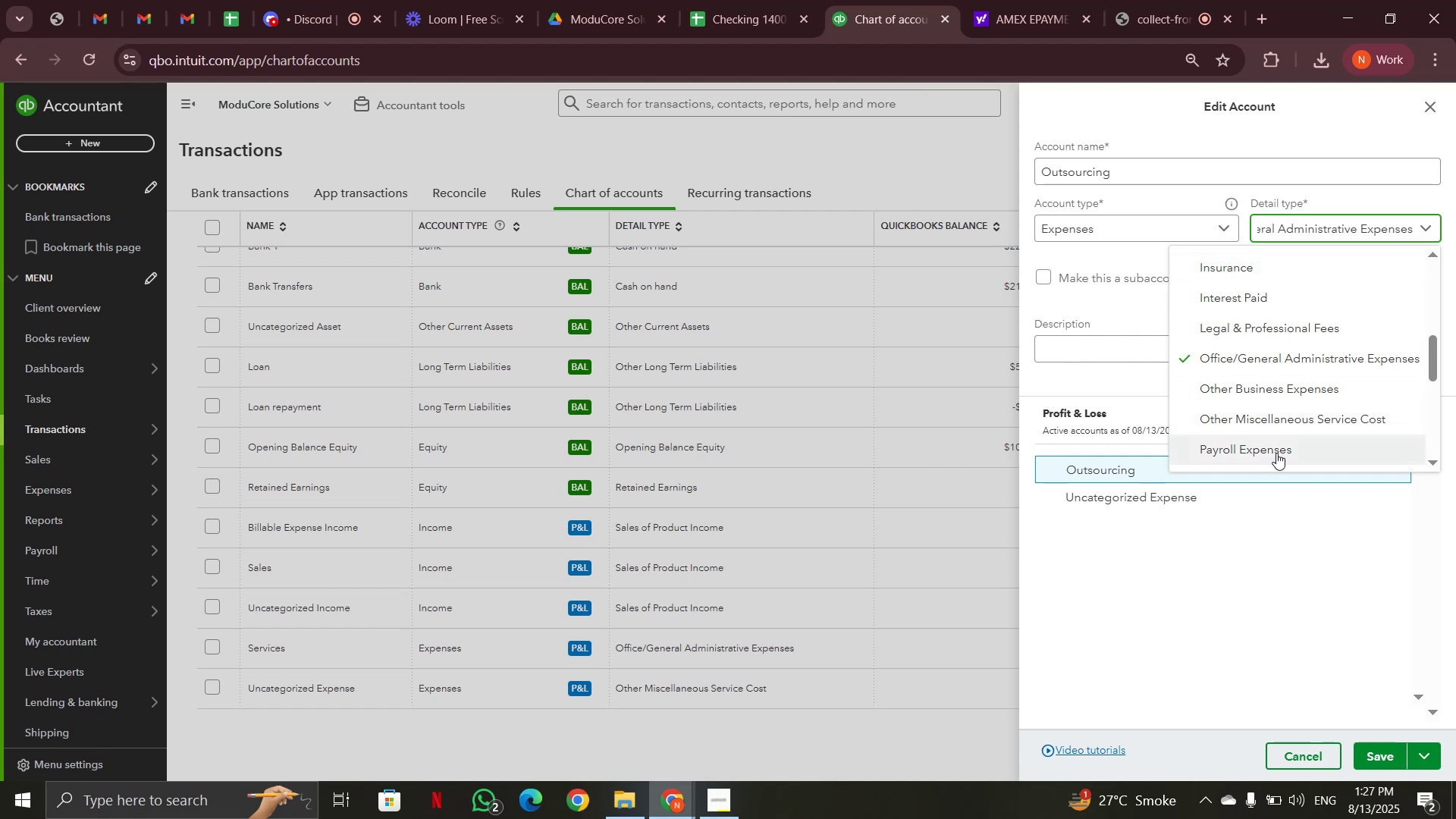 
left_click([1275, 453])
 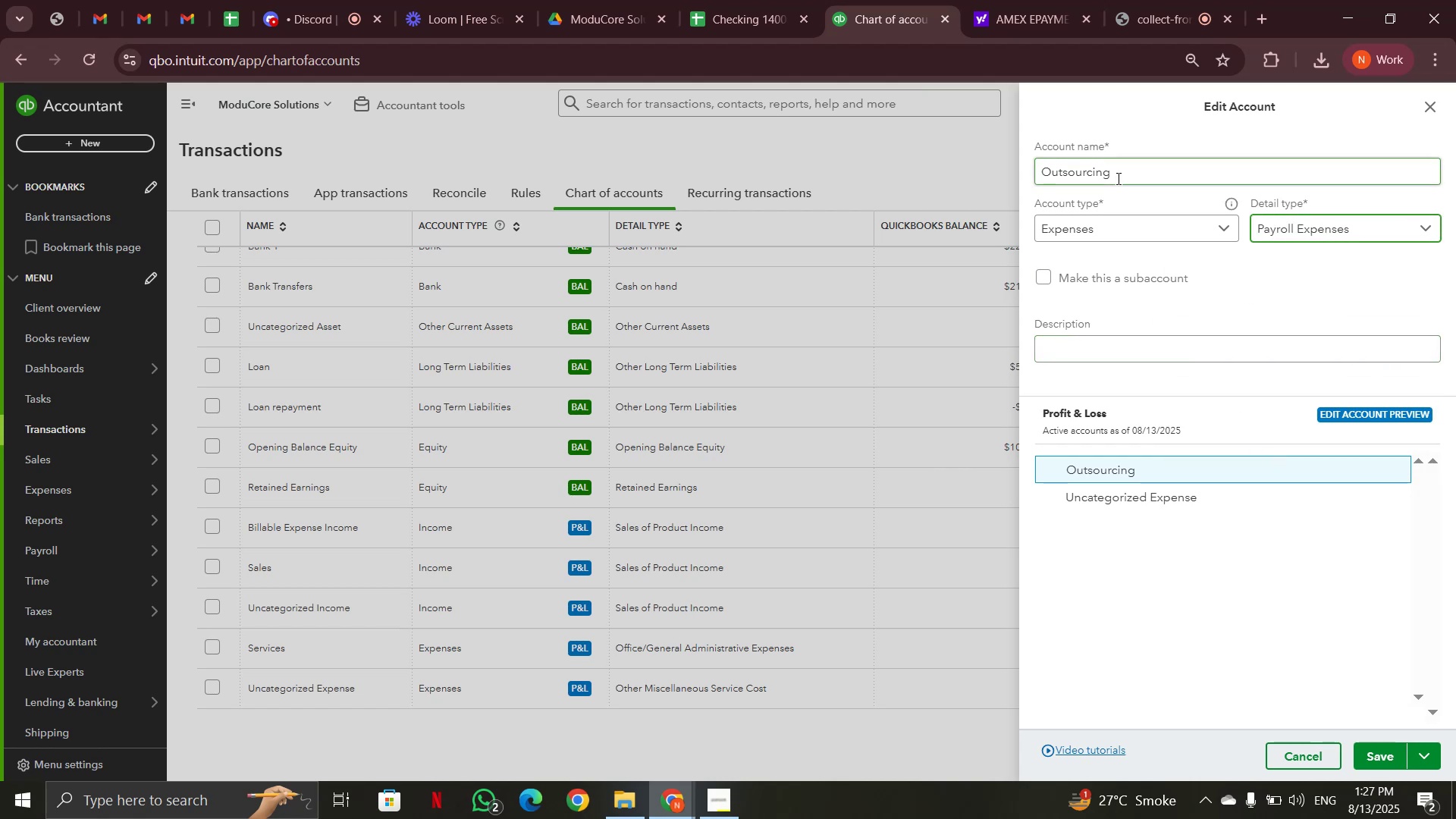 
left_click_drag(start_coordinate=[1117, 174], to_coordinate=[1003, 174])
 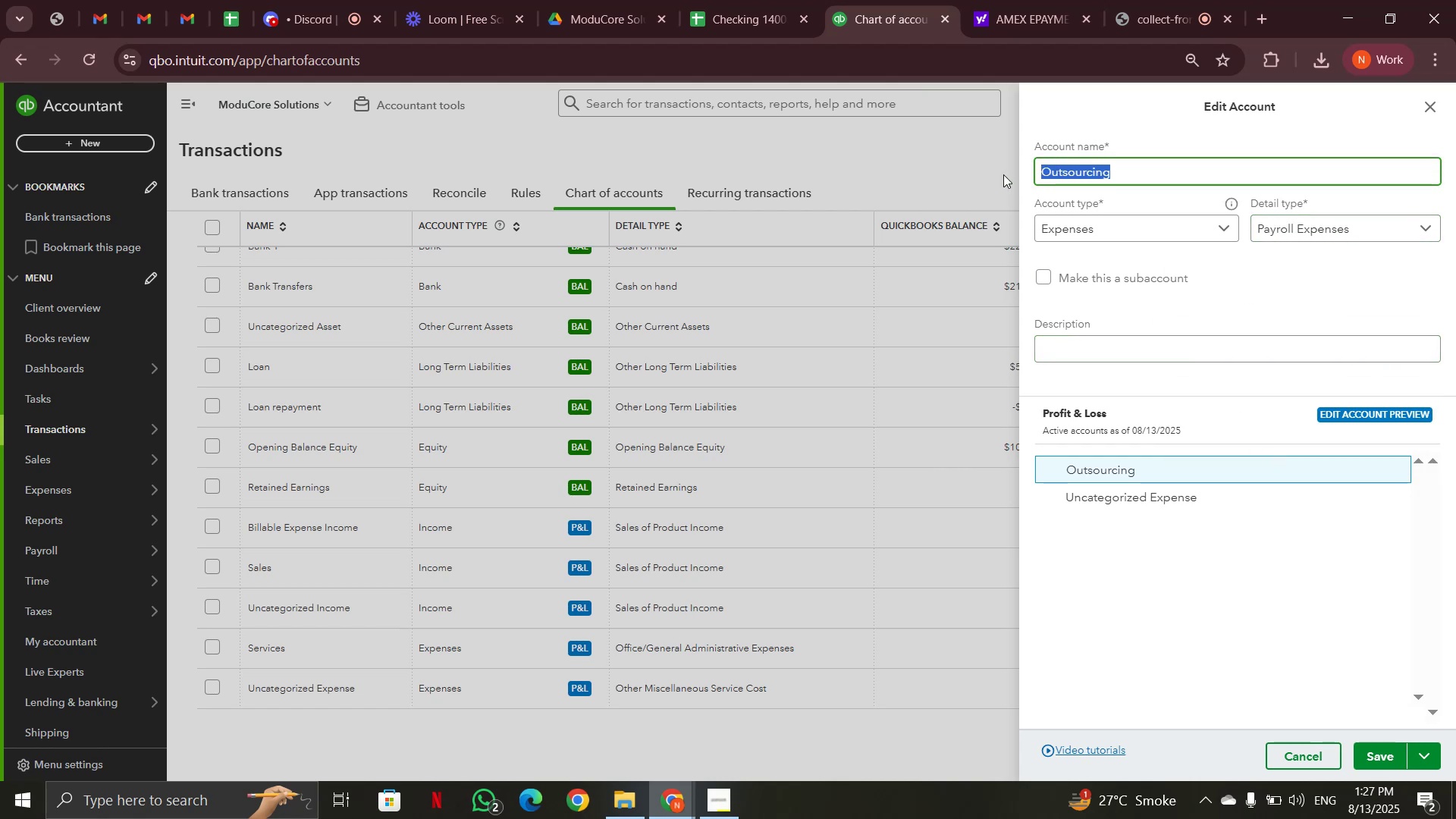 
type(Payroll Expense)
 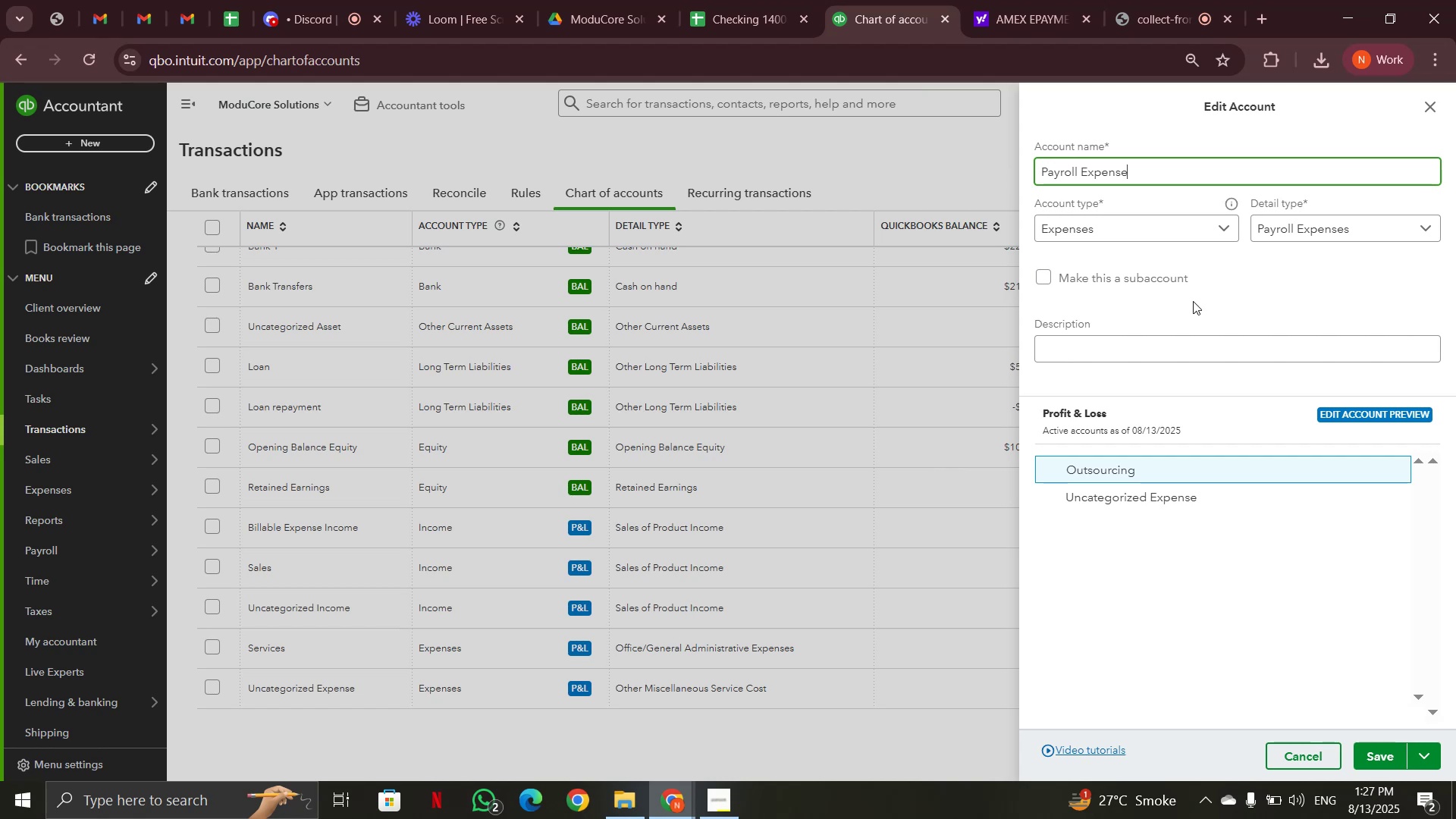 
left_click([1256, 283])
 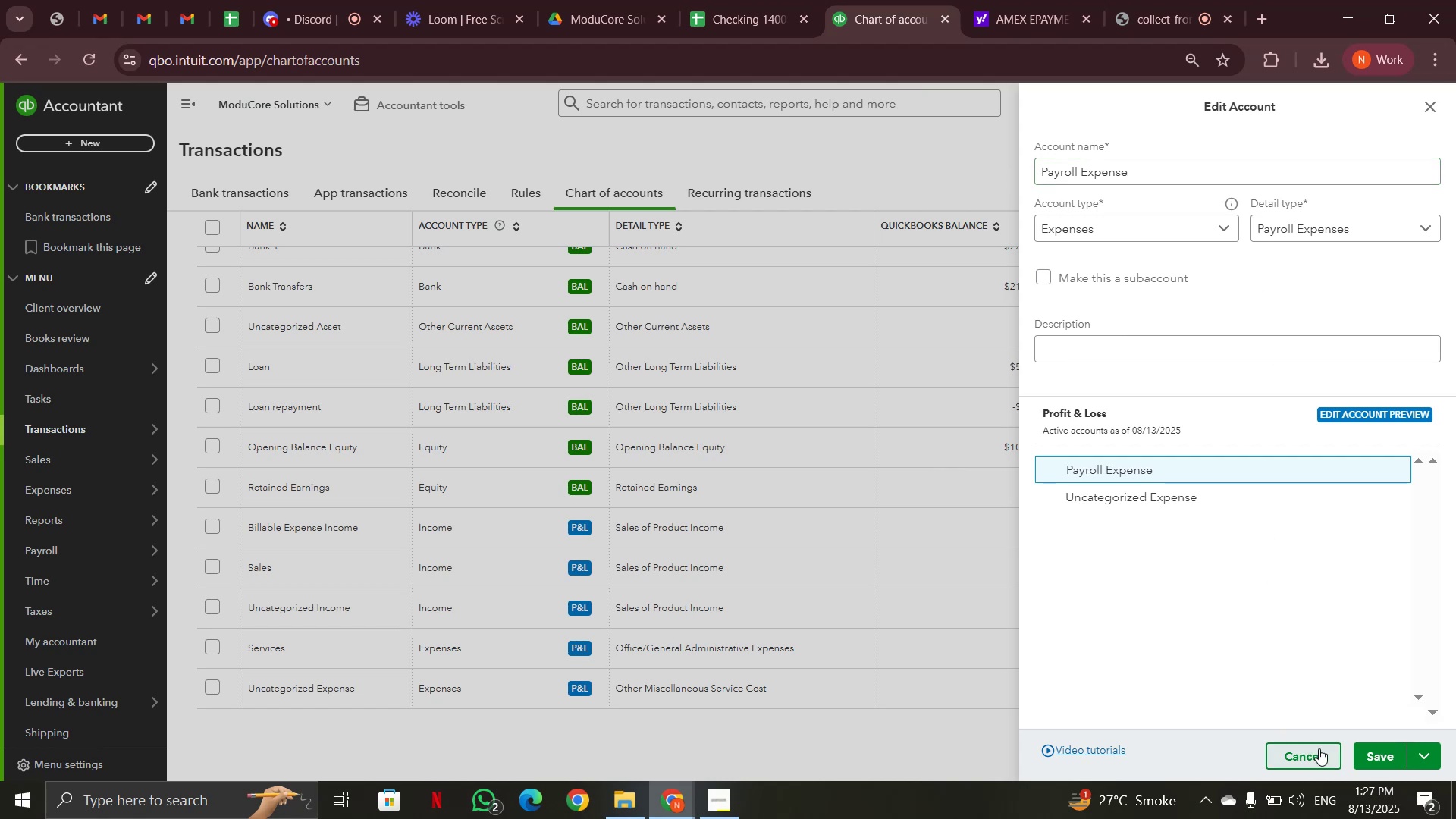 
left_click([1375, 754])
 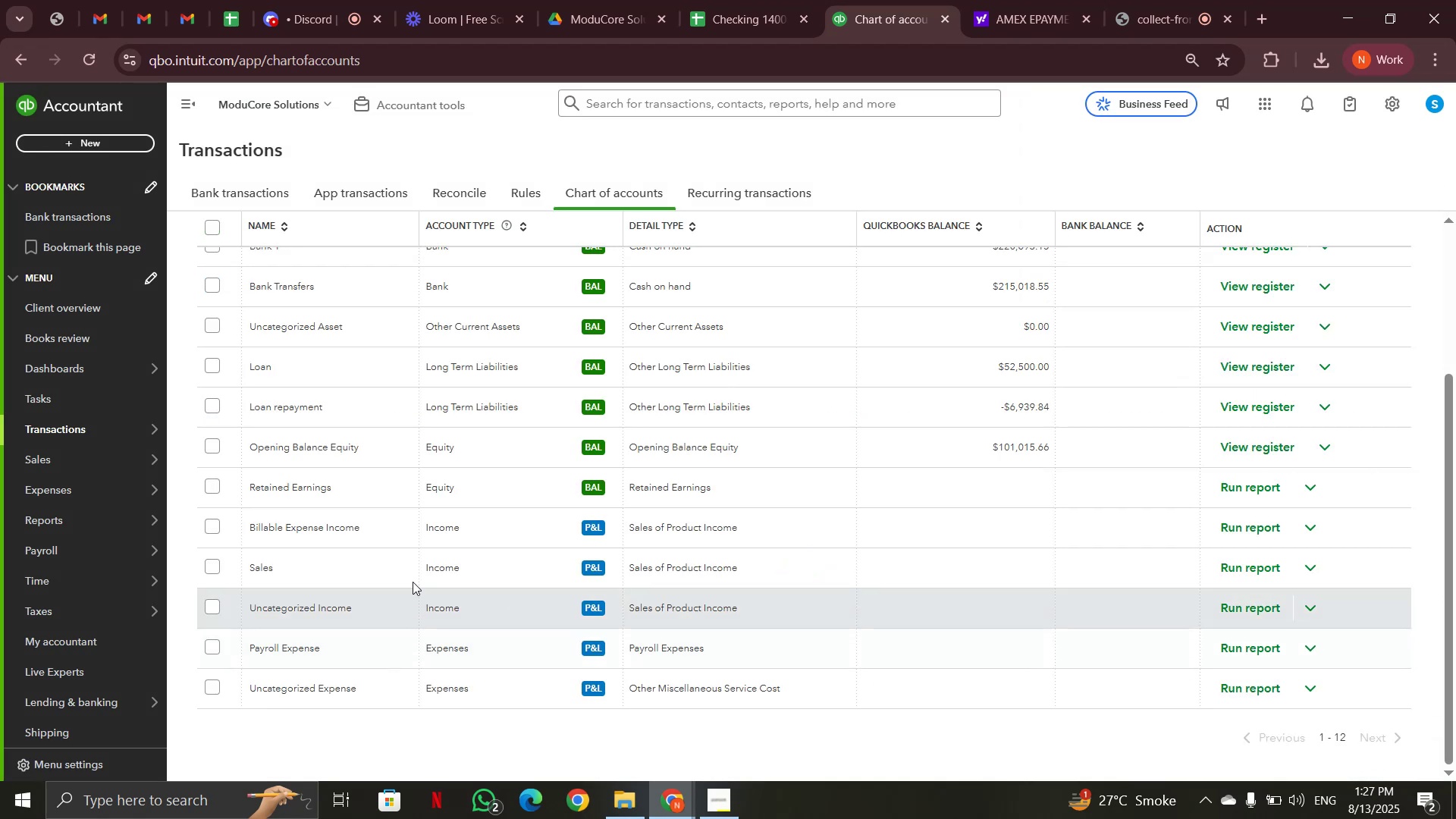 
scroll: coordinate [406, 572], scroll_direction: up, amount: 8.0
 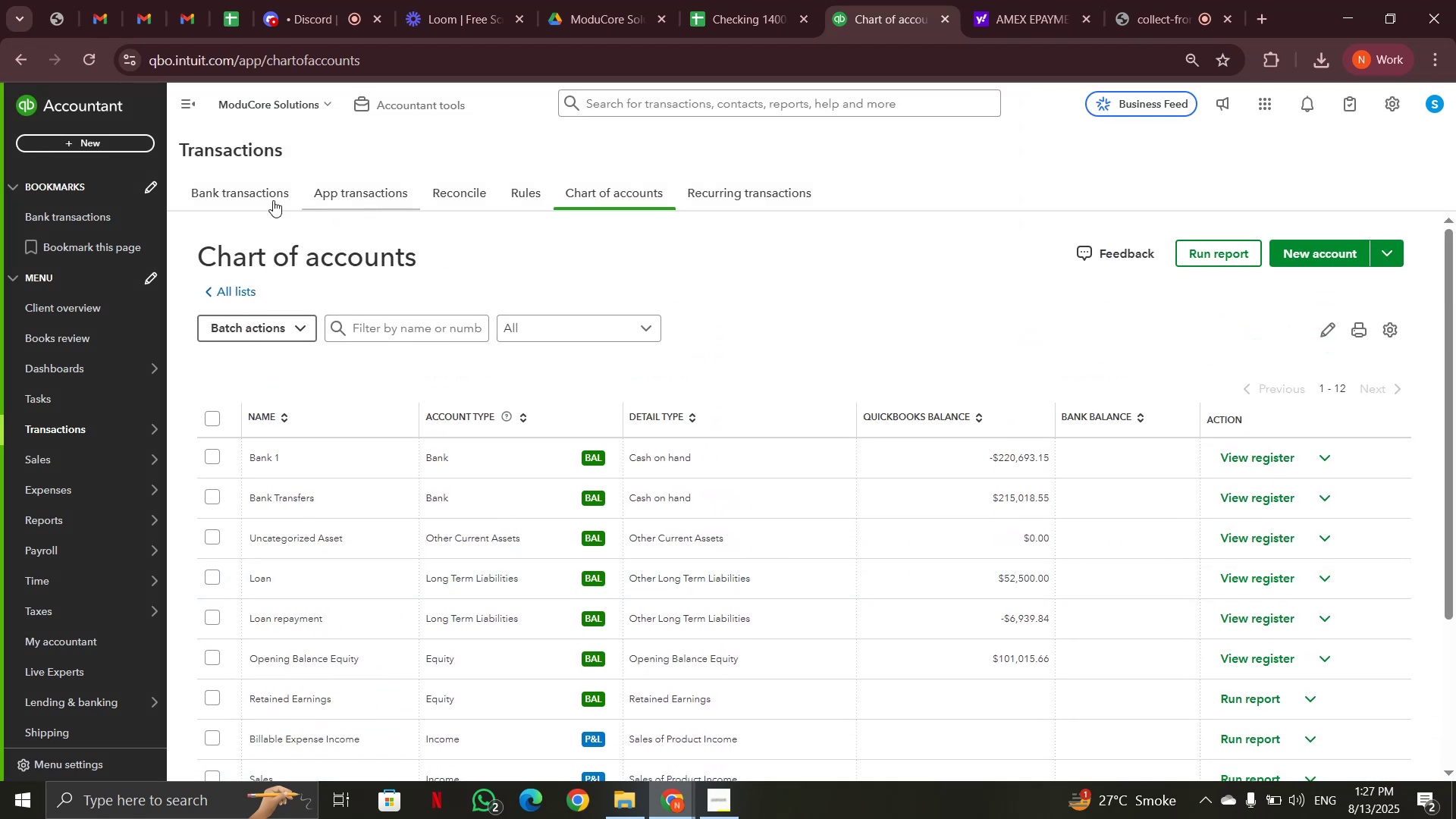 
left_click([257, 199])
 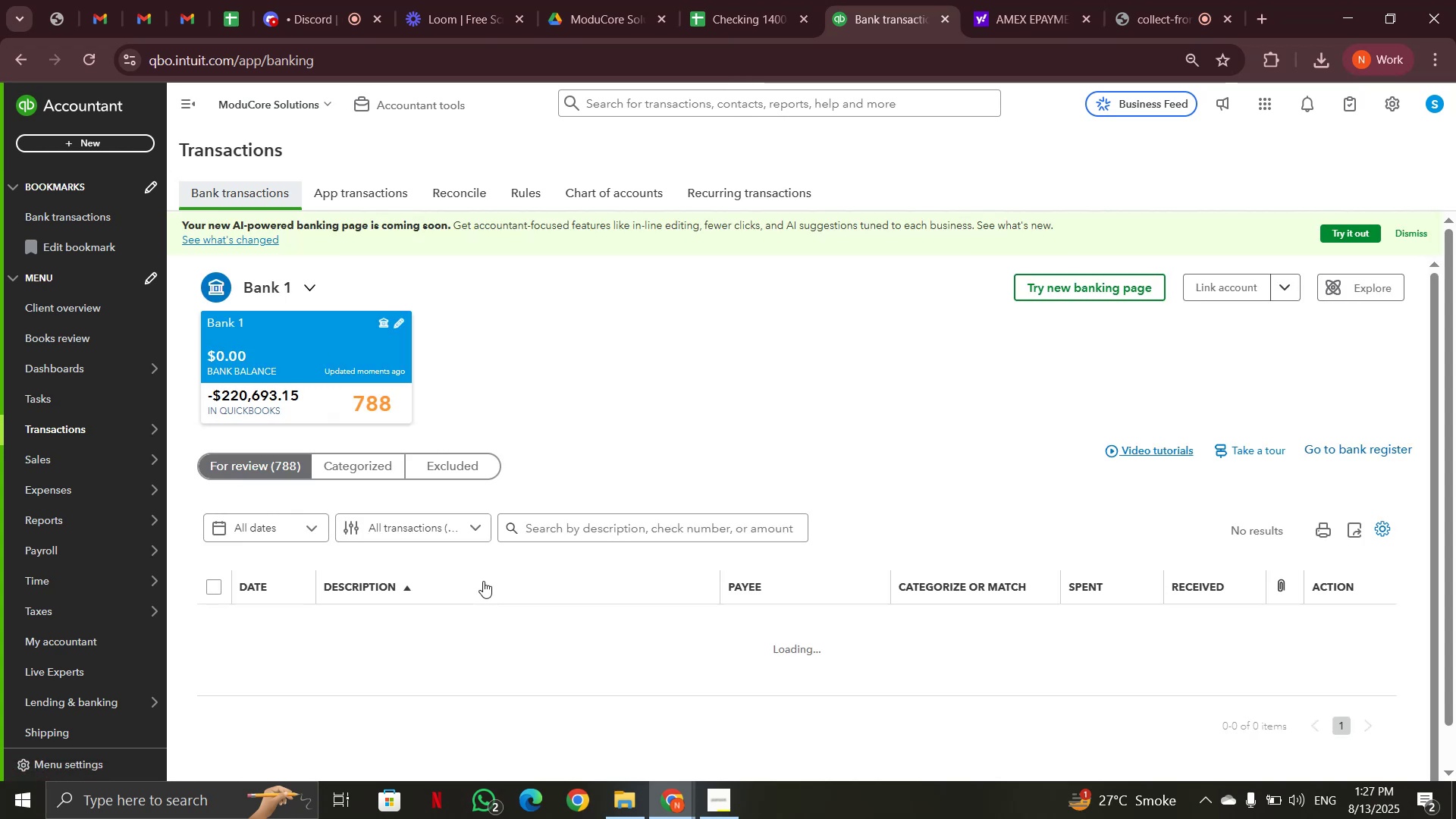 
scroll: coordinate [557, 485], scroll_direction: down, amount: 6.0
 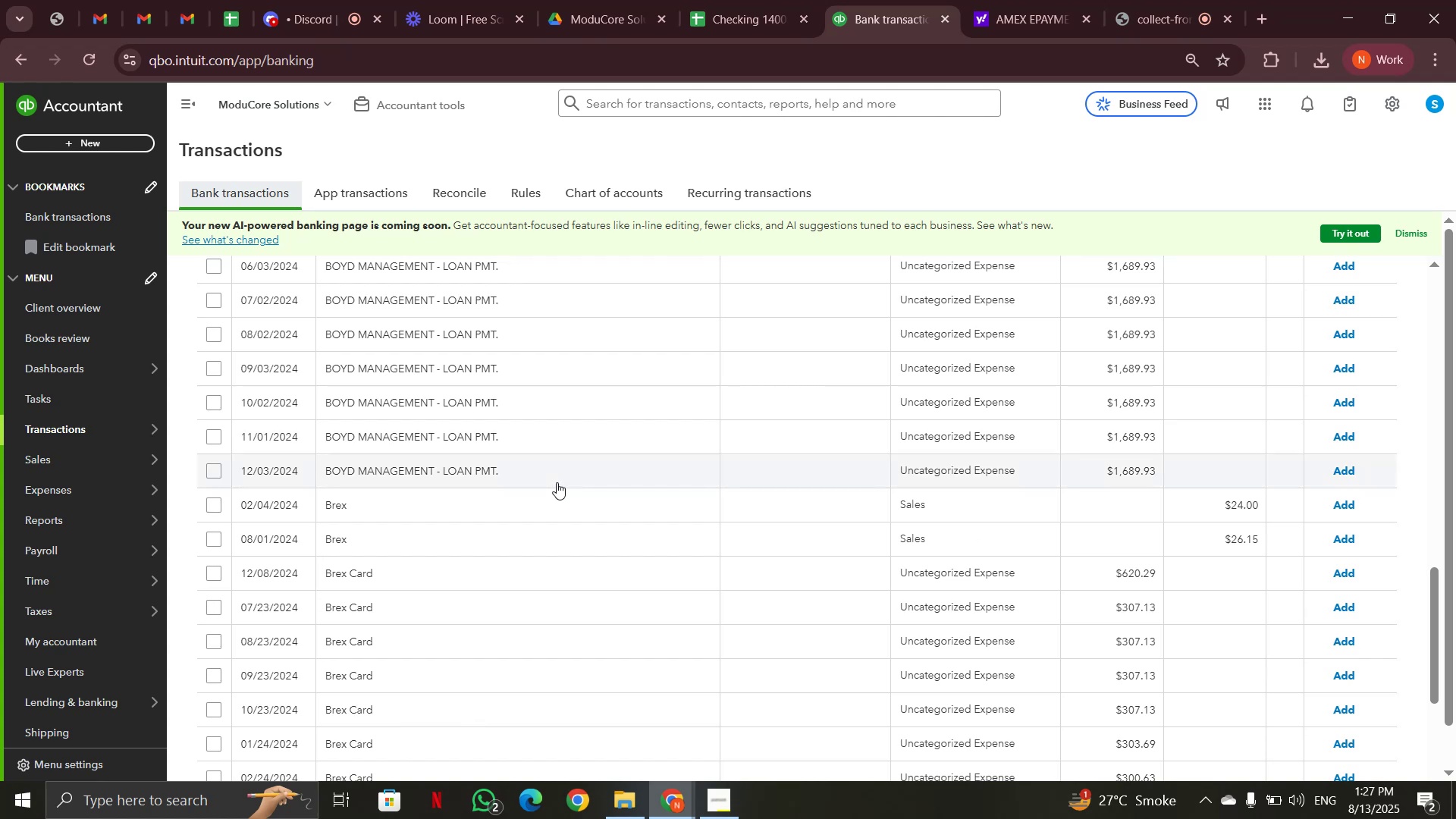 
left_click([557, 481])
 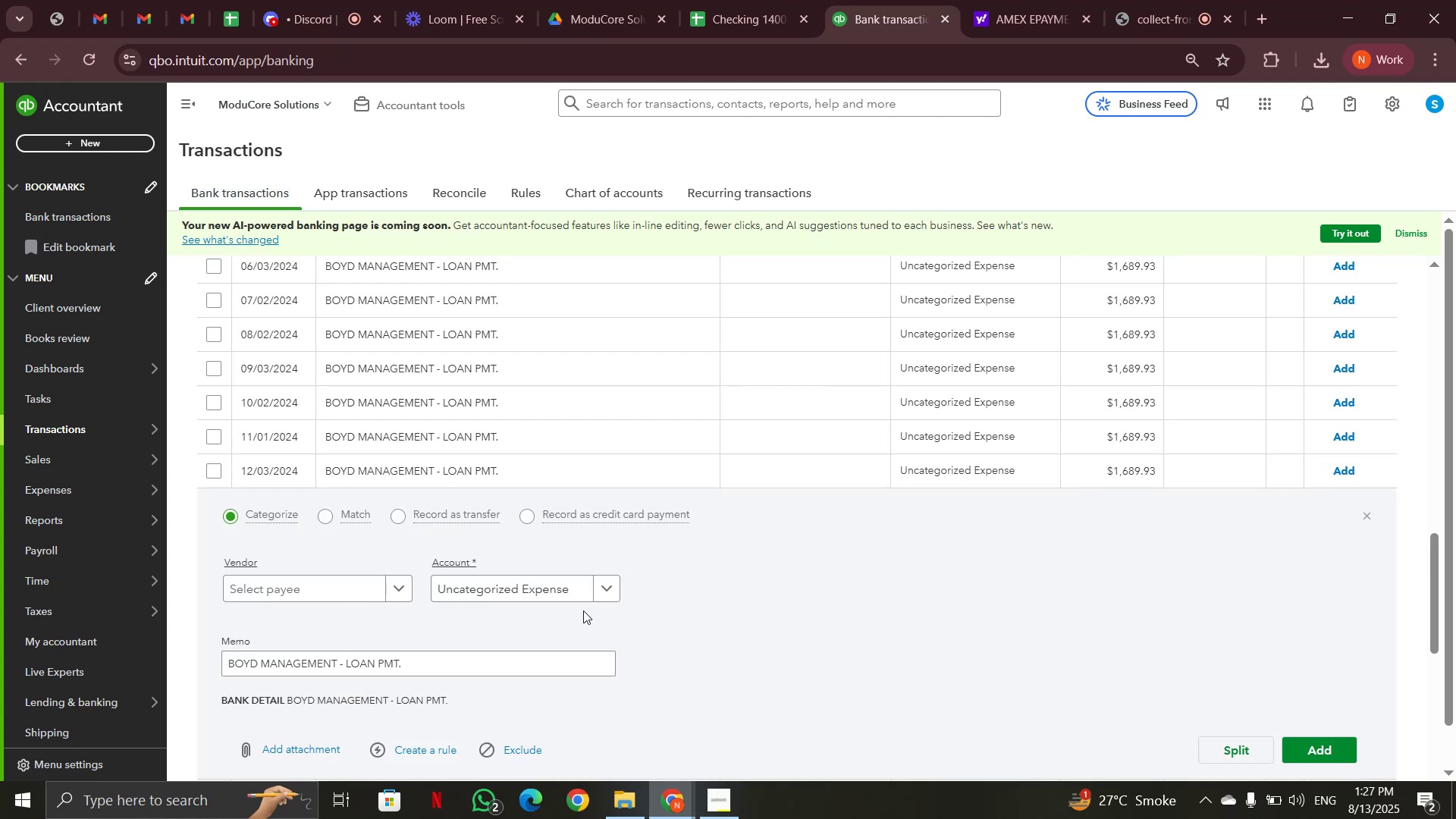 
wait(6.94)
 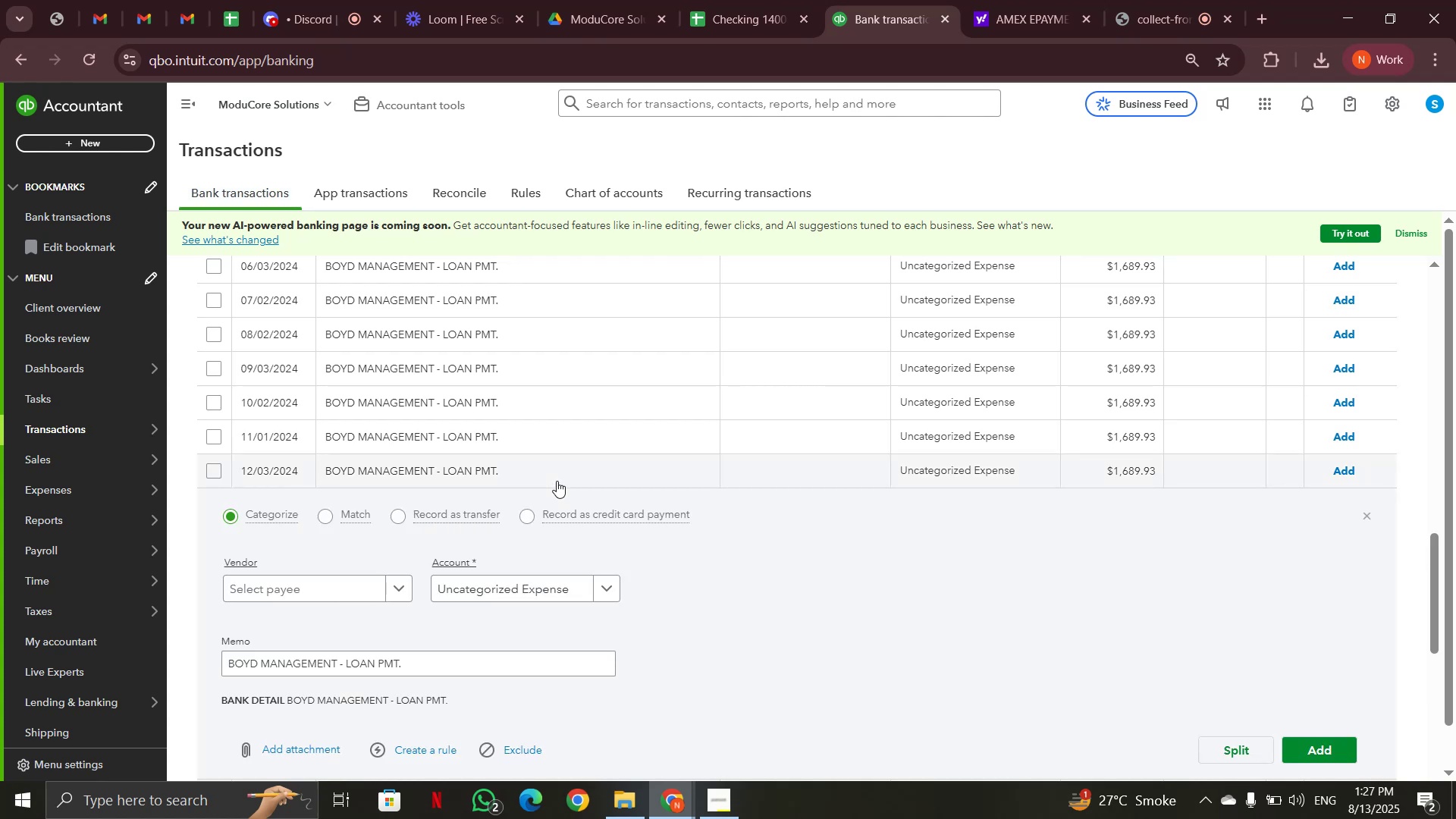 
left_click([522, 472])
 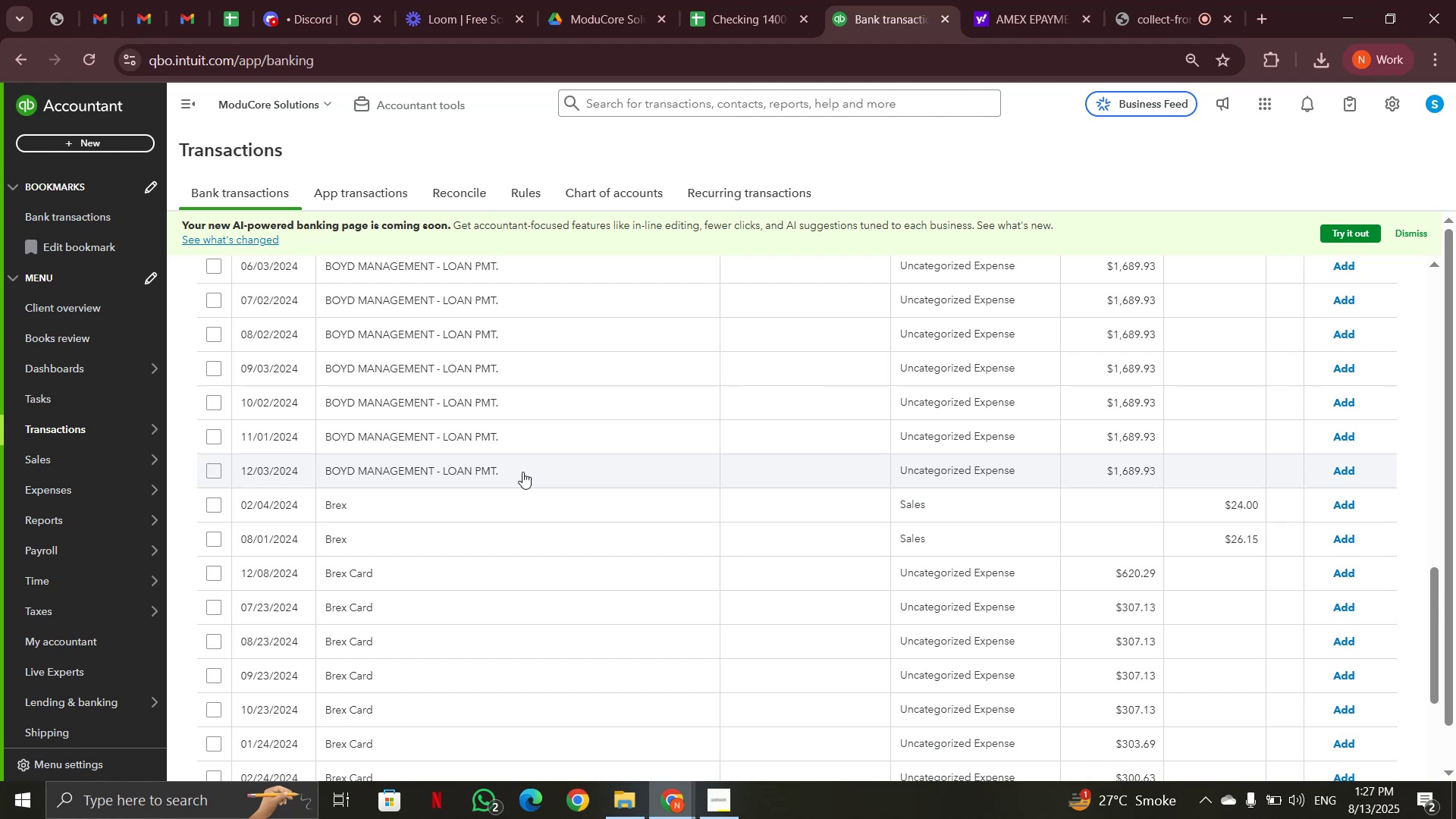 
wait(5.16)
 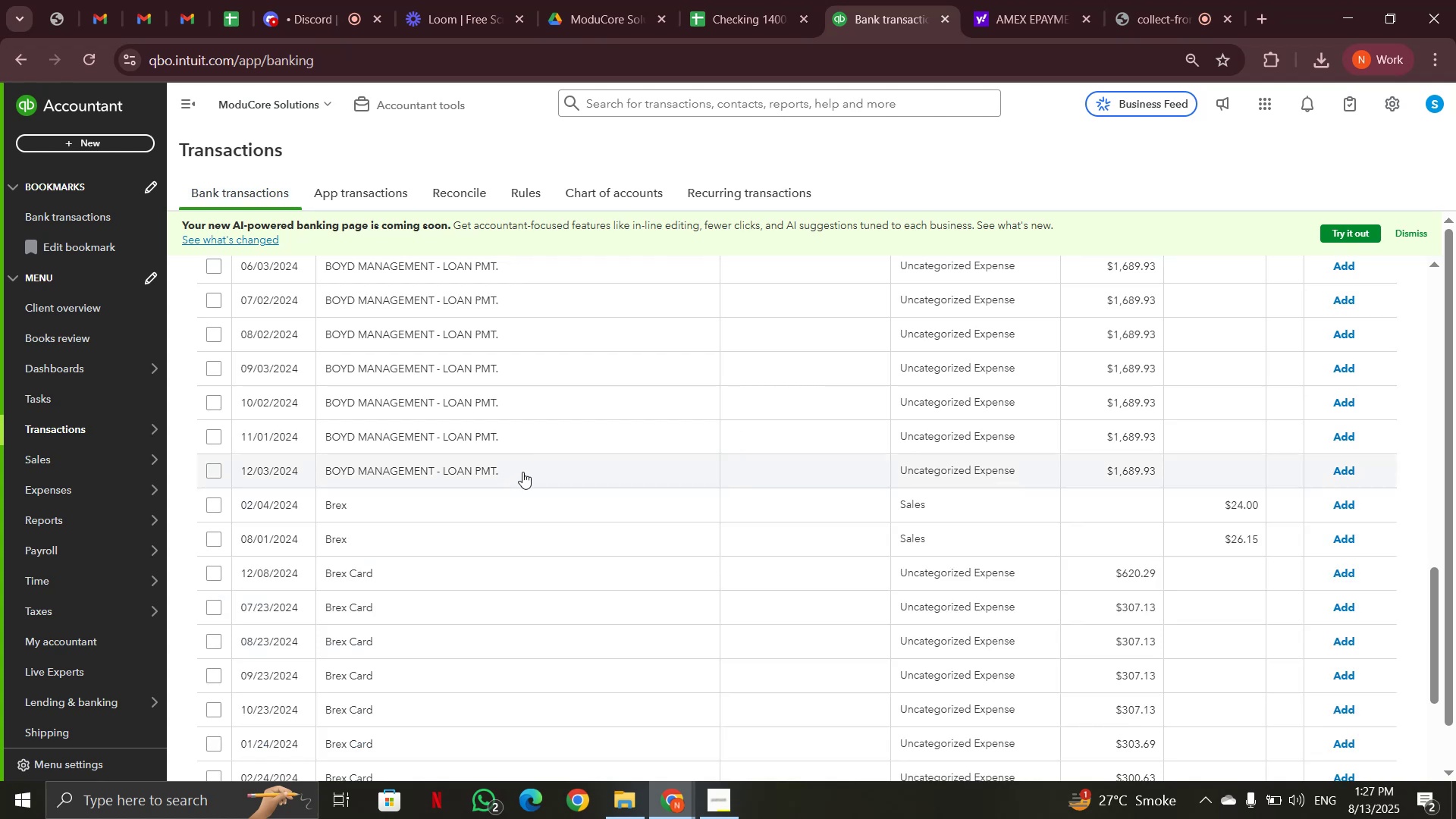 
scroll: coordinate [522, 472], scroll_direction: down, amount: 1.0
 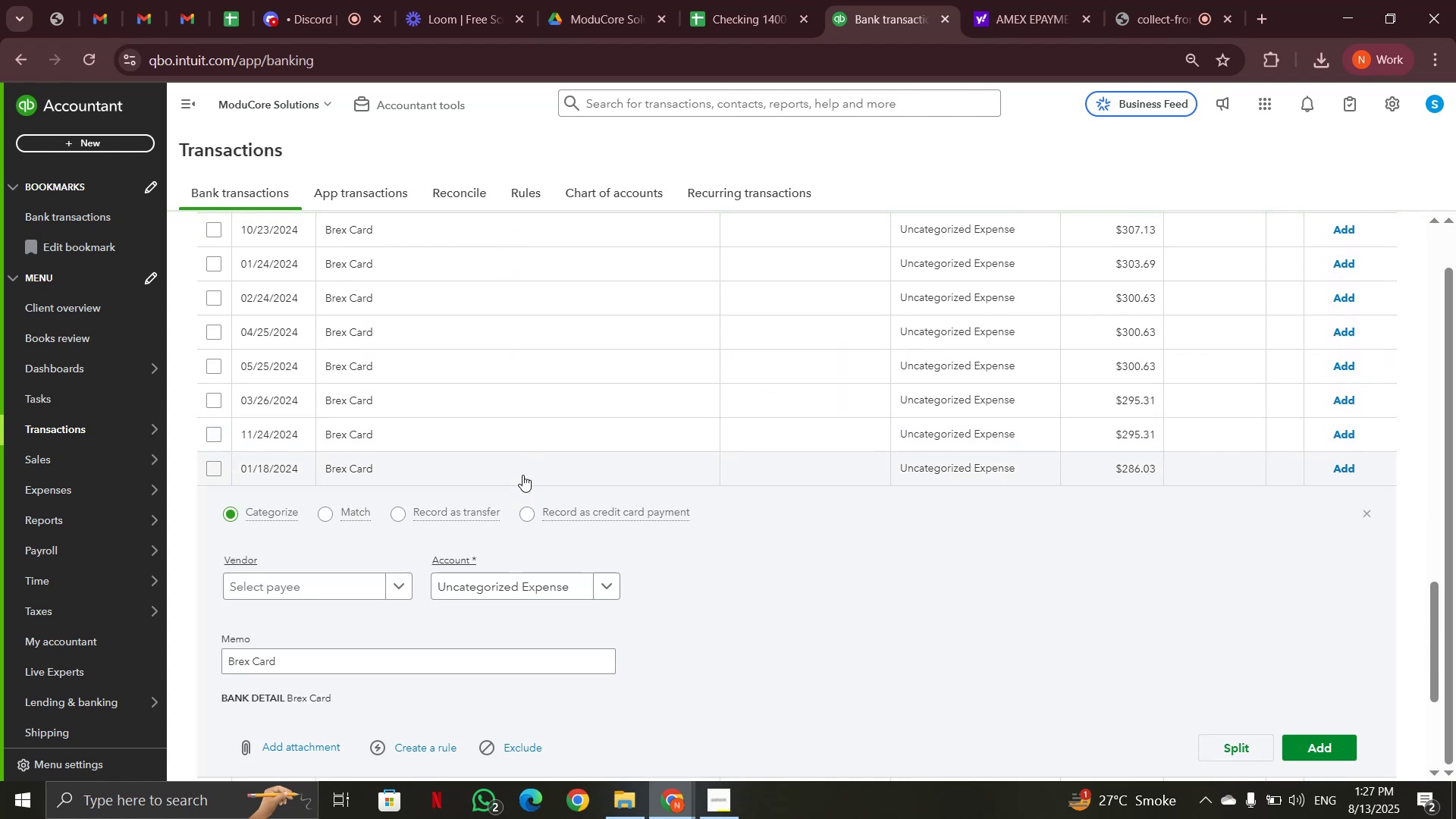 
left_click_drag(start_coordinate=[315, 665], to_coordinate=[231, 664])
 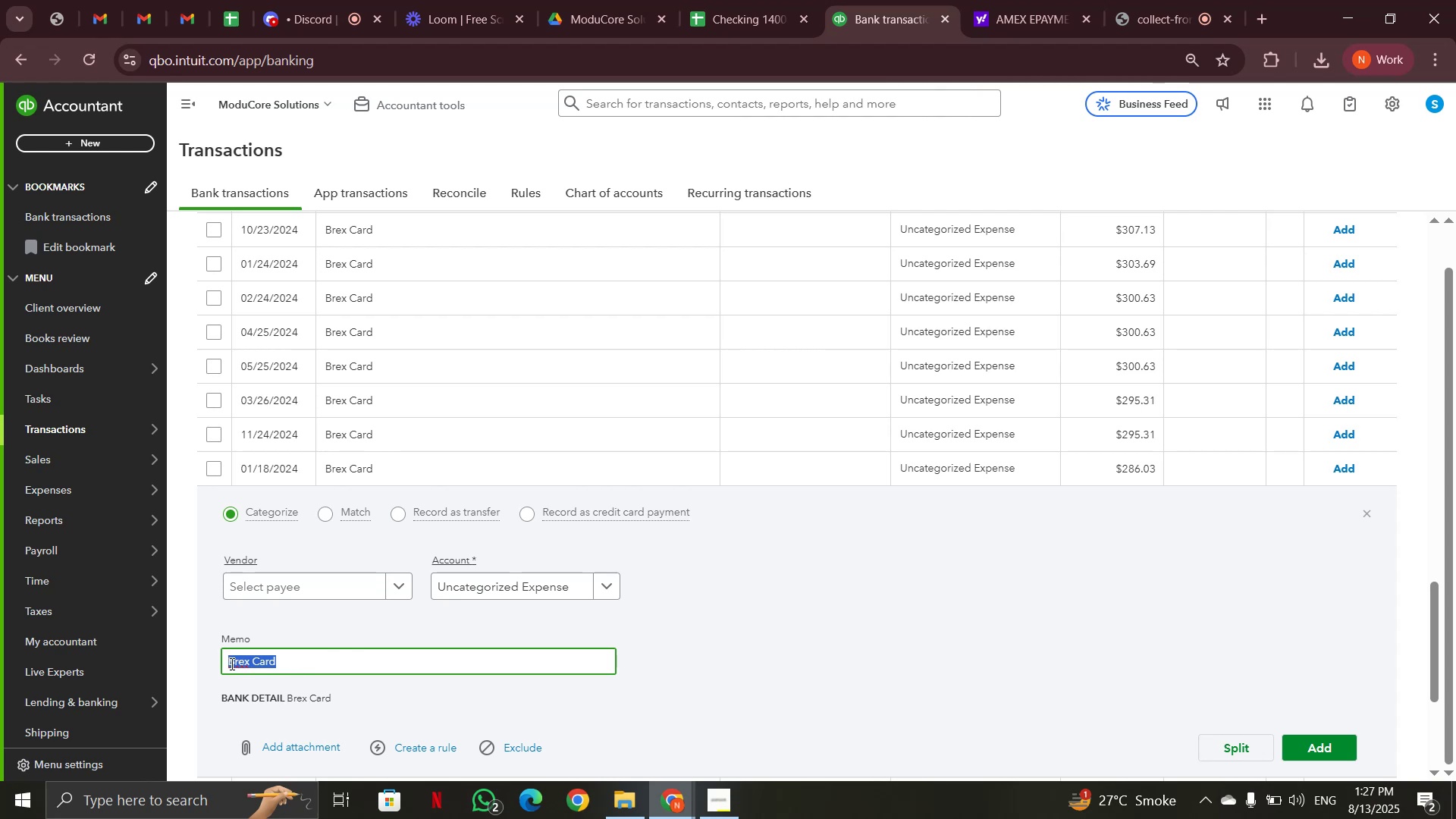 
key(Control+C)
 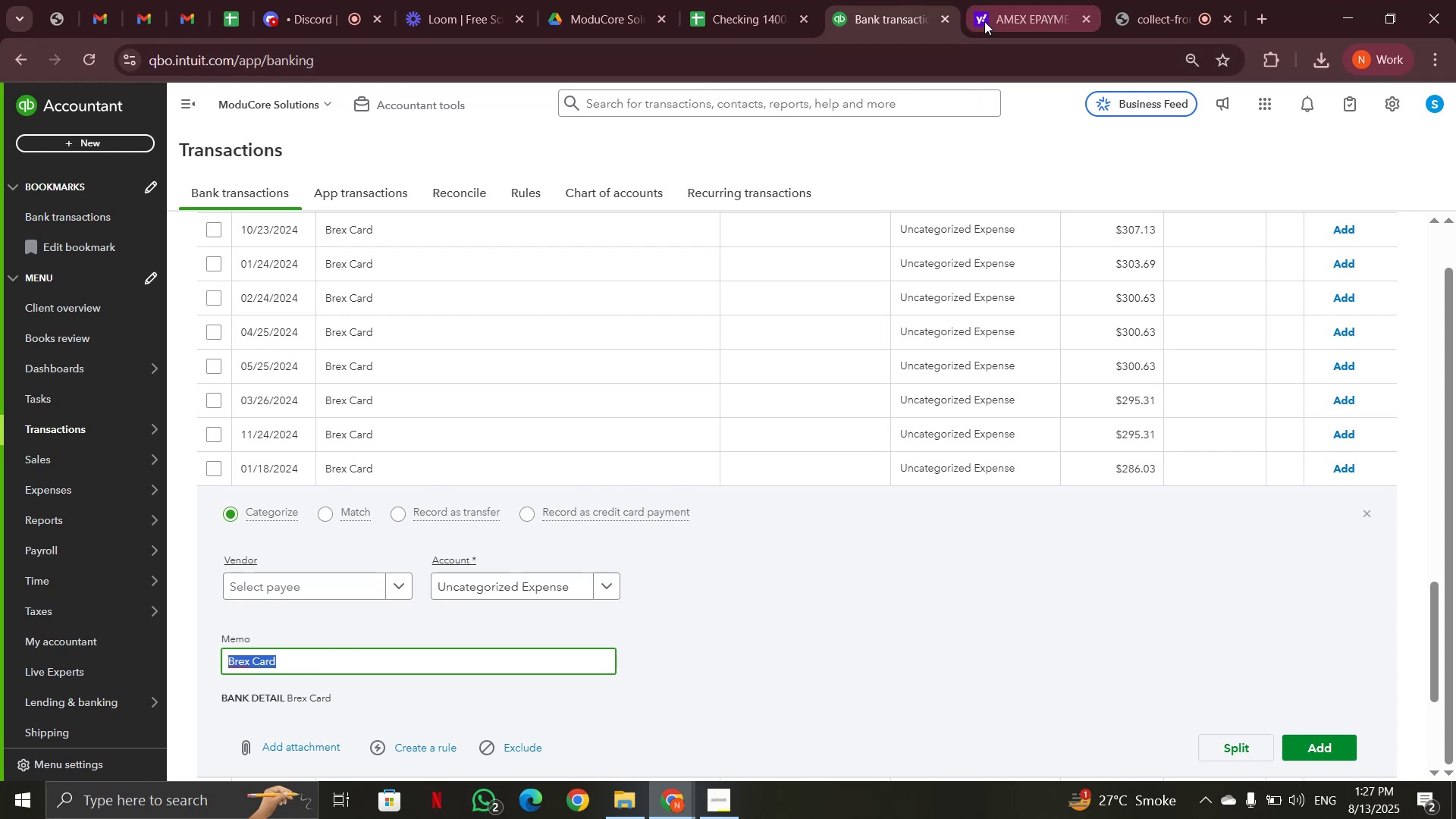 
left_click([1004, 20])
 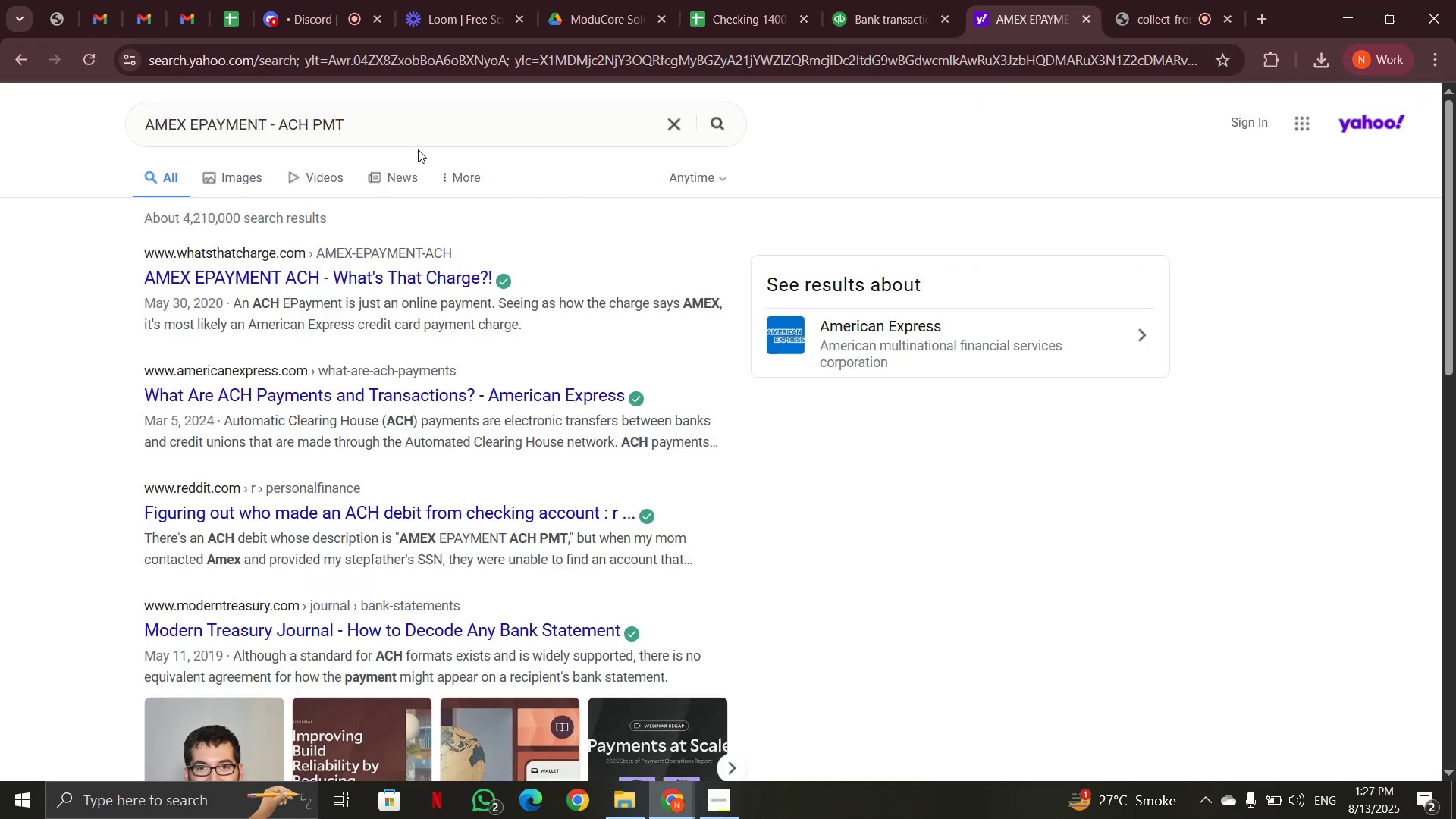 
left_click_drag(start_coordinate=[415, 124], to_coordinate=[101, 136])
 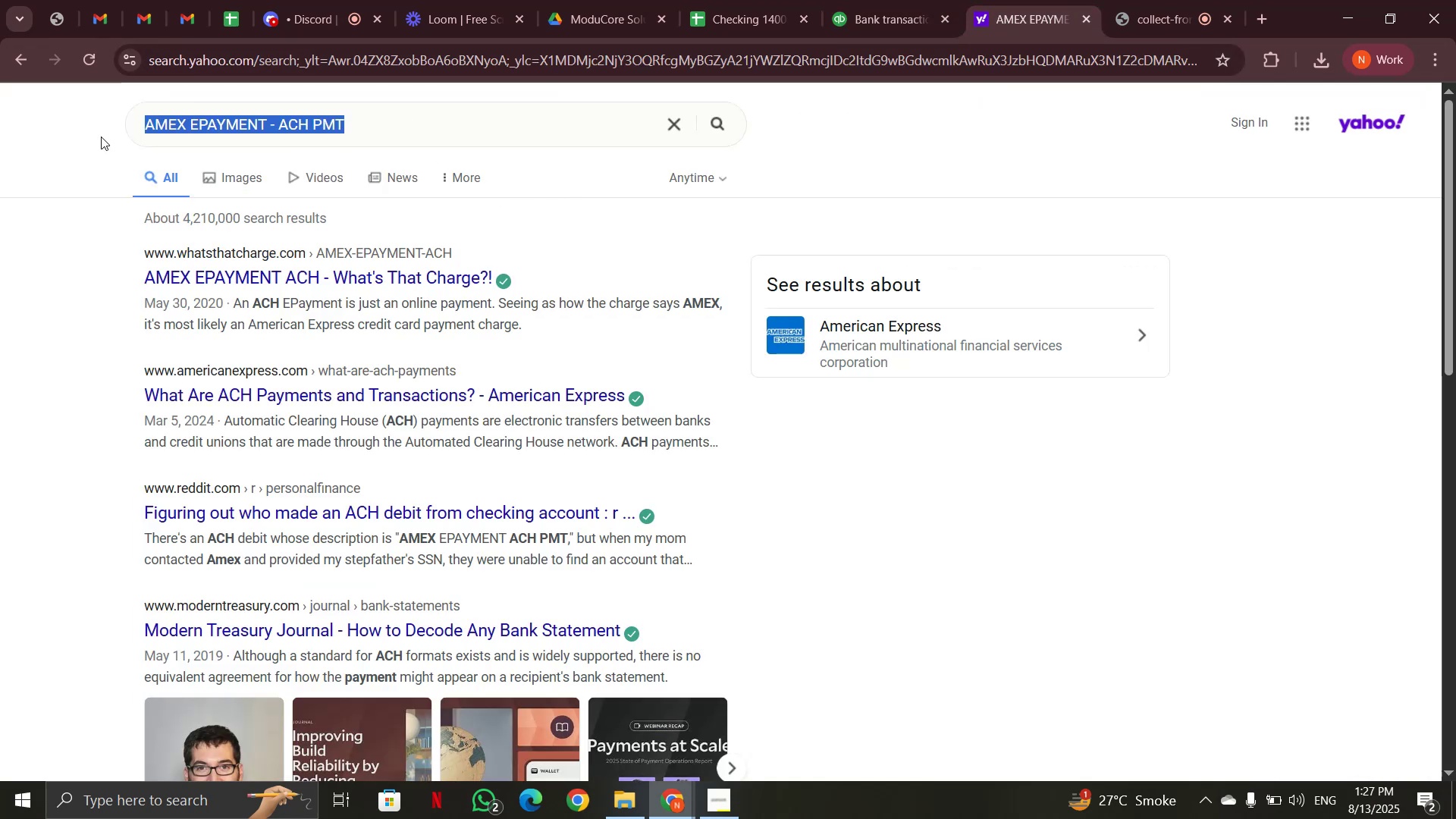 
key(Control+V)
 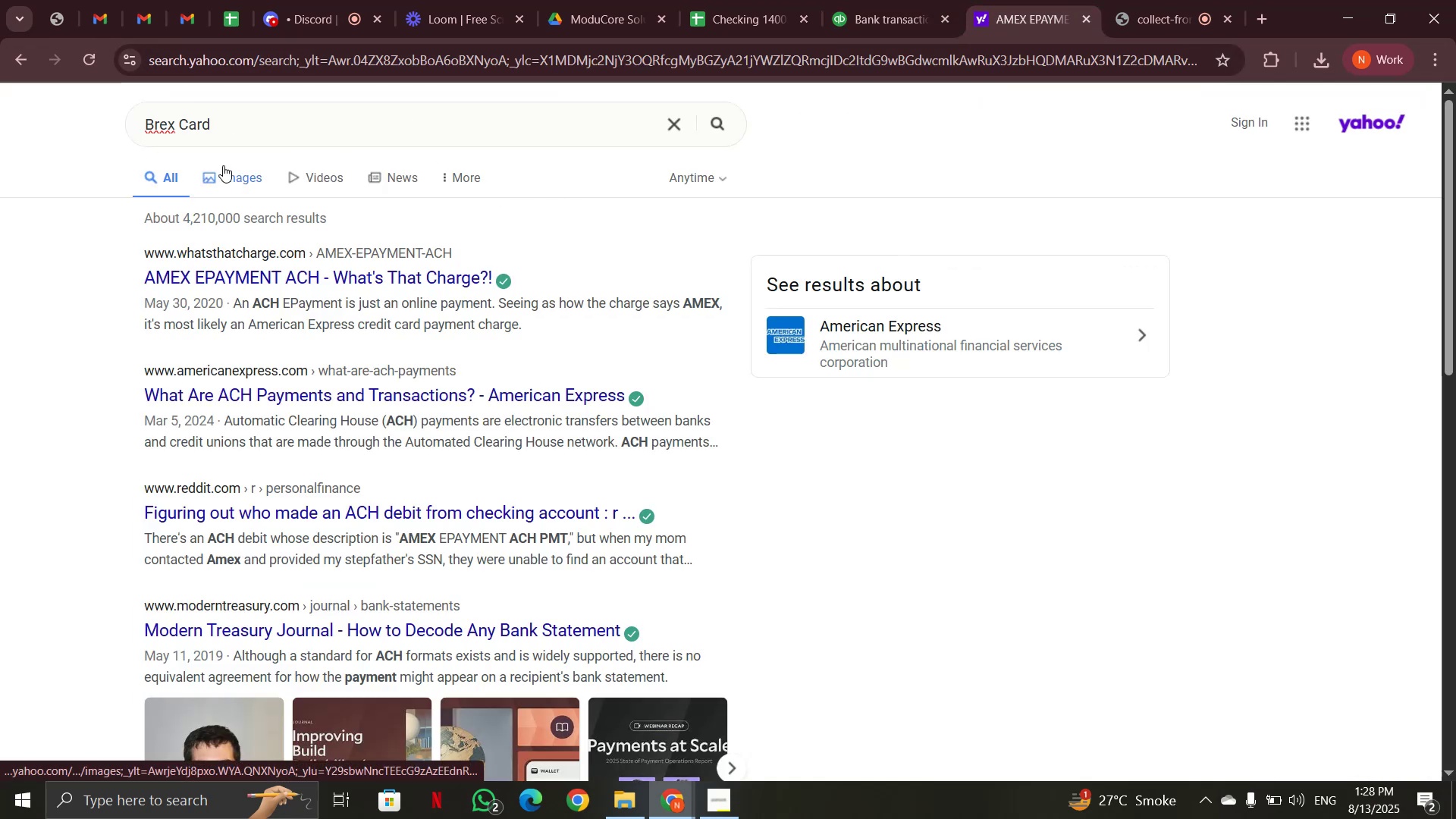 
key(Enter)
 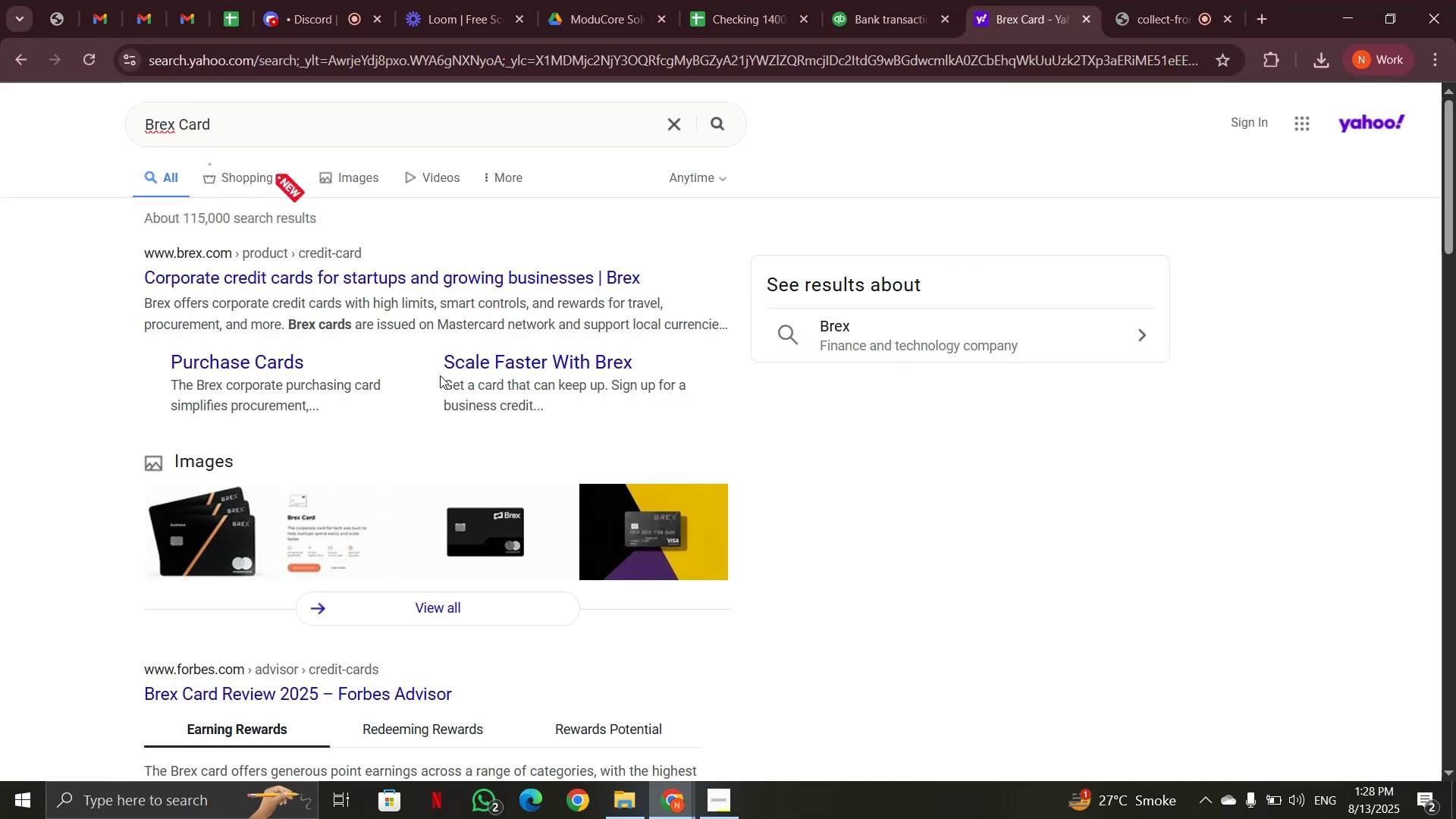 
wait(8.59)
 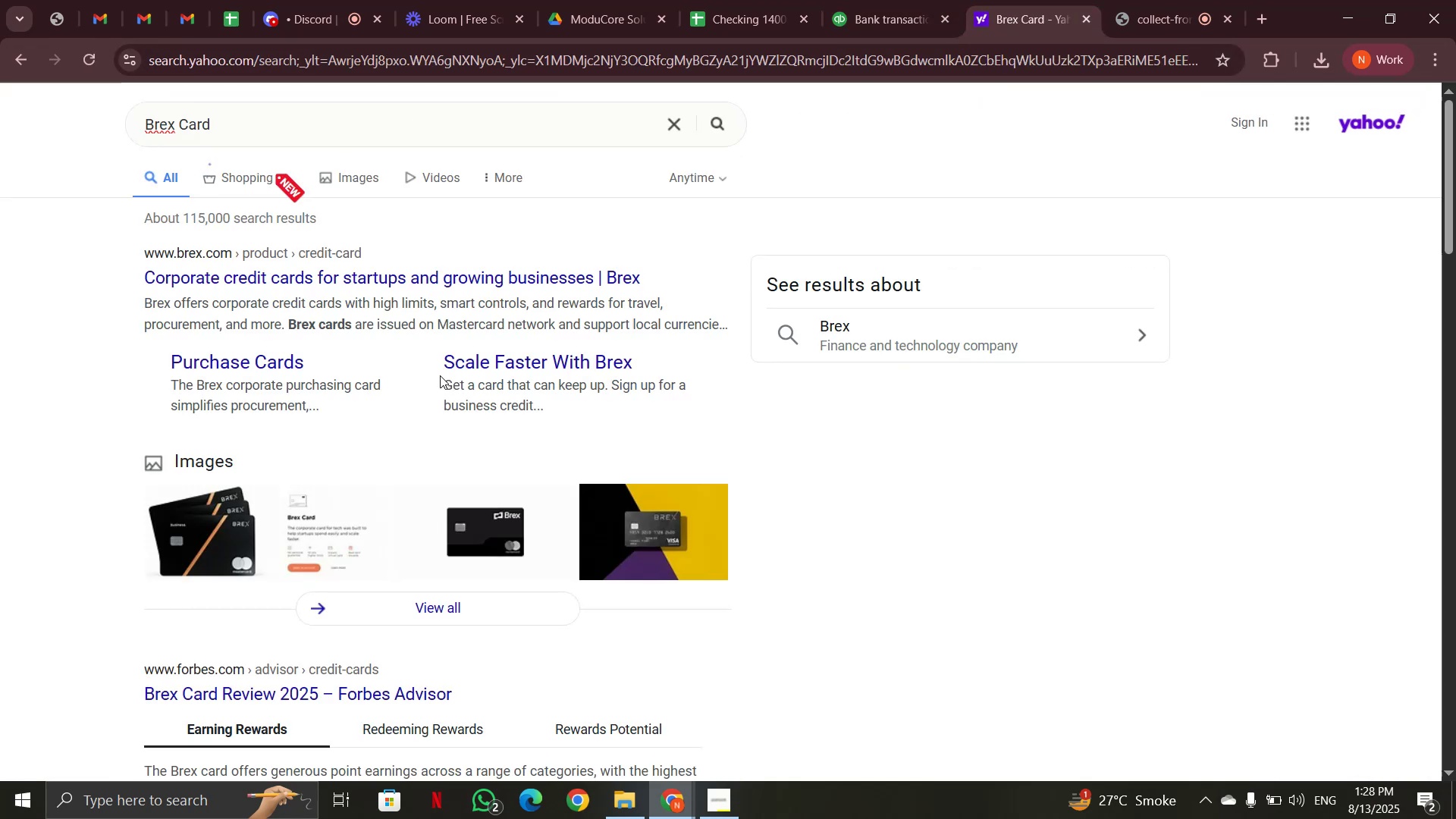 
left_click([858, 19])
 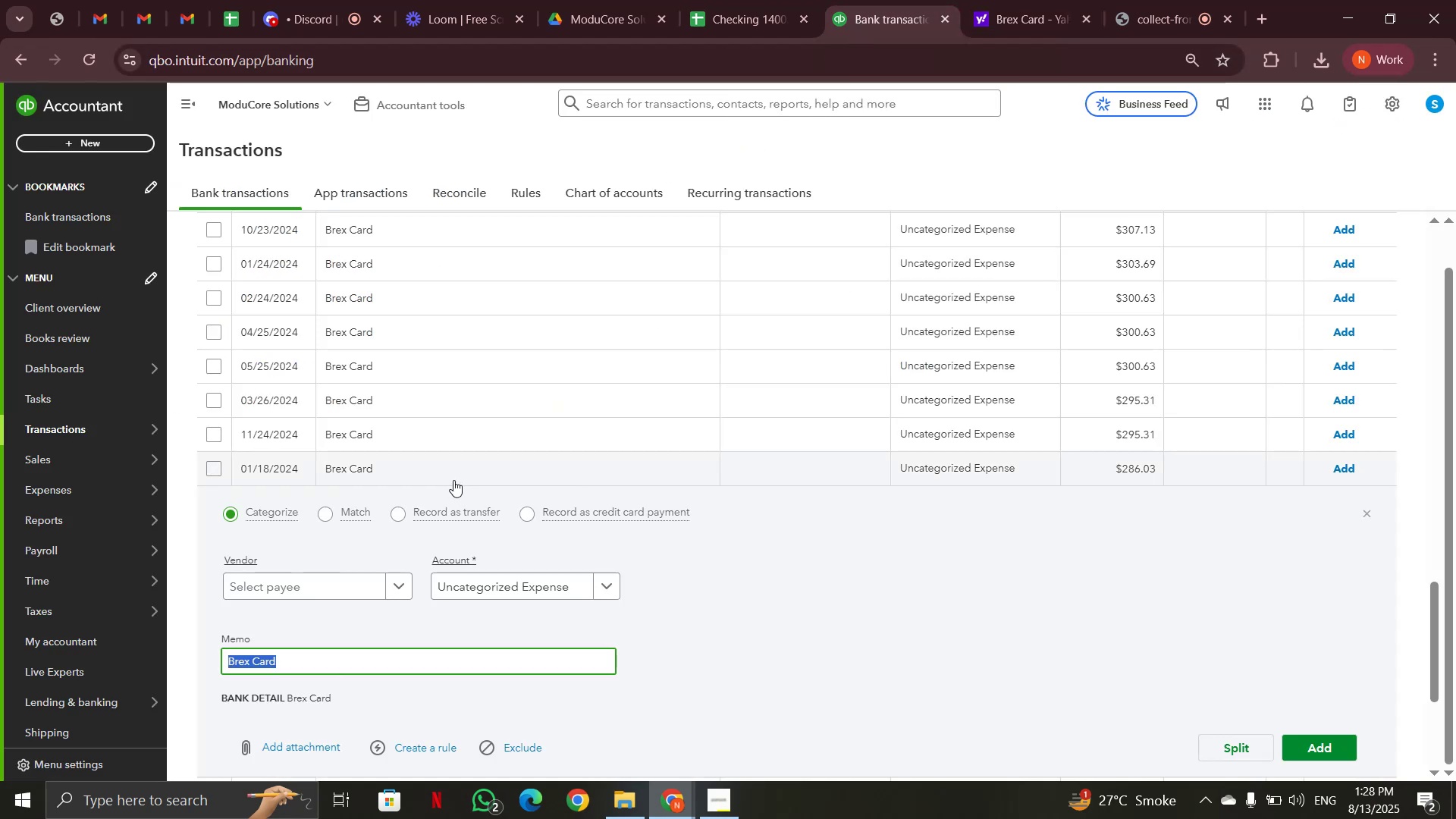 
left_click([453, 480])
 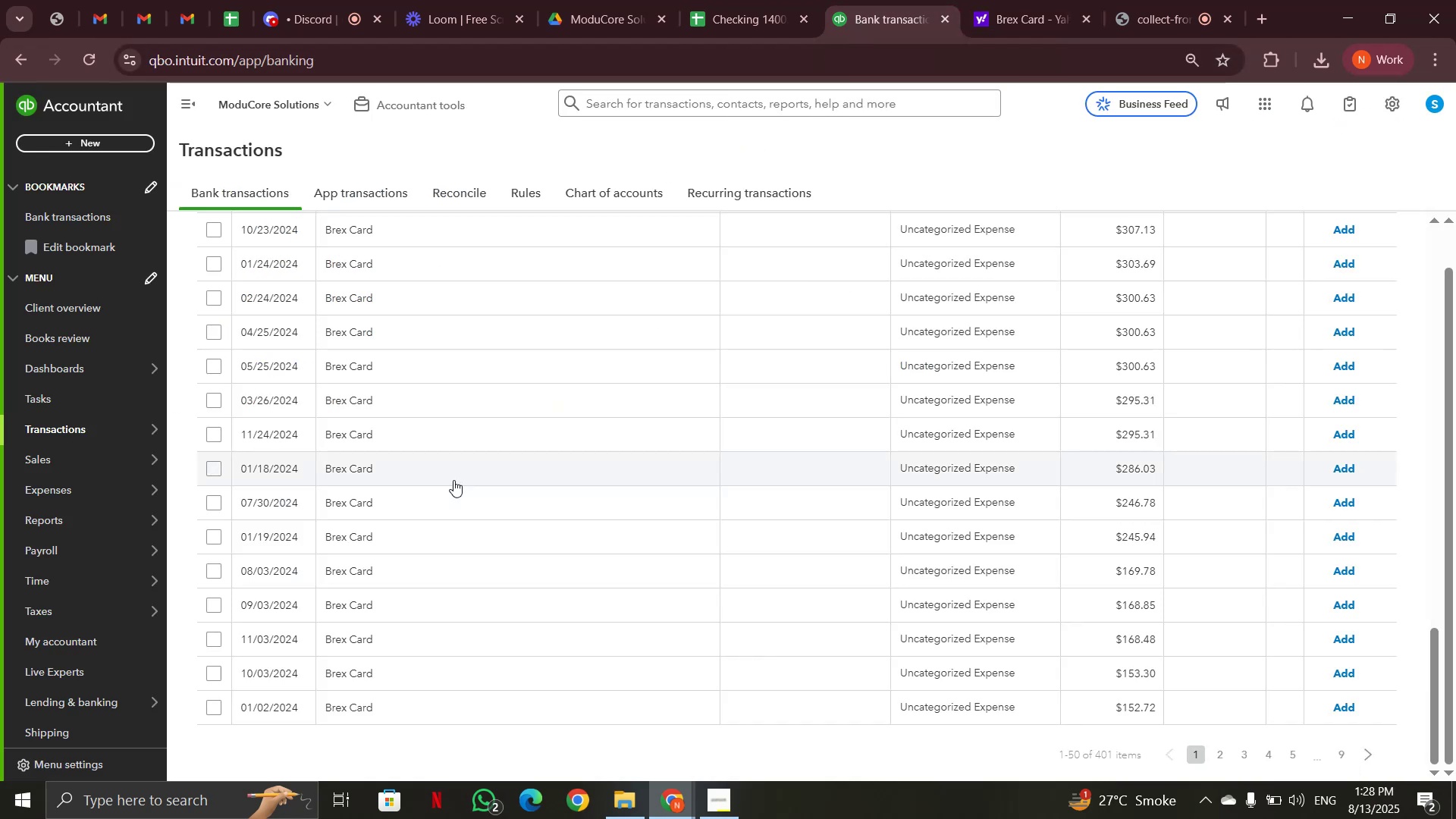 
scroll: coordinate [491, 468], scroll_direction: up, amount: 7.0
 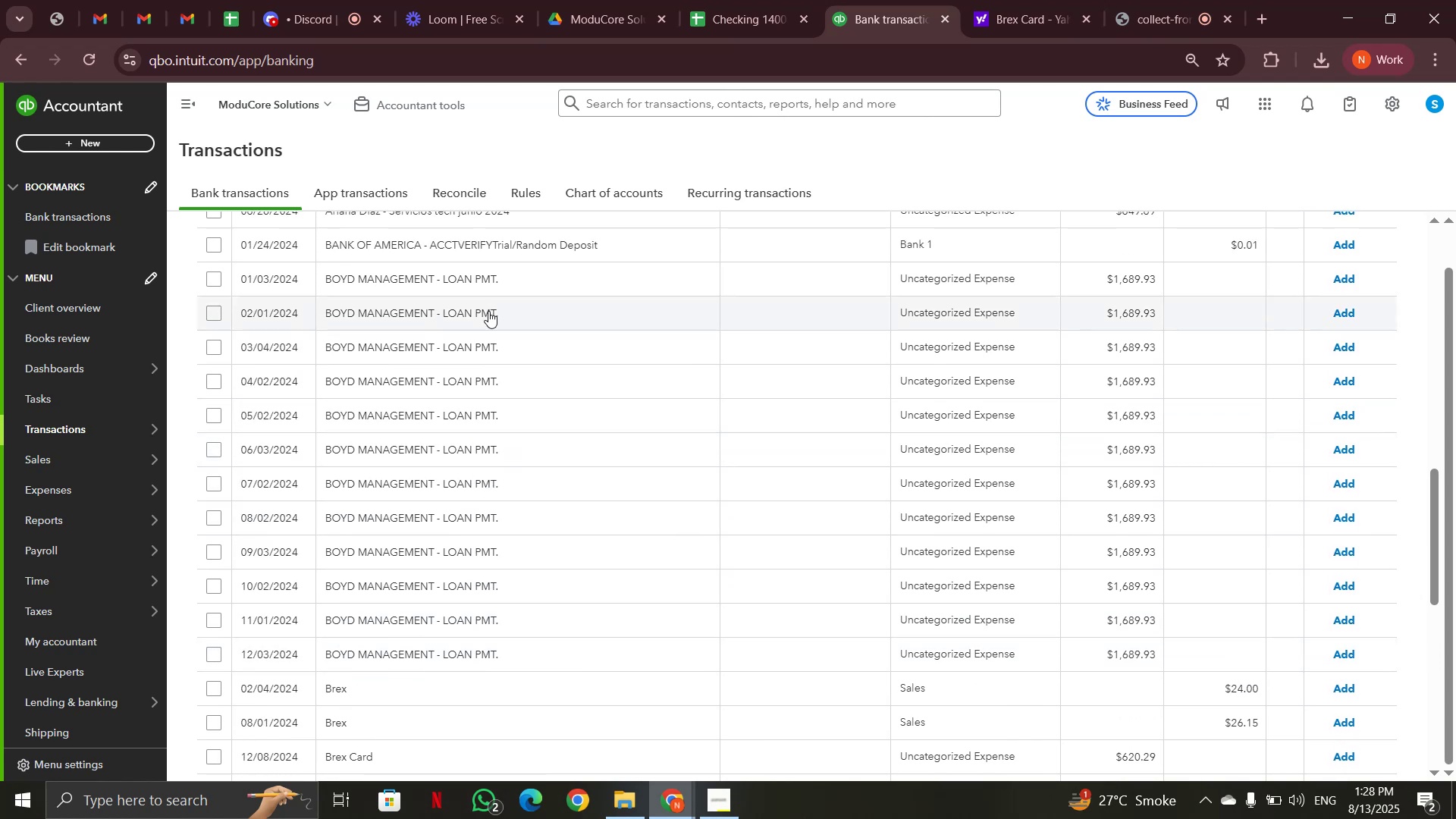 
left_click([494, 277])
 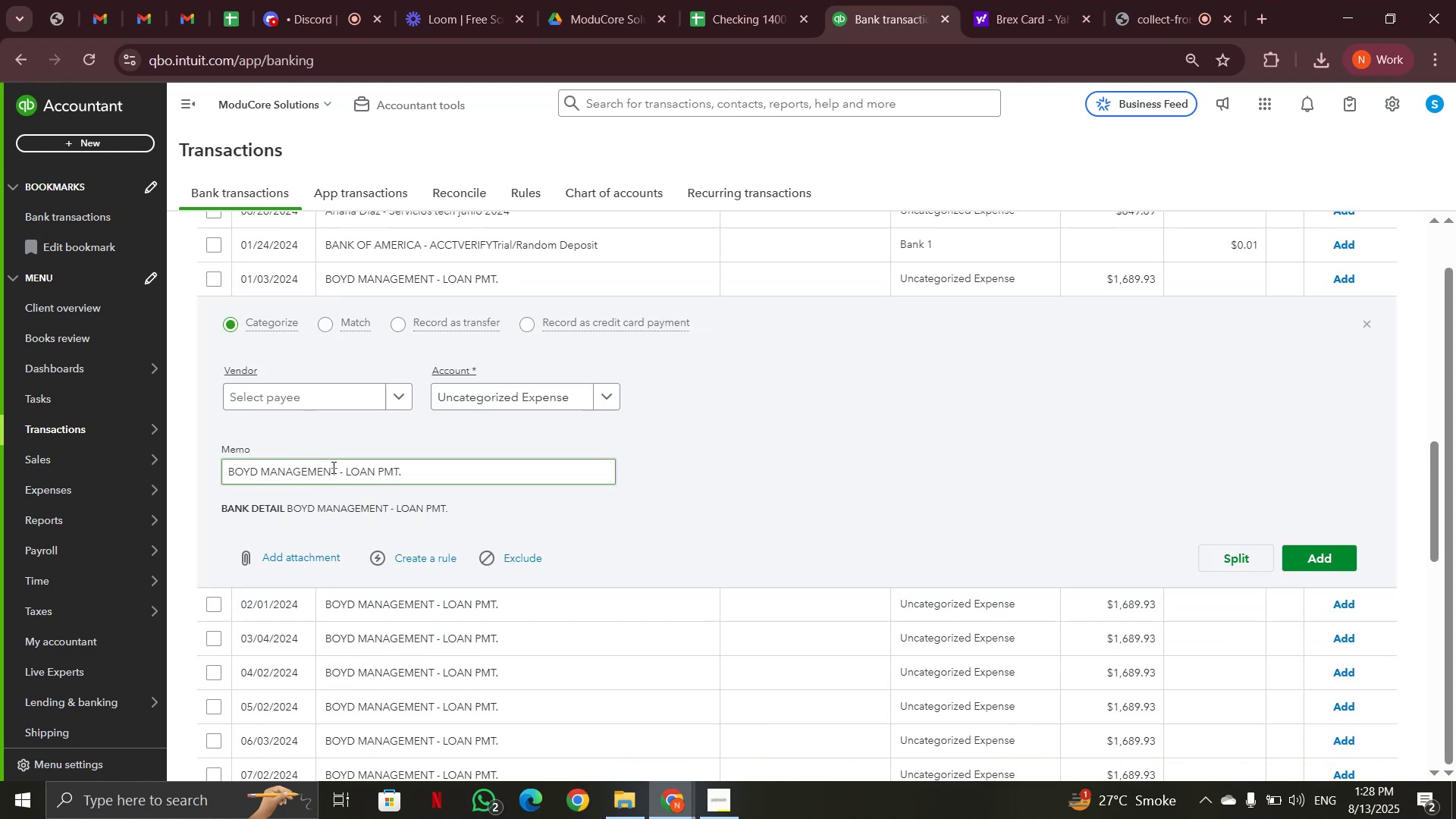 
left_click_drag(start_coordinate=[337, 469], to_coordinate=[202, 471])
 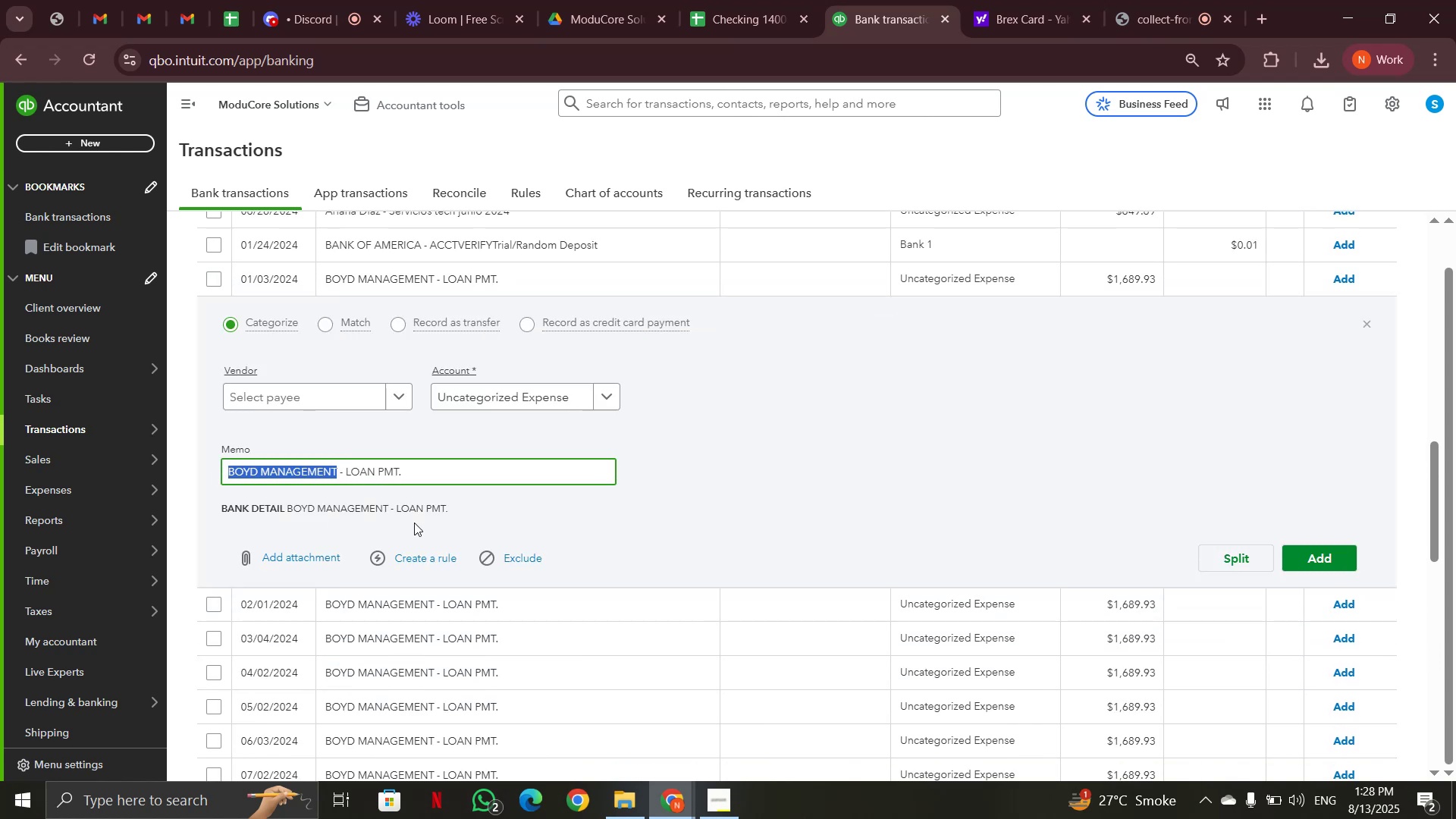 
key(Control+C)
 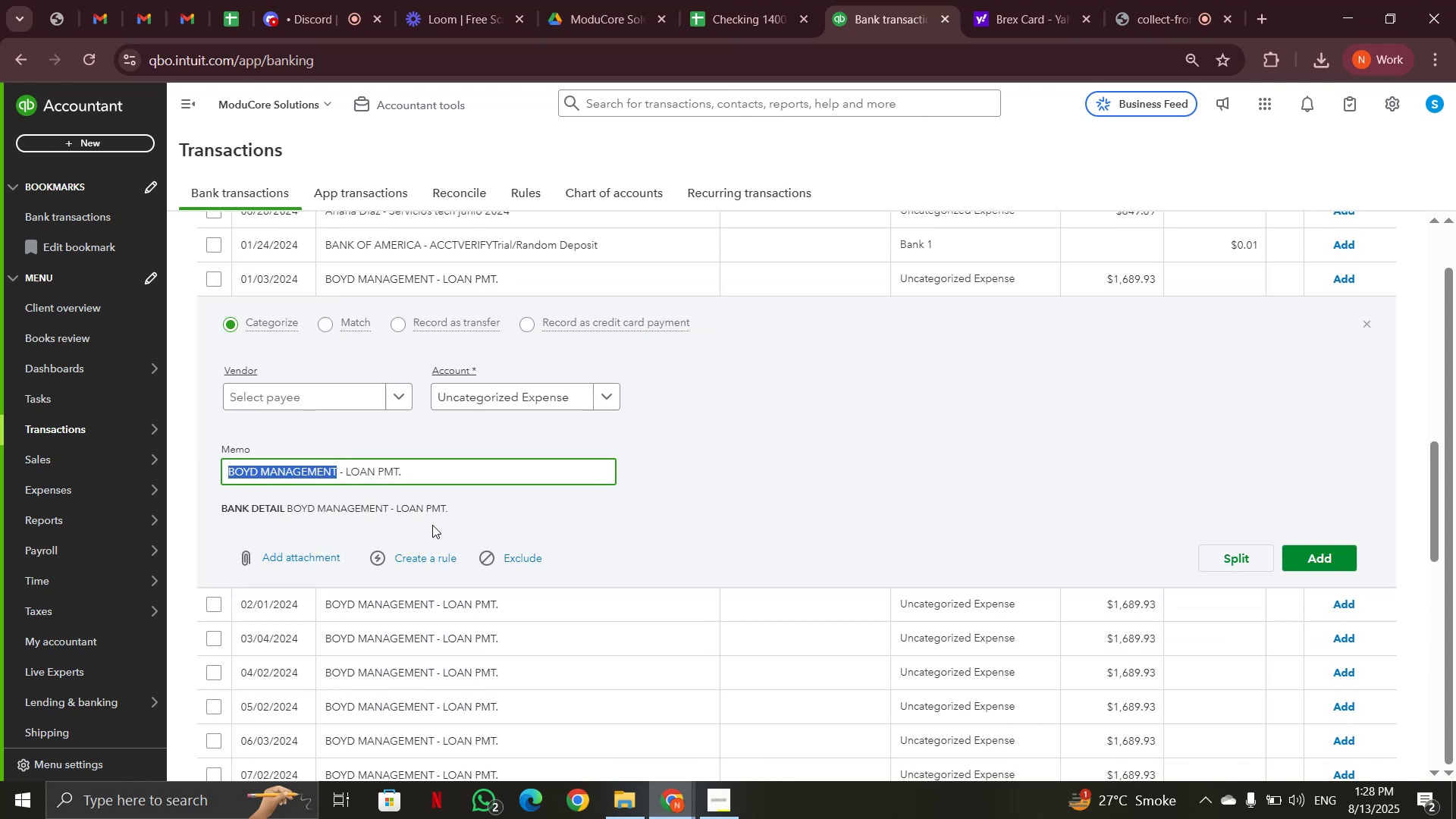 
scroll: coordinate [523, 448], scroll_direction: up, amount: 14.0
 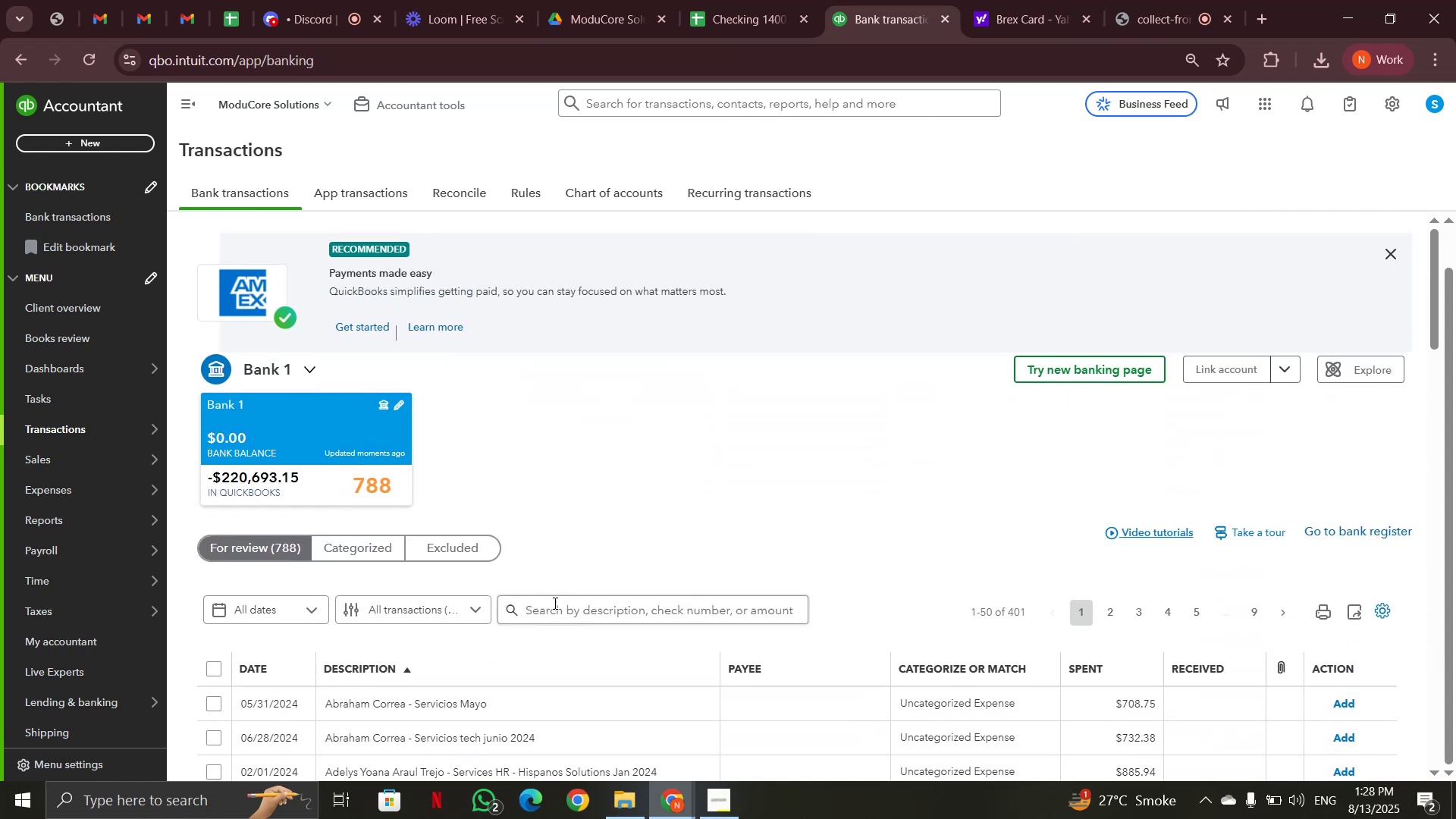 
left_click([554, 598])
 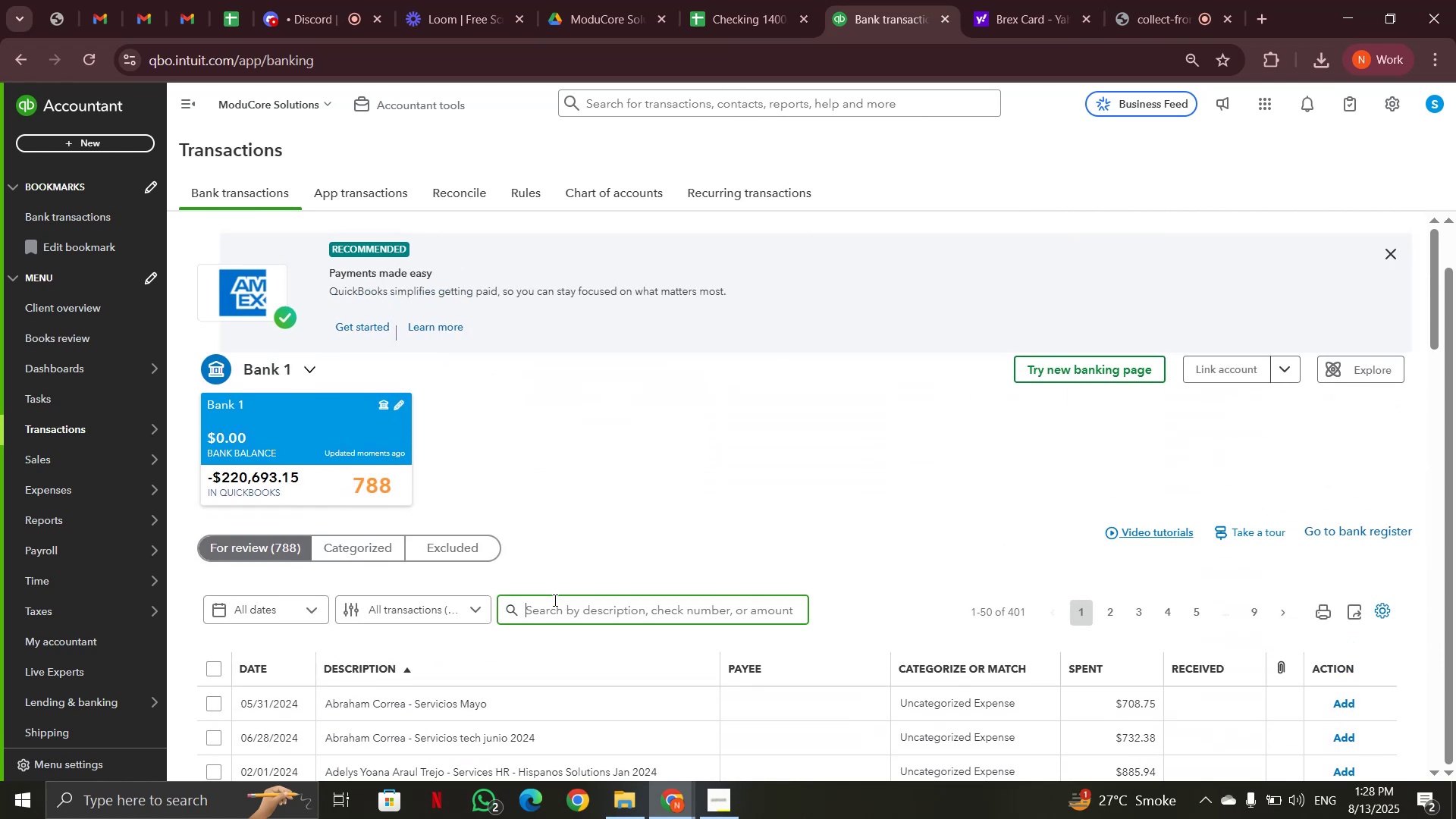 
key(Control+V)
 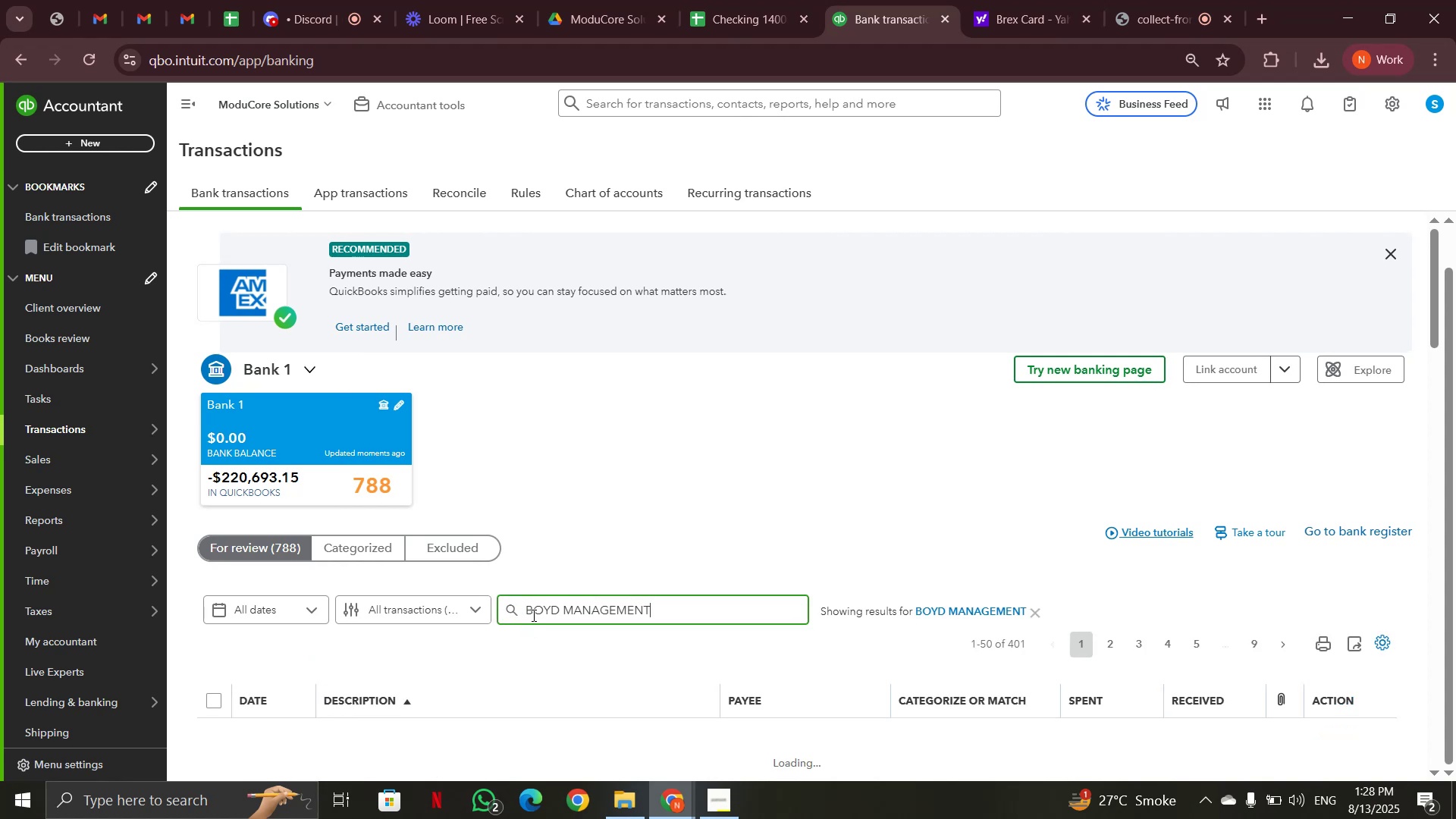 
scroll: coordinate [684, 501], scroll_direction: down, amount: 4.0
 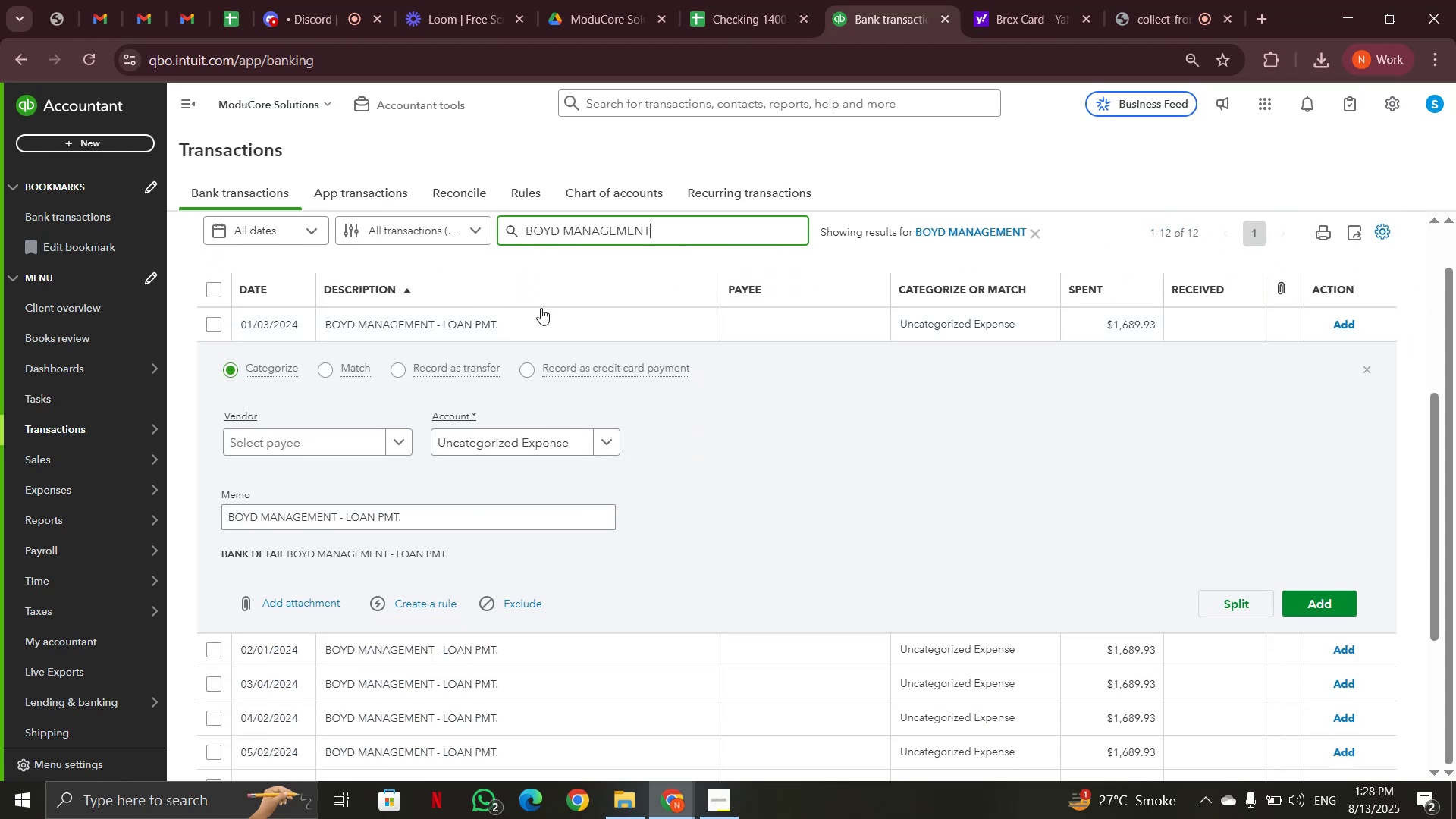 
left_click([557, 321])
 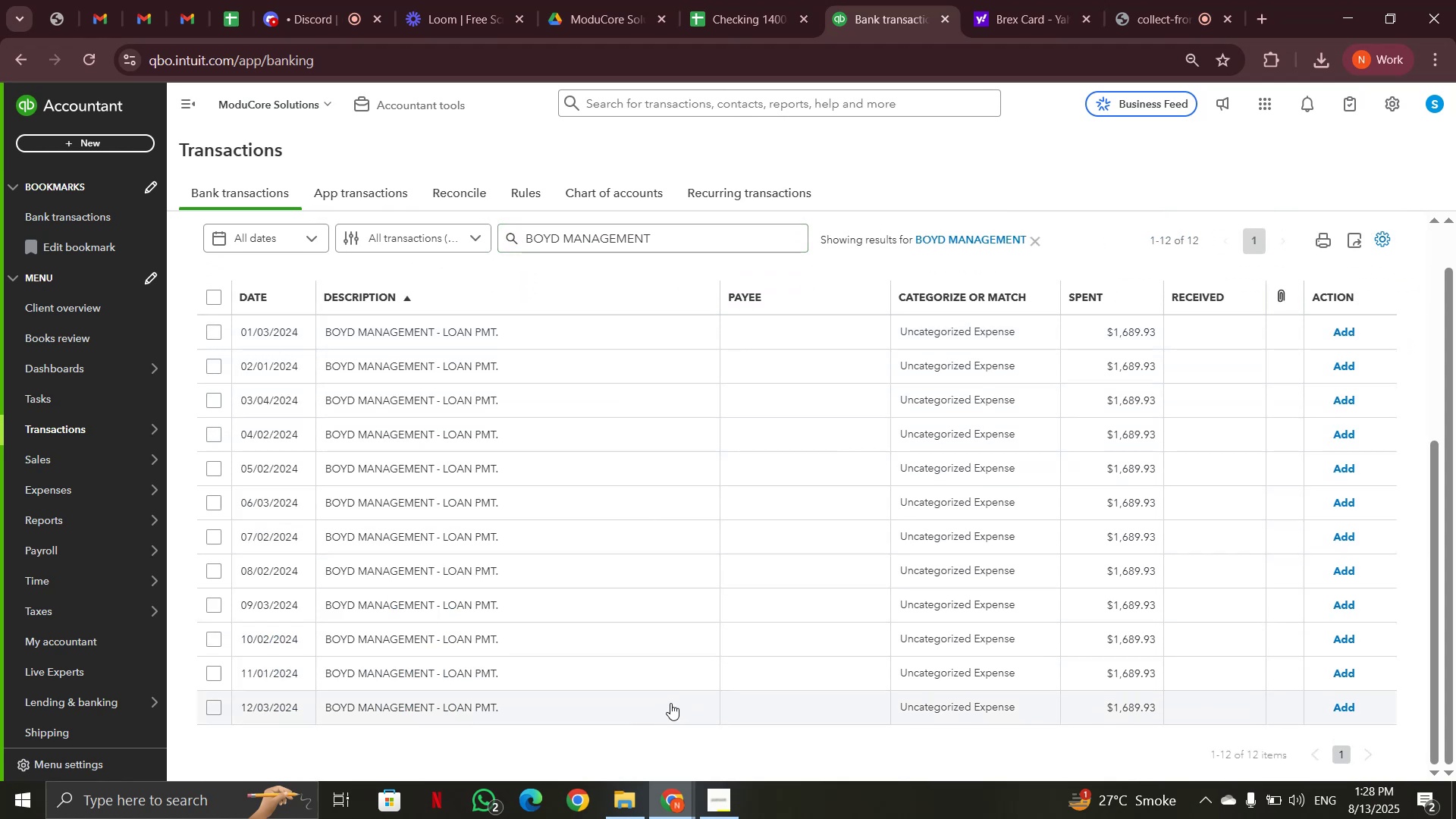 
left_click([218, 293])
 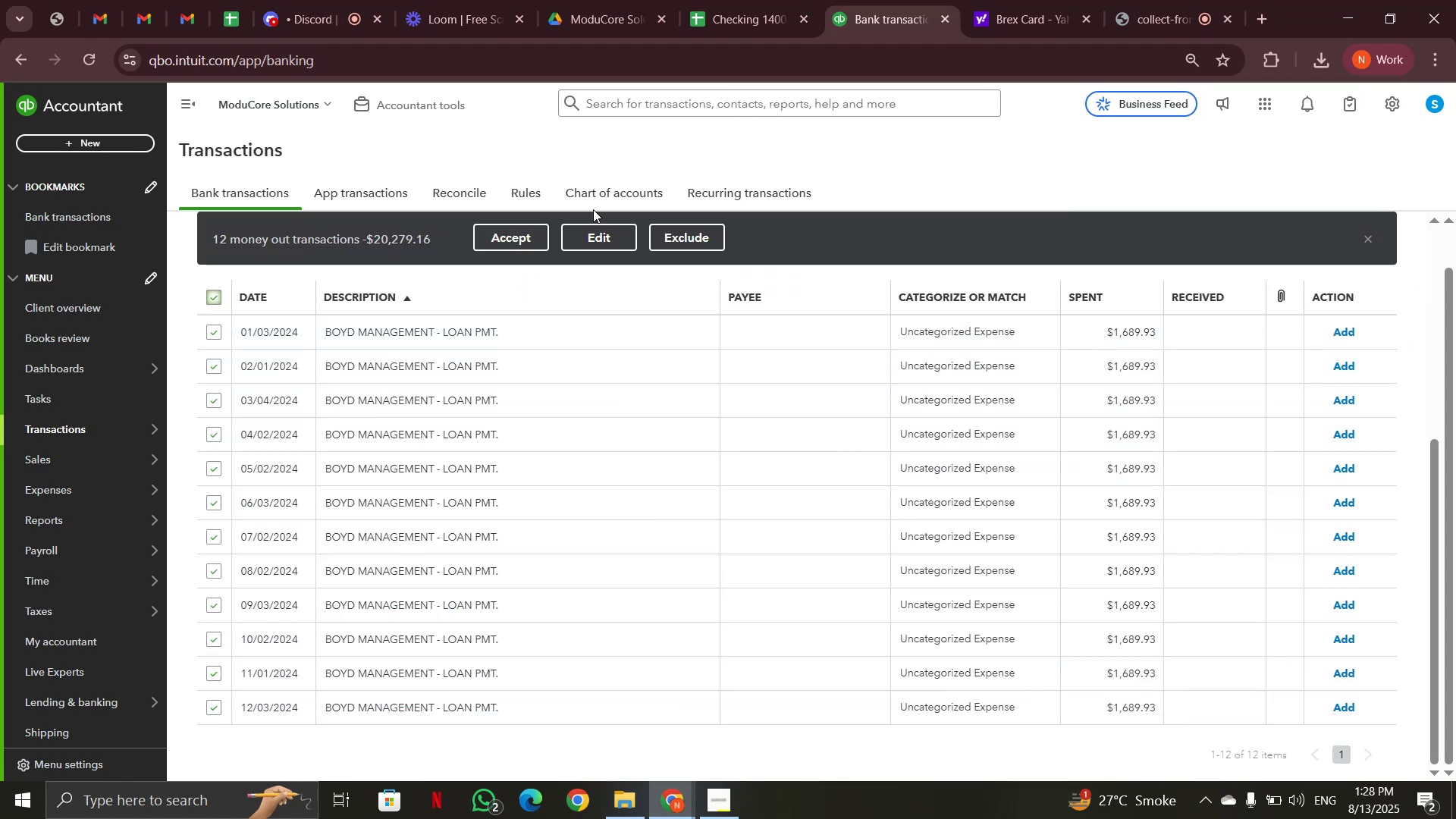 
left_click([610, 239])
 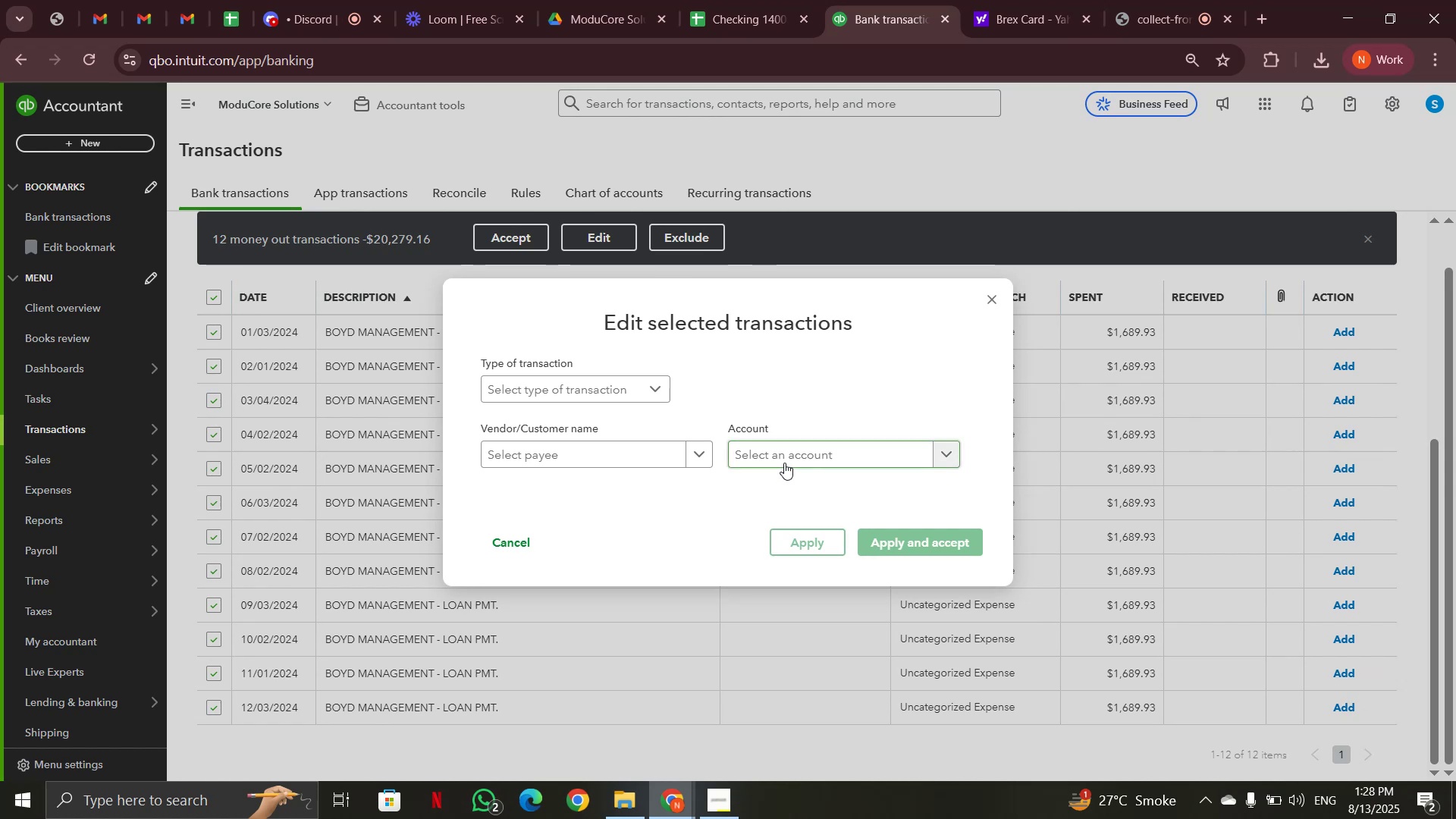 
left_click([784, 457])
 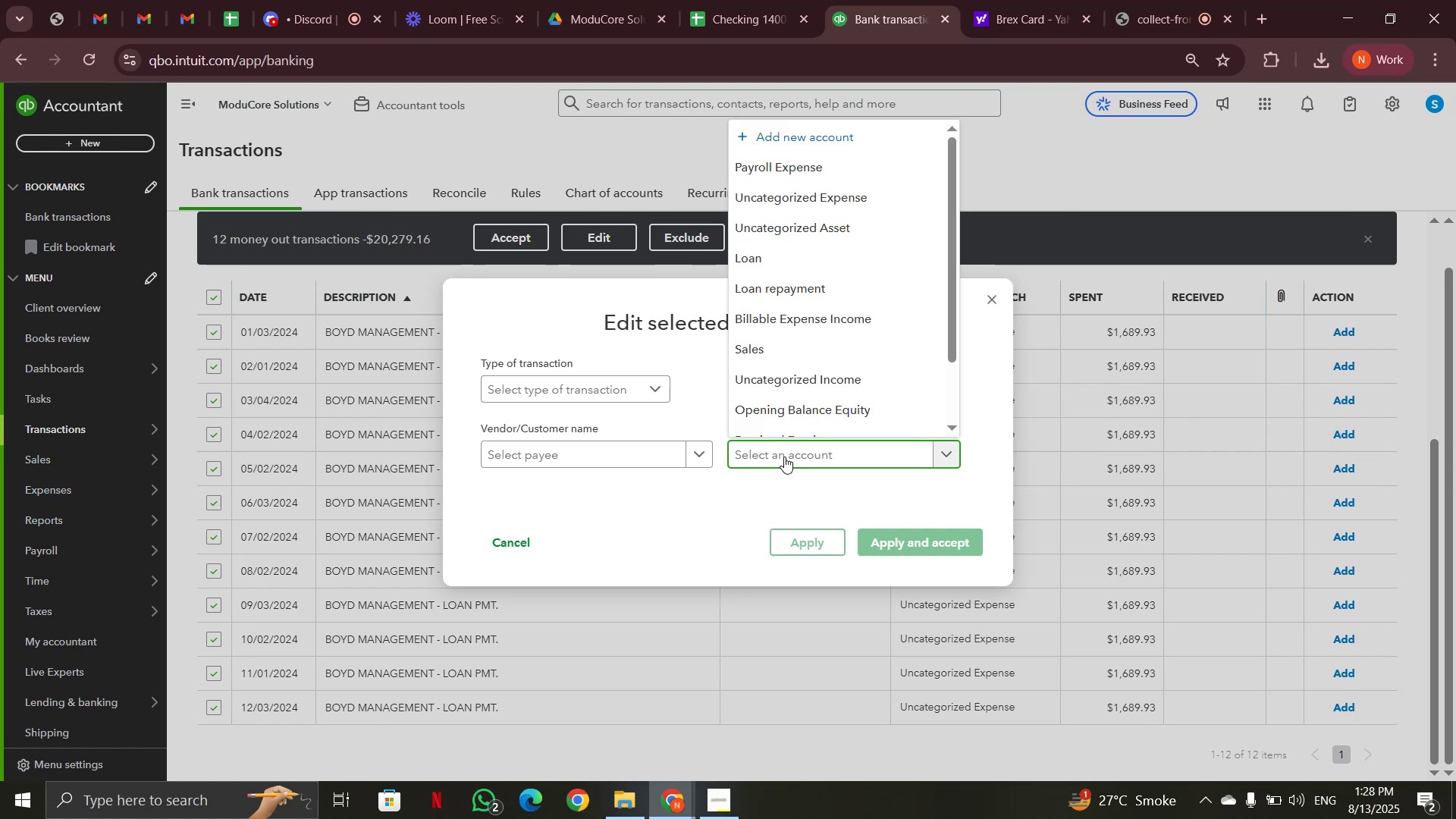 
type(loan)
 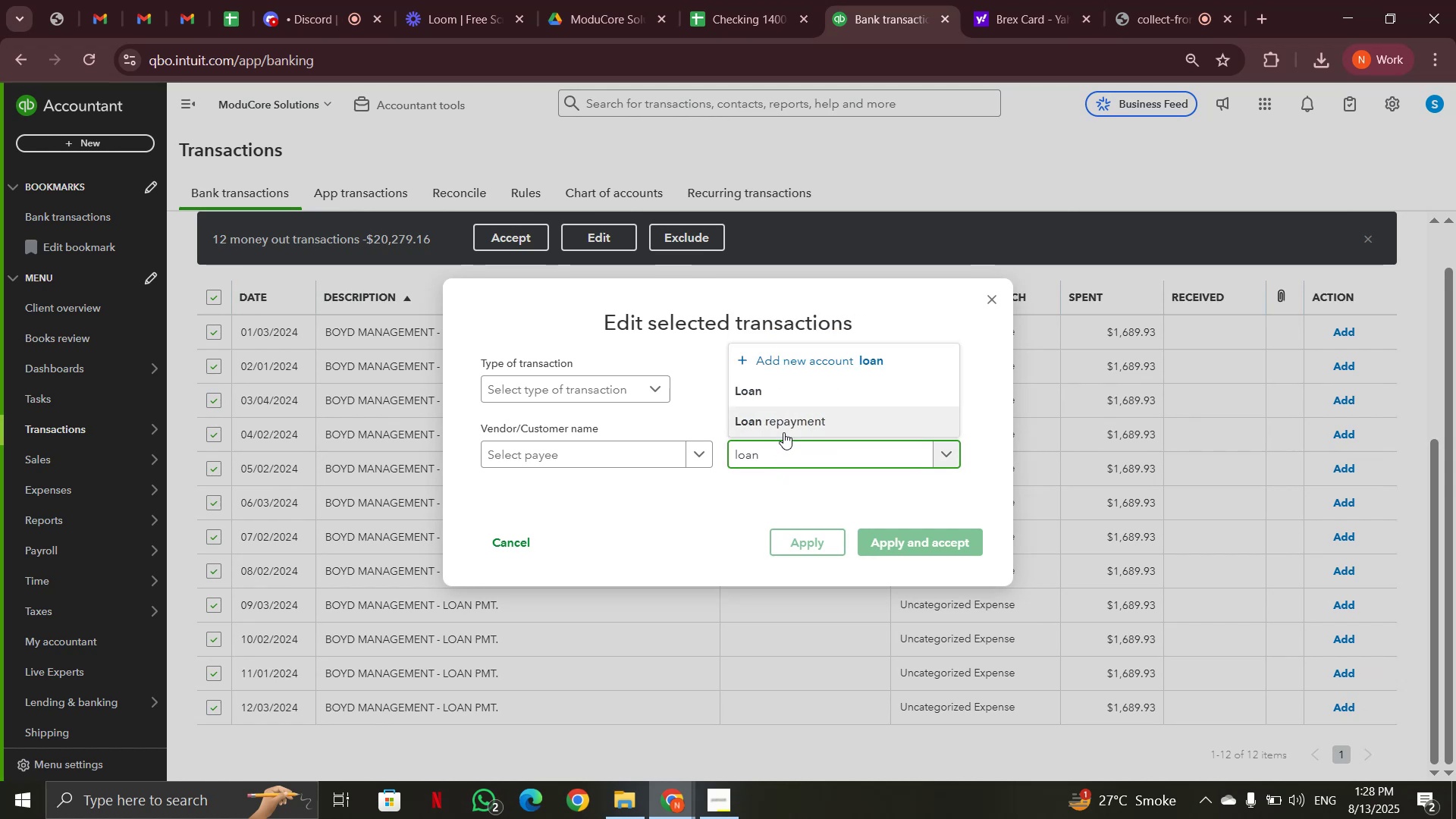 
left_click([783, 419])
 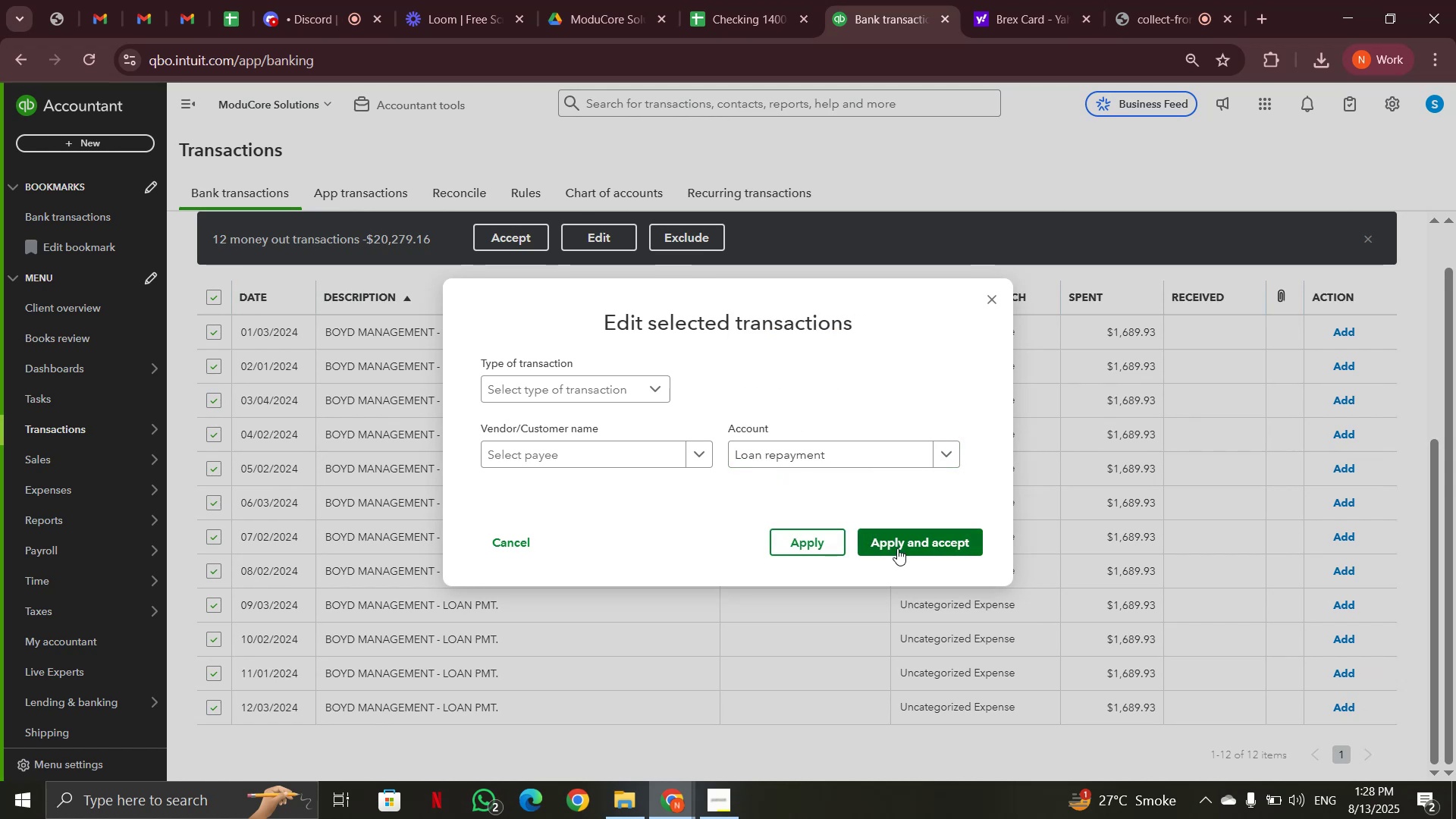 
left_click([897, 548])
 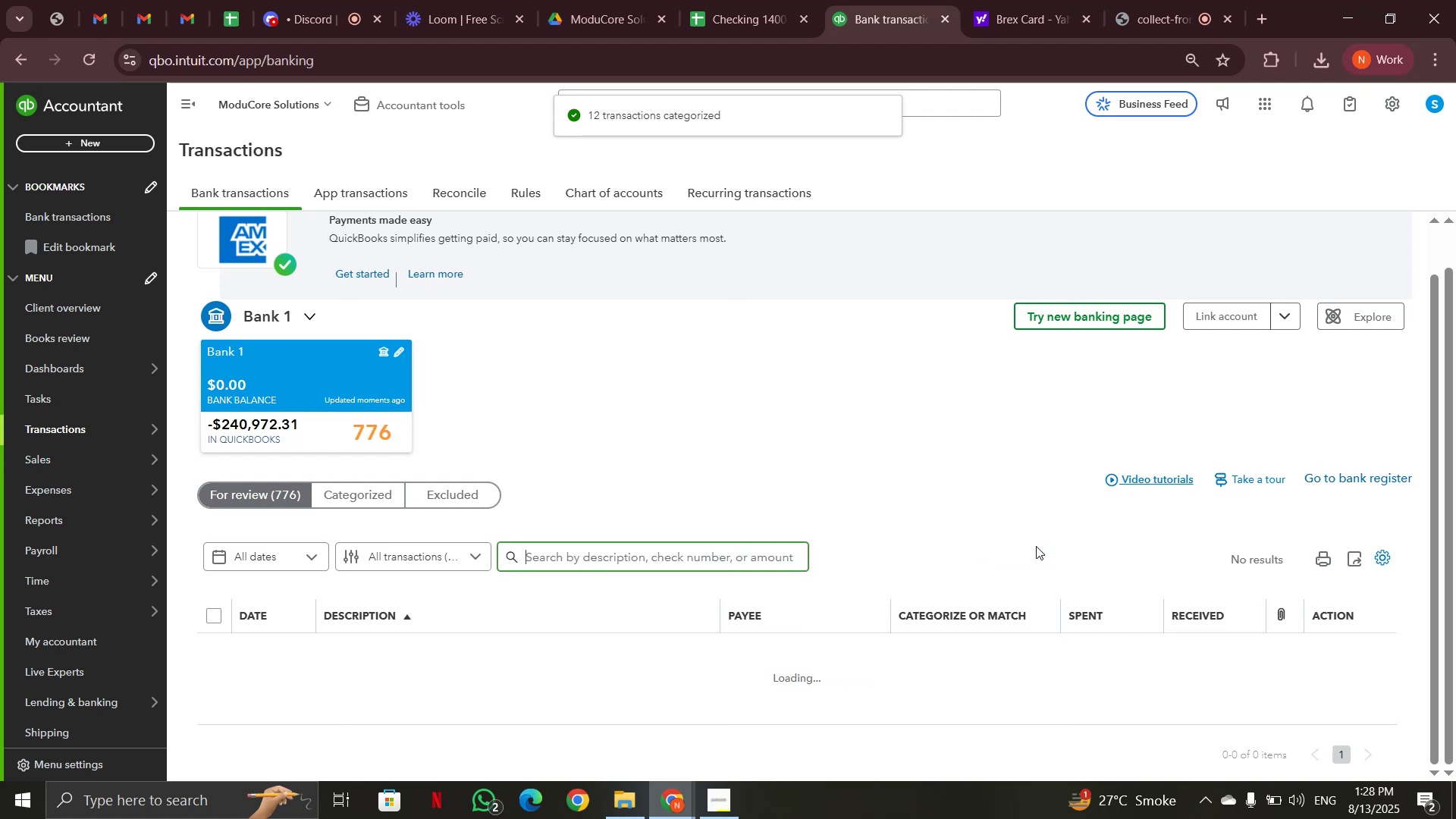 
wait(7.36)
 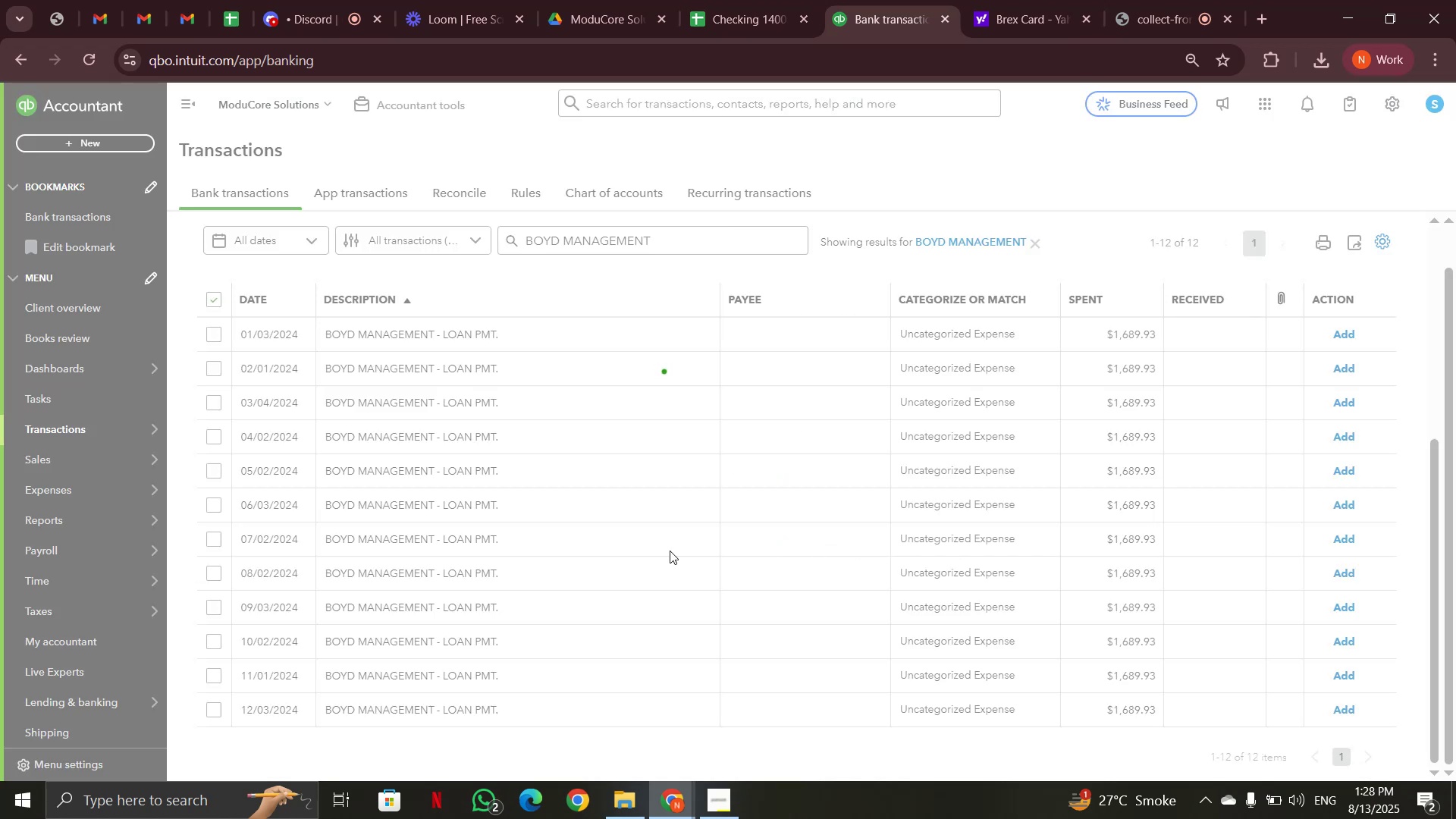 
scroll: coordinate [585, 518], scroll_direction: down, amount: 7.0
 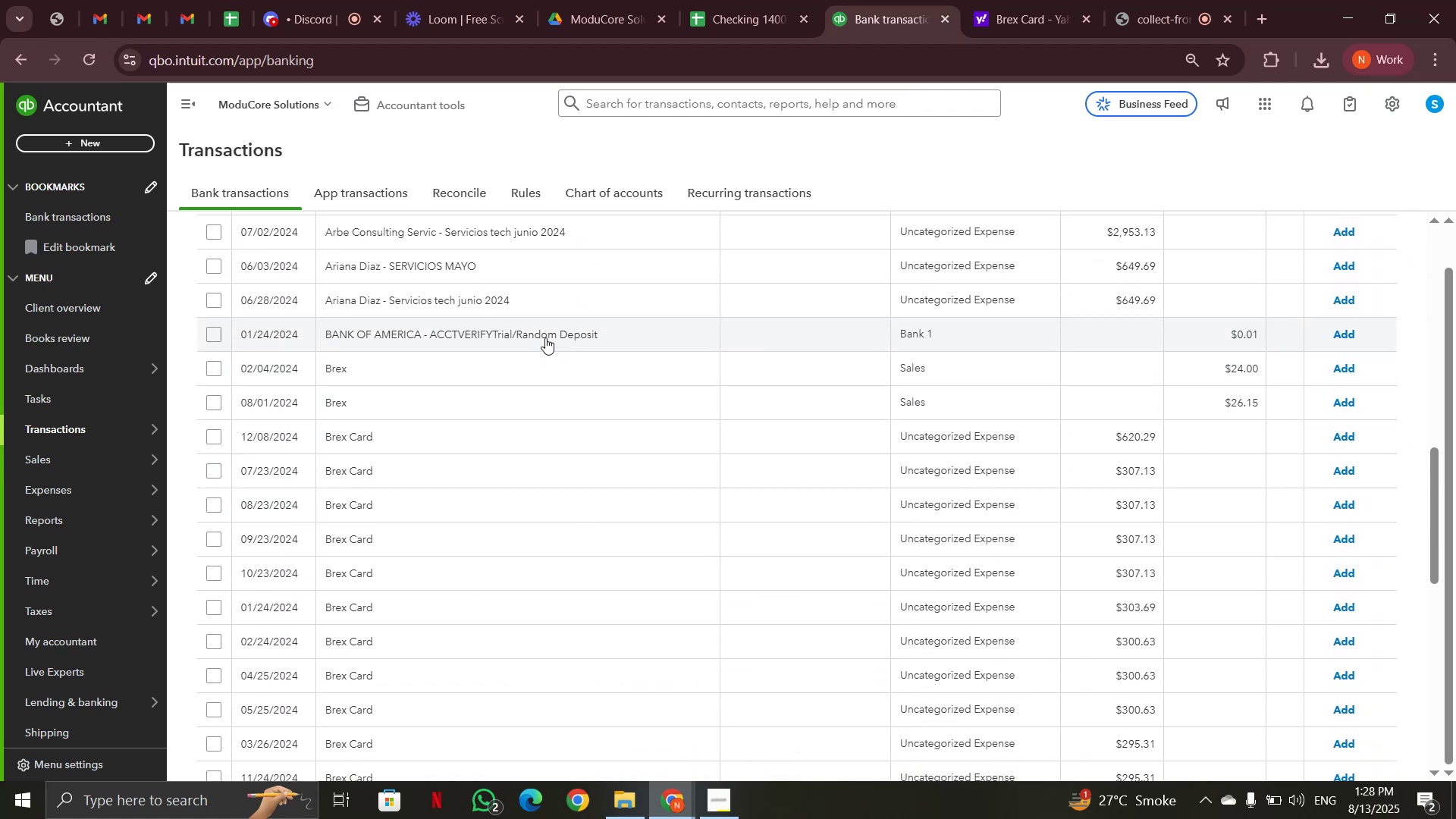 
wait(6.31)
 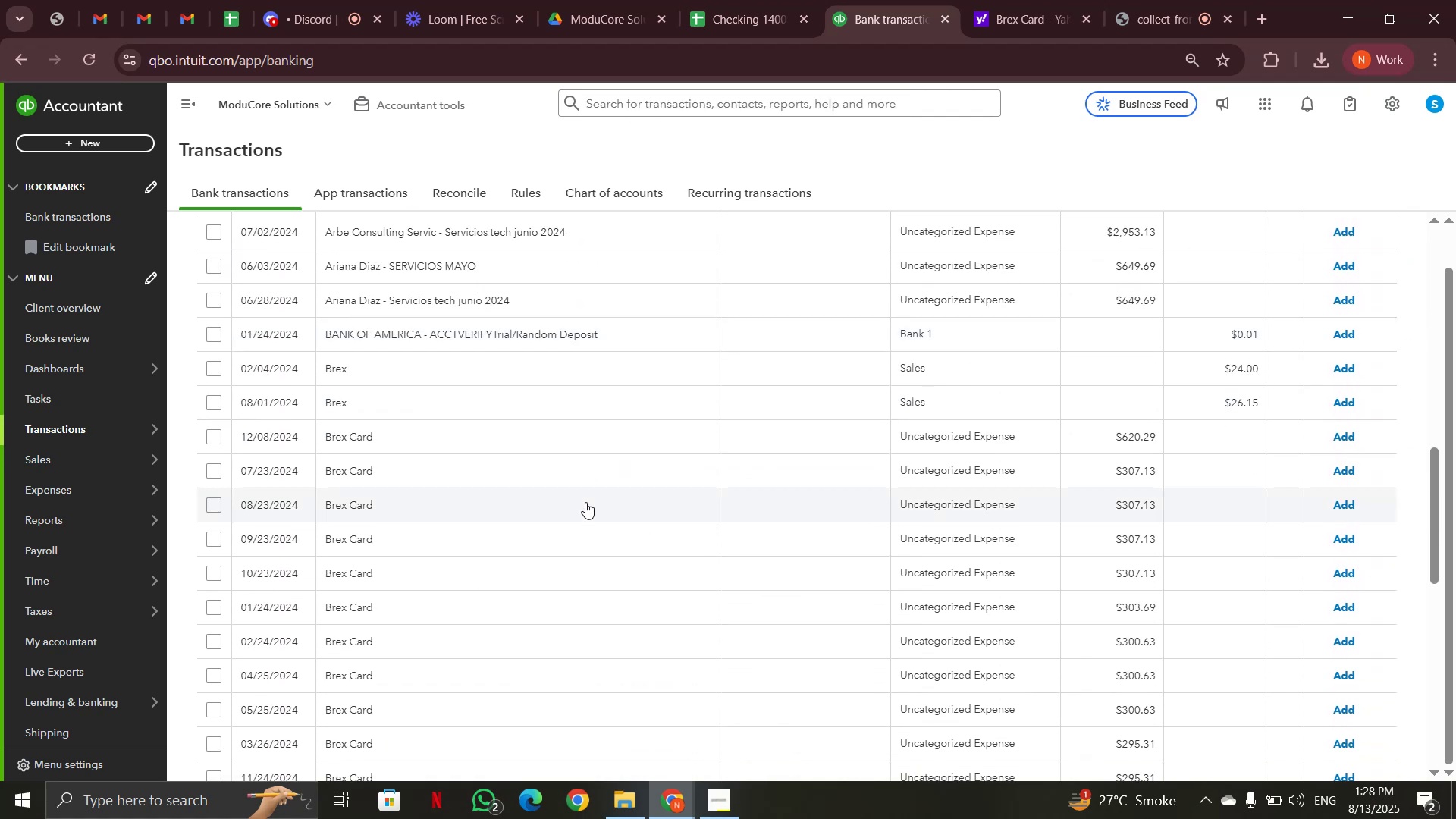 
left_click([609, 336])
 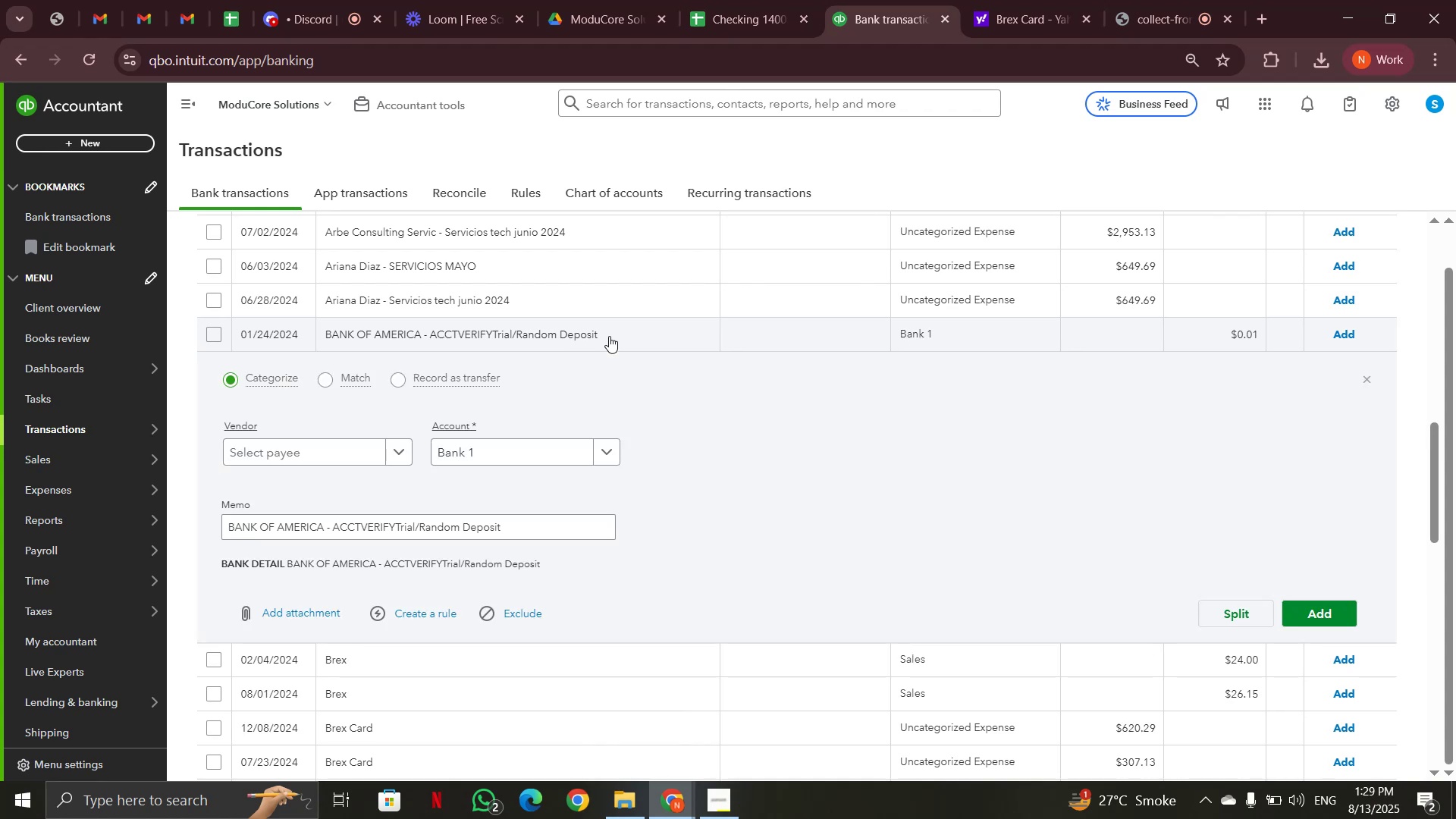 
left_click([610, 449])
 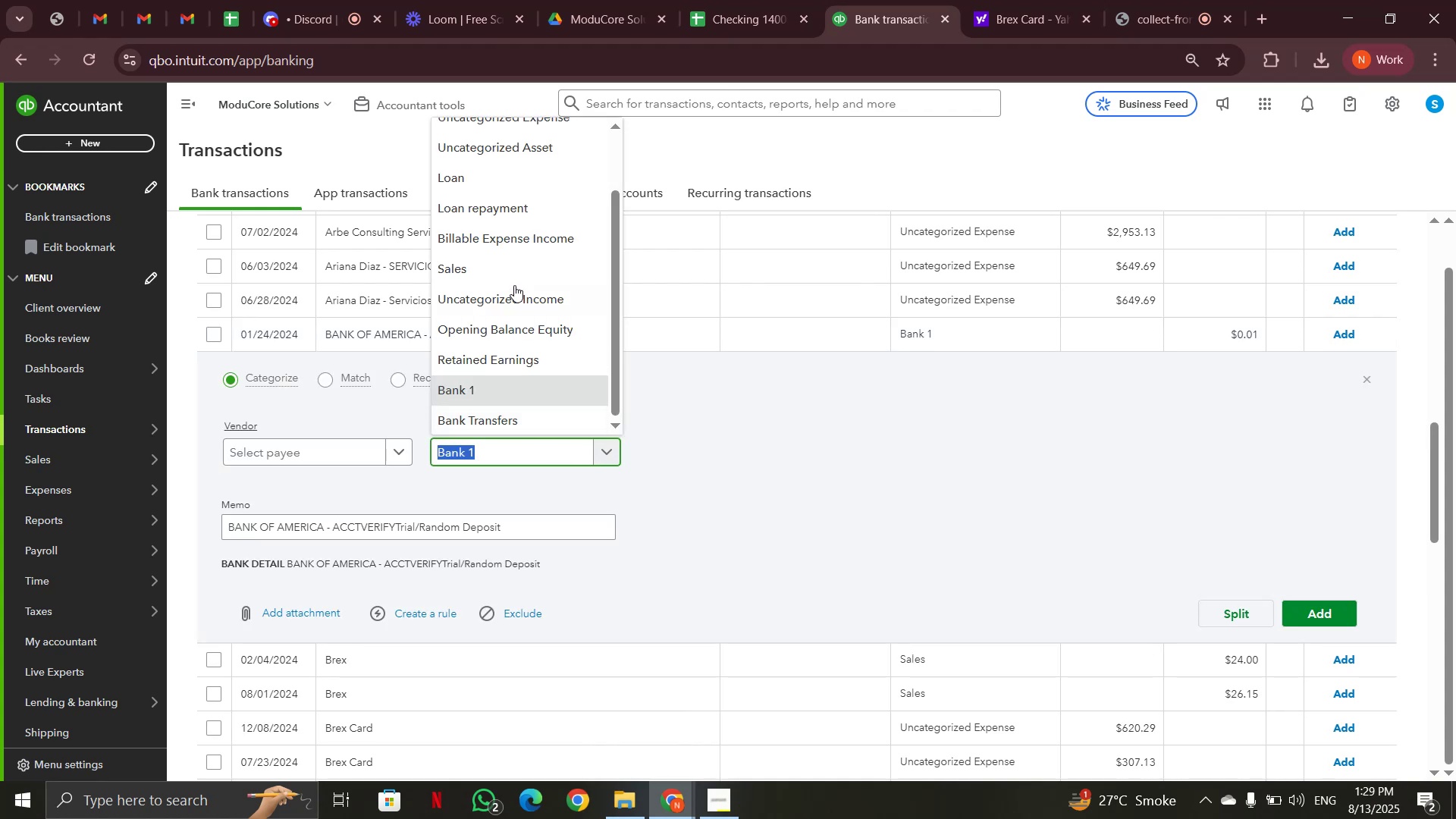 
scroll: coordinate [514, 275], scroll_direction: up, amount: 5.0
 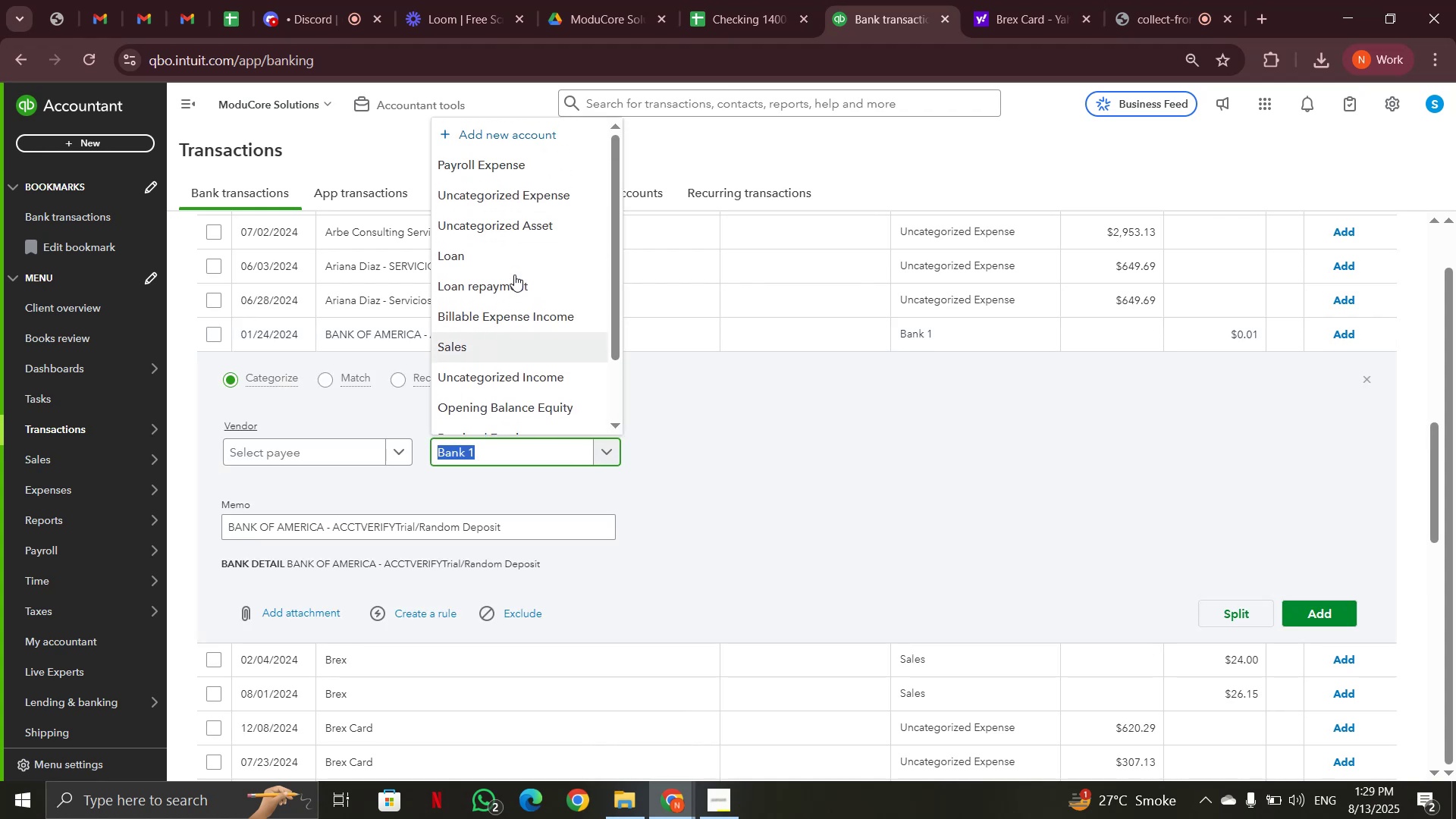 
scroll: coordinate [514, 276], scroll_direction: down, amount: 4.0
 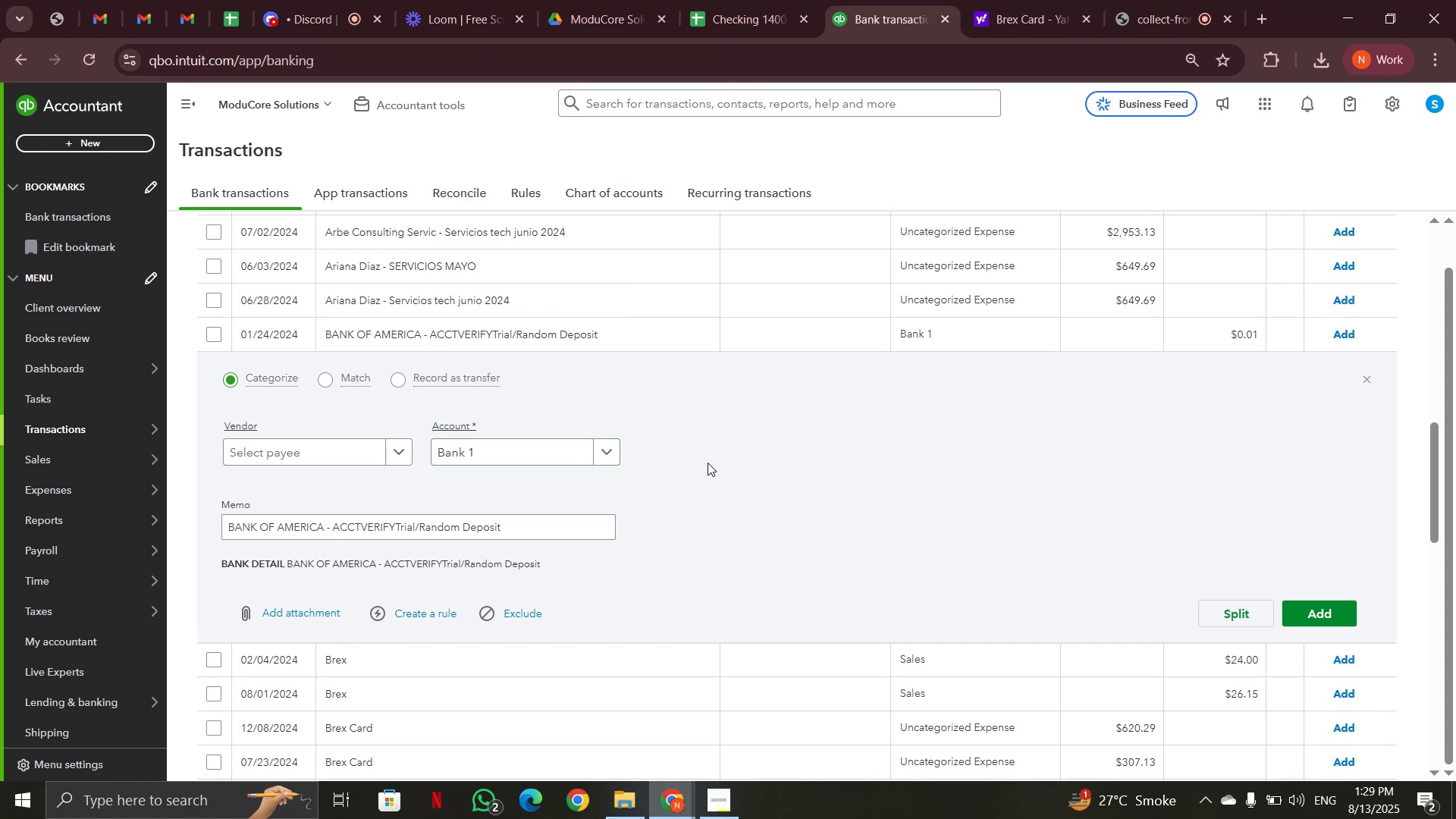 
left_click([617, 328])
 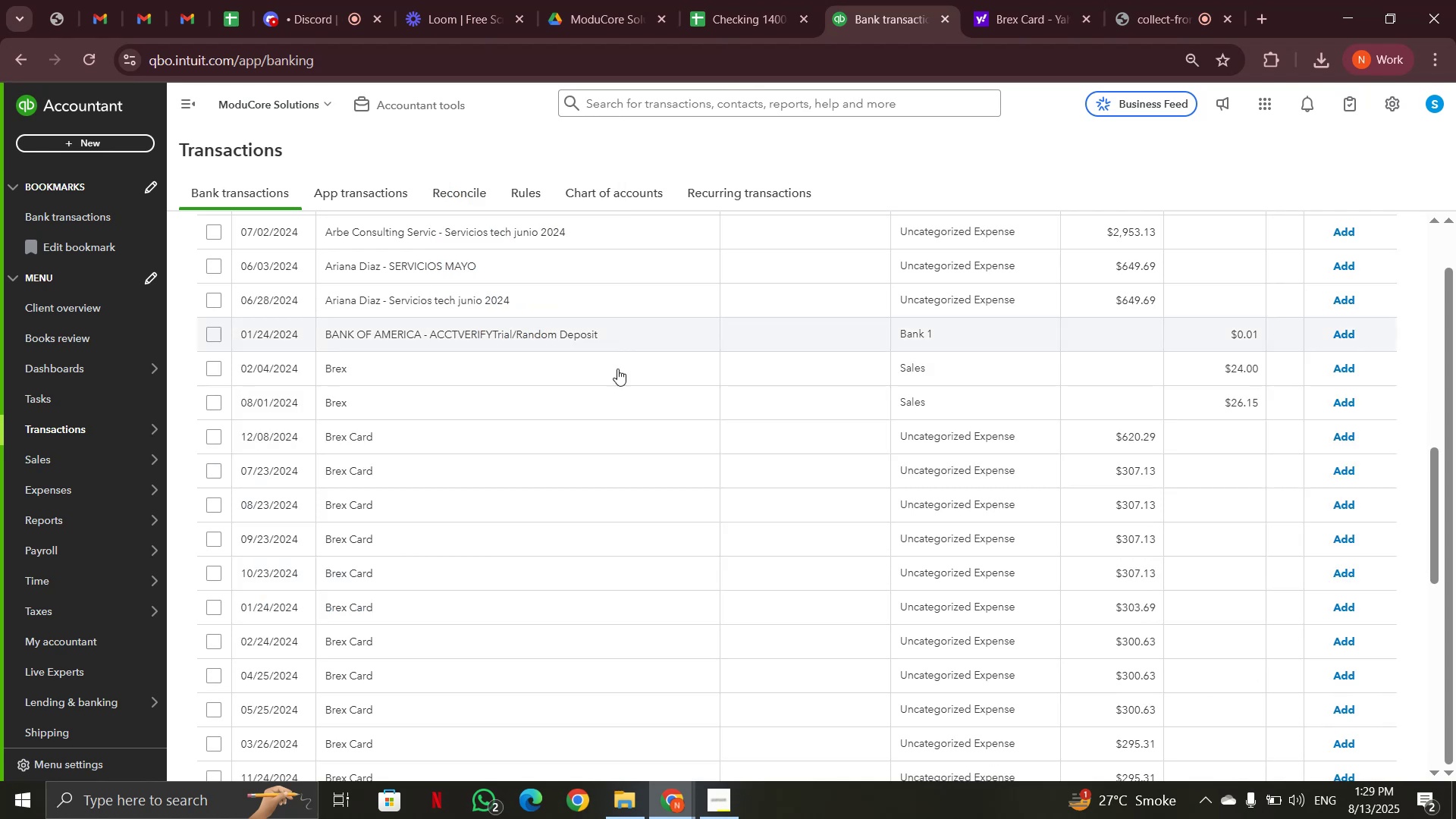 
scroll: coordinate [625, 472], scroll_direction: down, amount: 15.0
 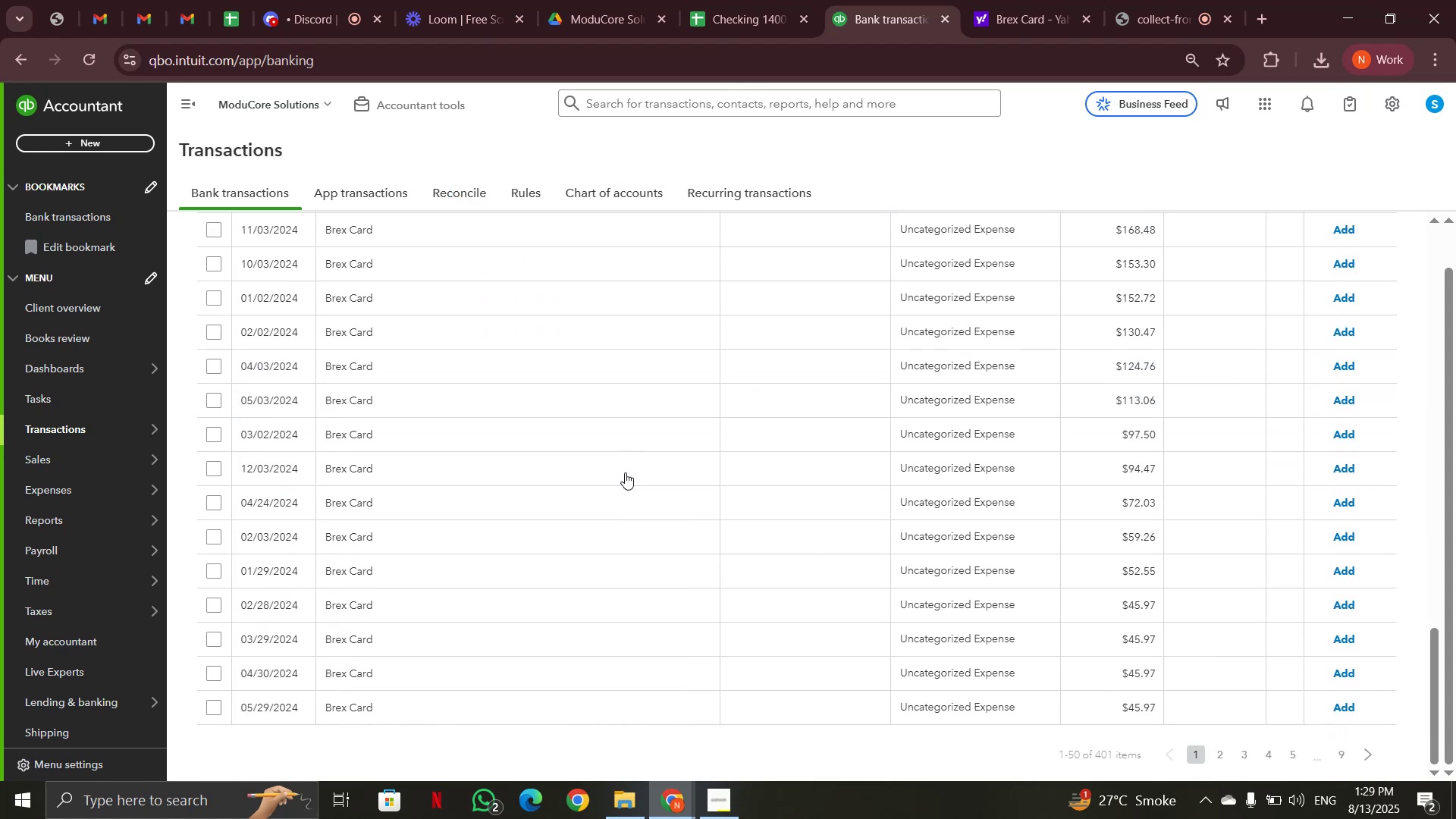 
scroll: coordinate [625, 472], scroll_direction: up, amount: 8.0
 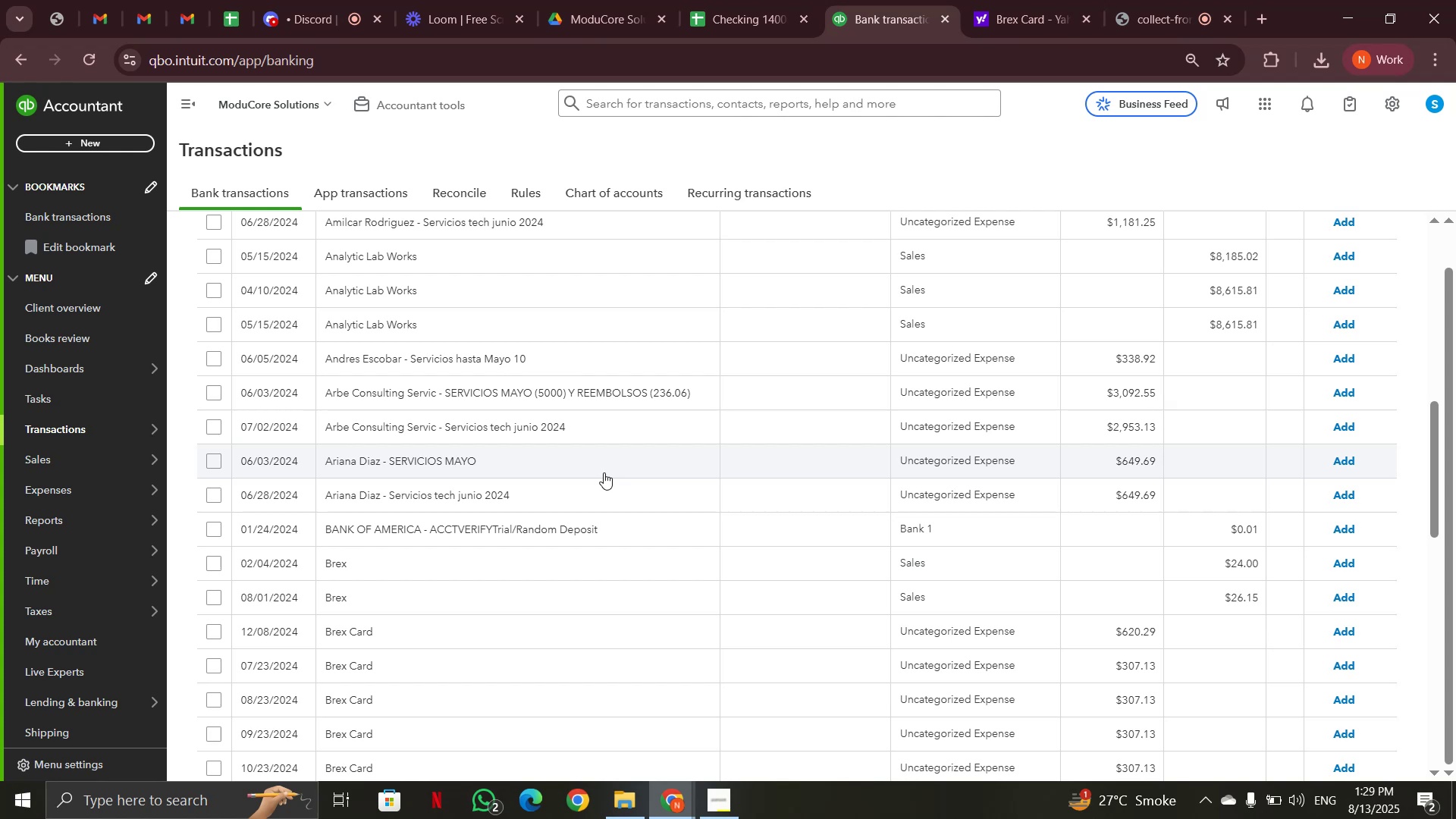 
left_click([600, 472])
 